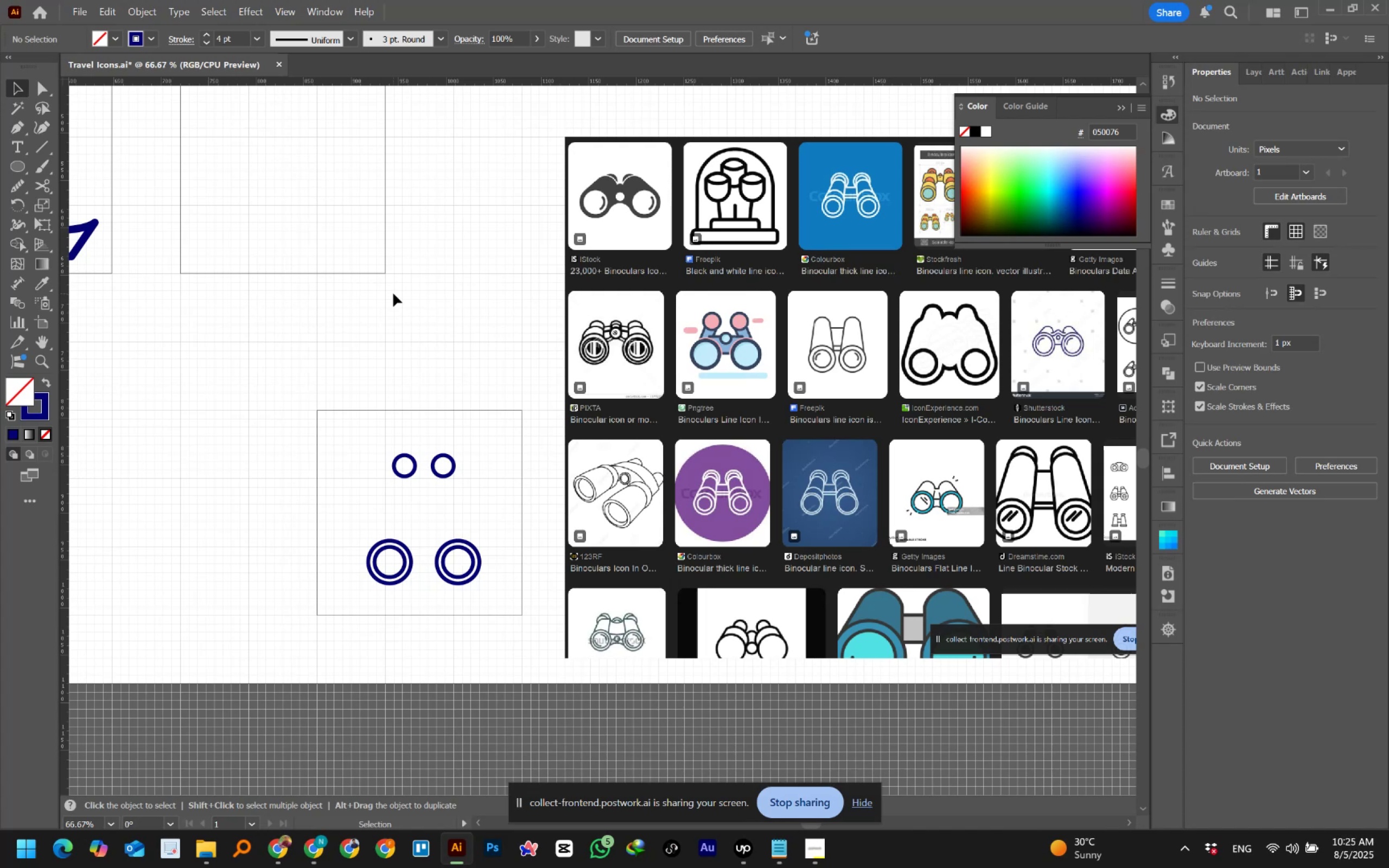 
hold_key(key=ControlLeft, duration=1.4)
scroll: coordinate [393, 293], scroll_direction: down, amount: 4.0
 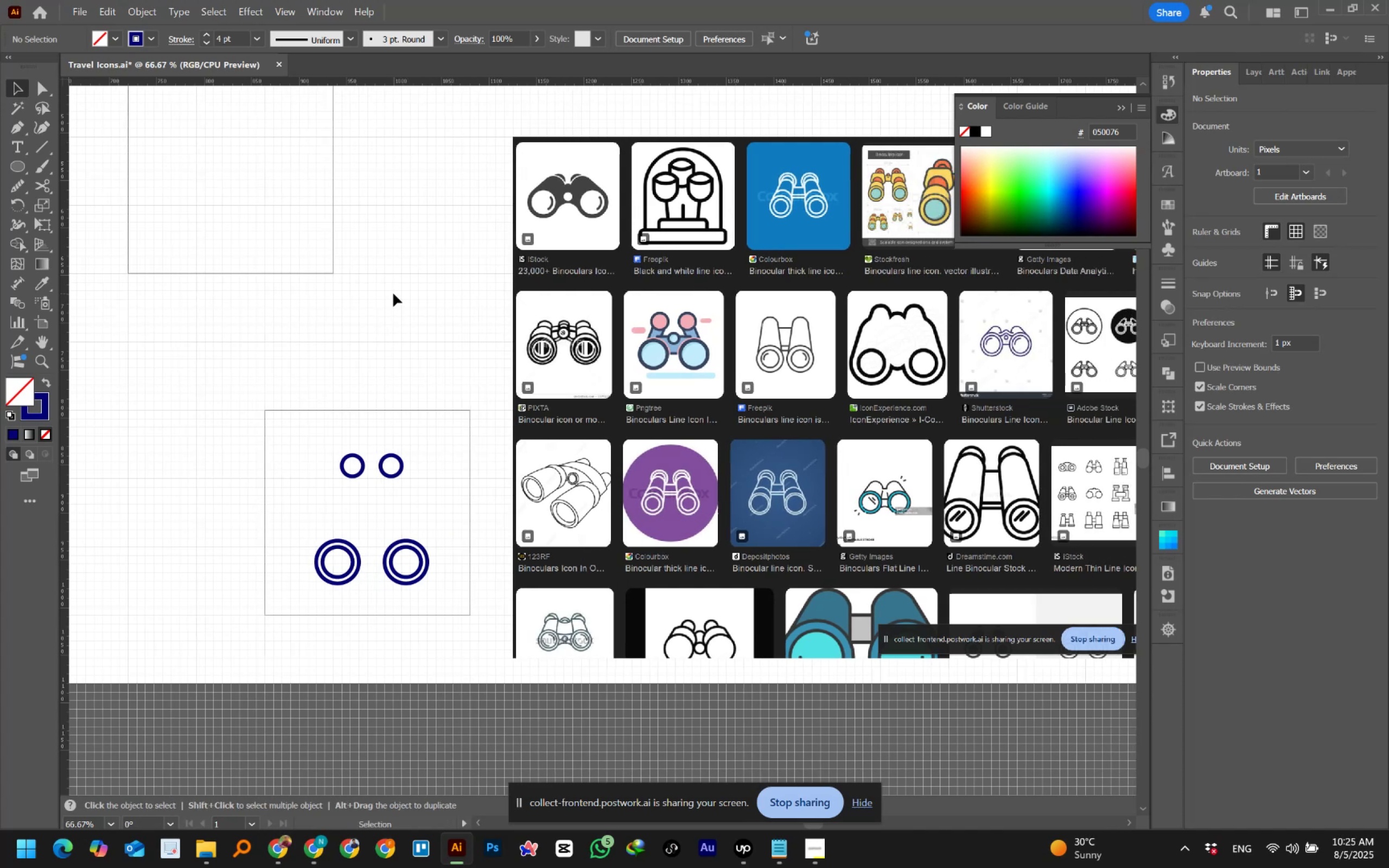 
scroll: coordinate [393, 293], scroll_direction: up, amount: 4.0
 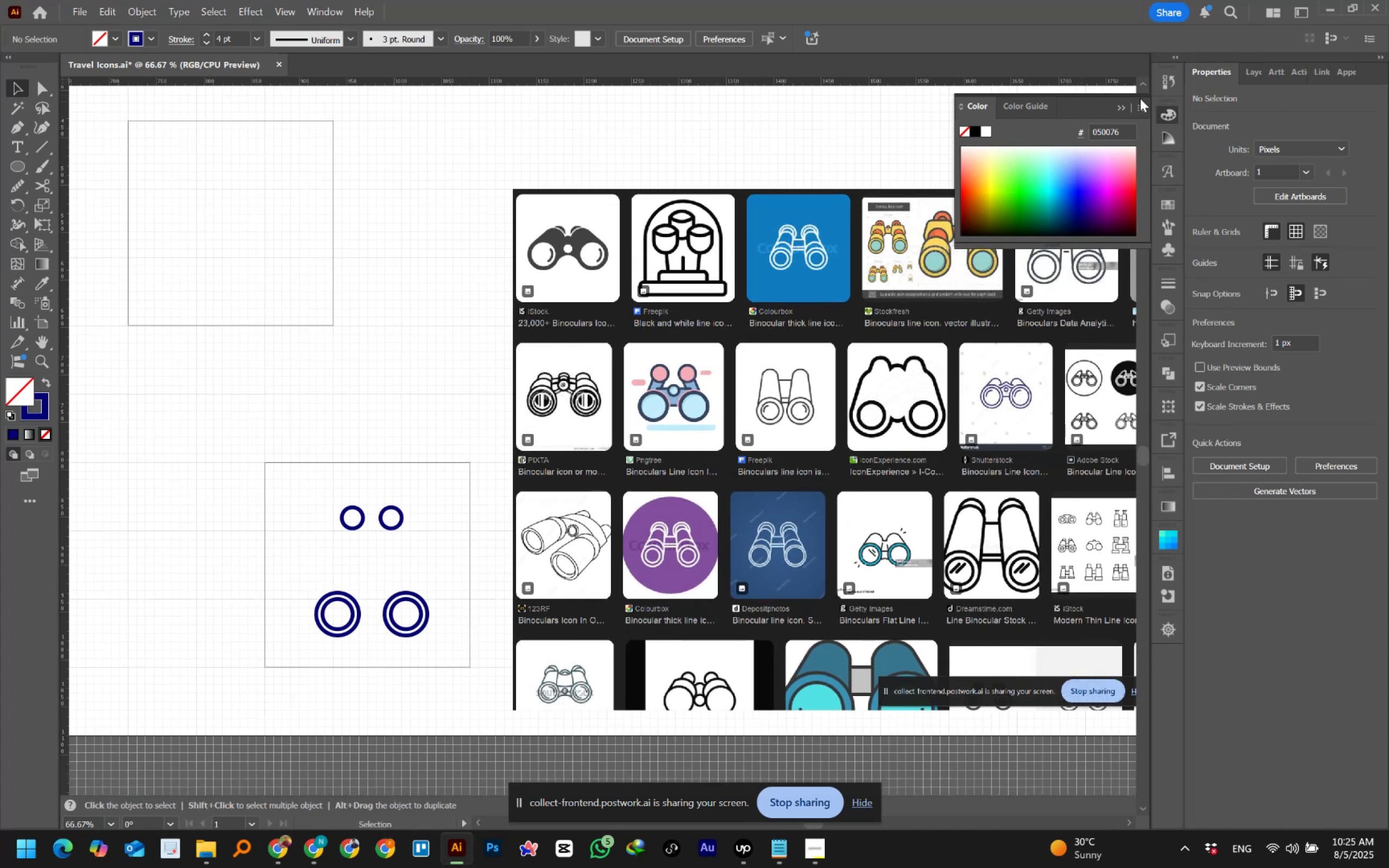 
left_click([1163, 113])
 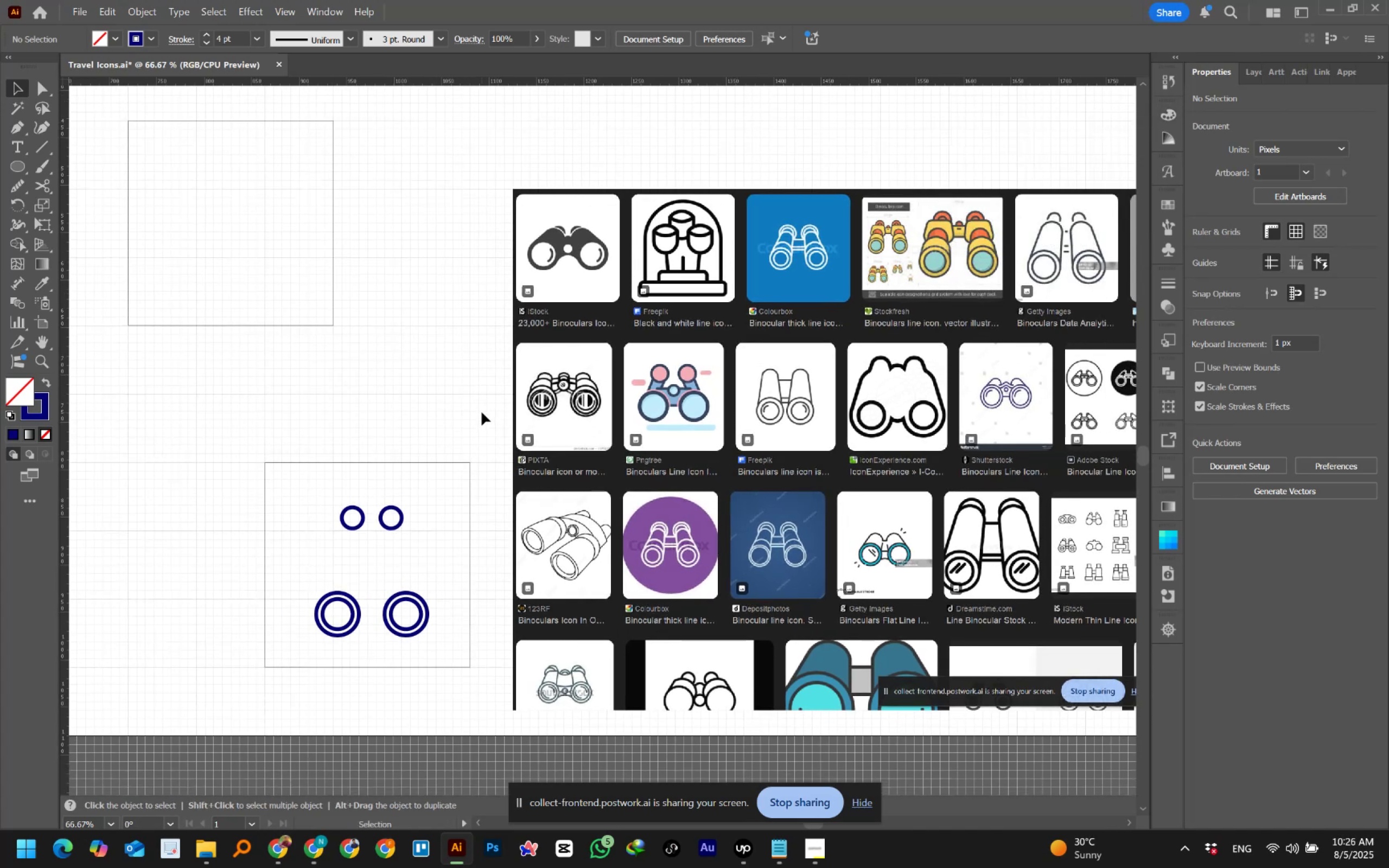 
hold_key(key=AltLeft, duration=0.67)
 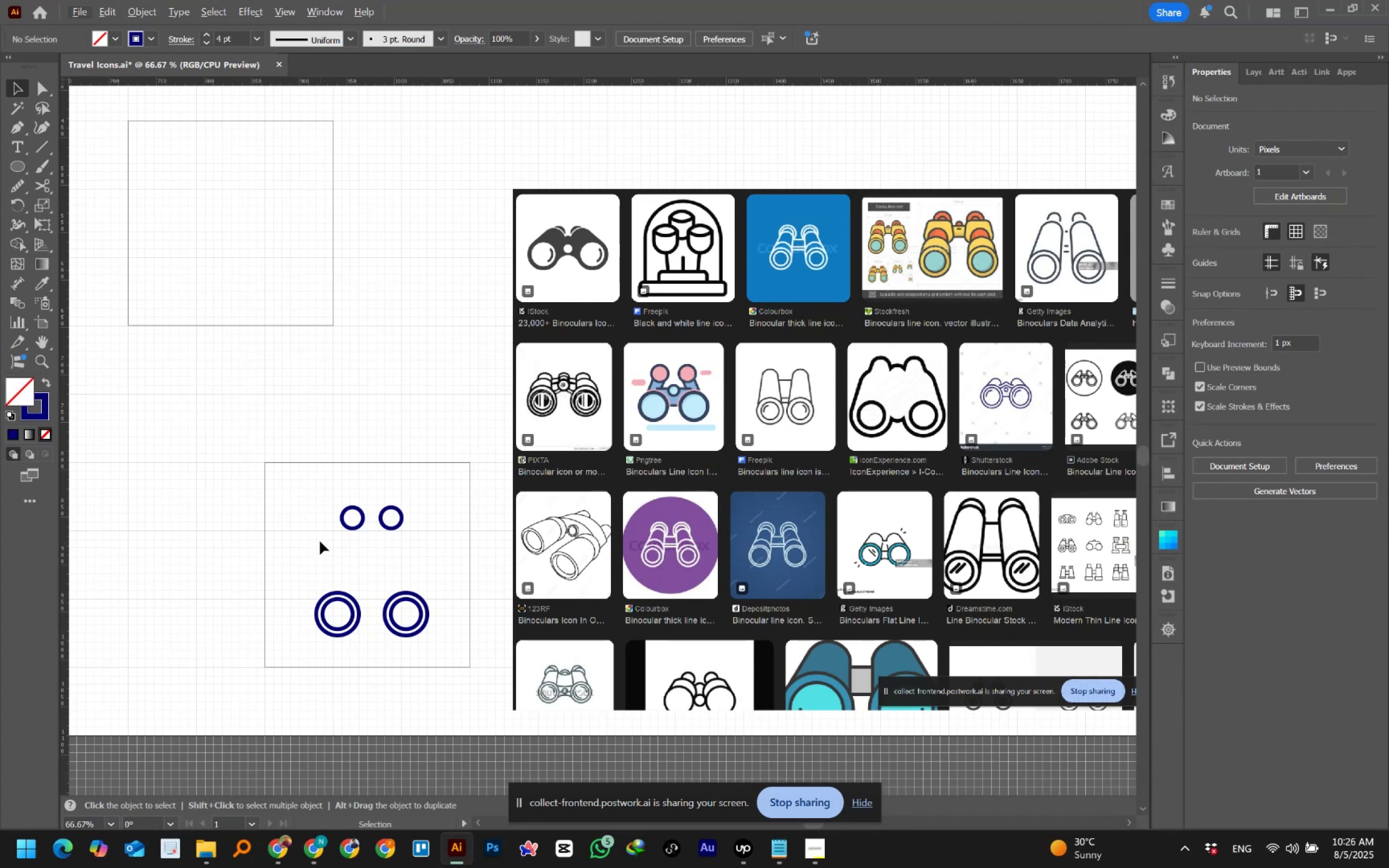 
hold_key(key=AltLeft, duration=0.9)
scroll: coordinate [348, 525], scroll_direction: up, amount: 3.0
 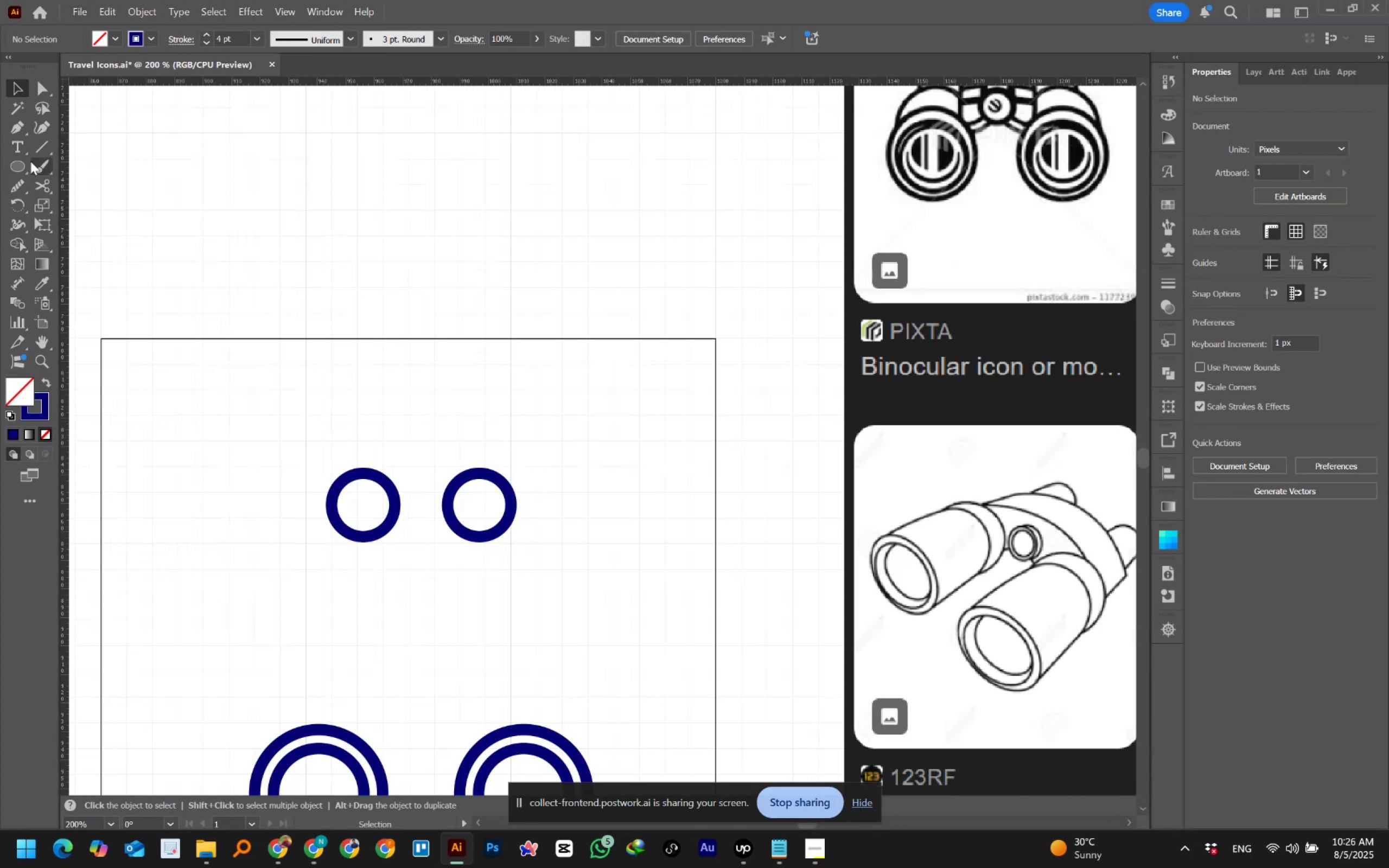 
left_click([38, 145])
 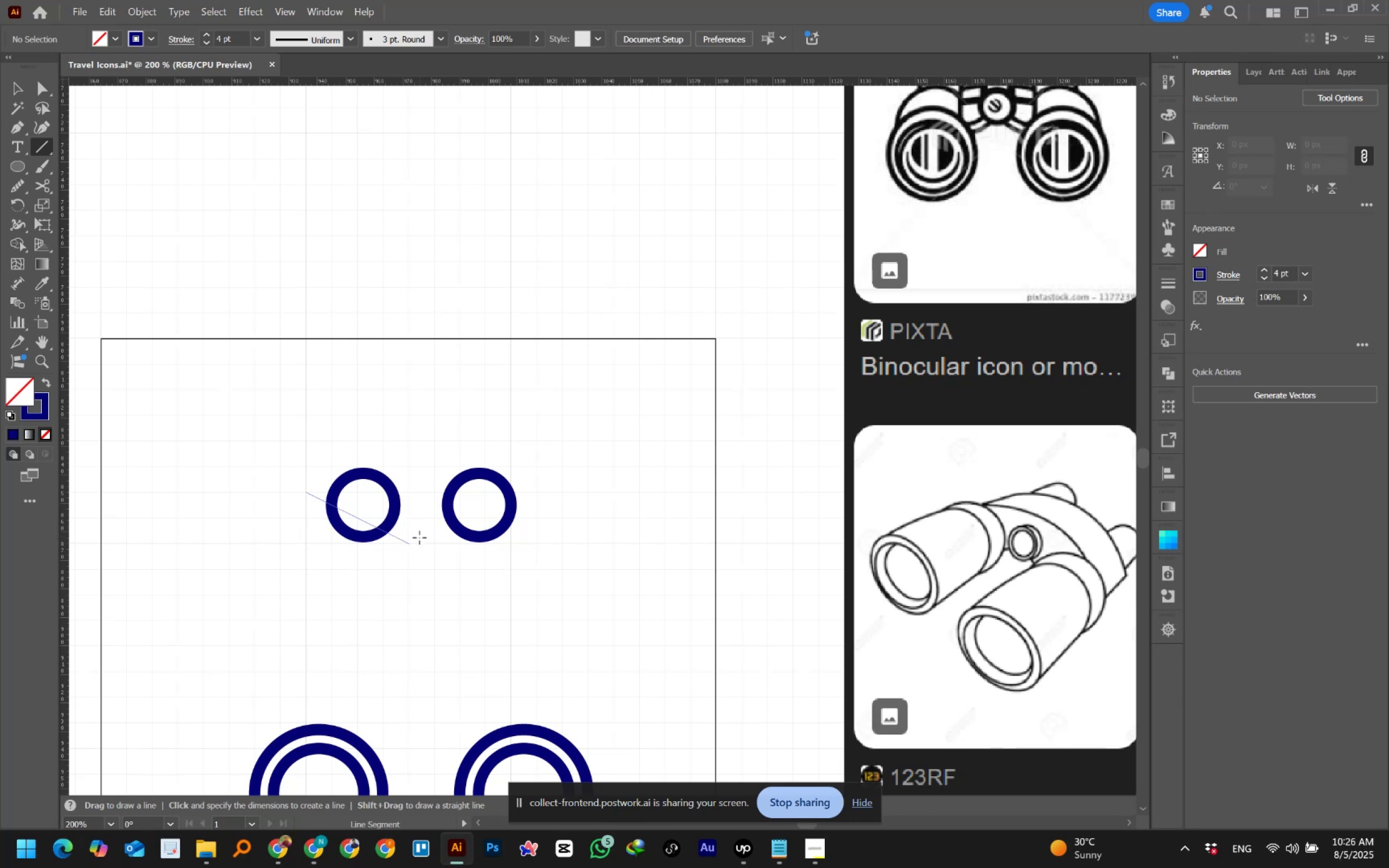 
wait(7.6)
 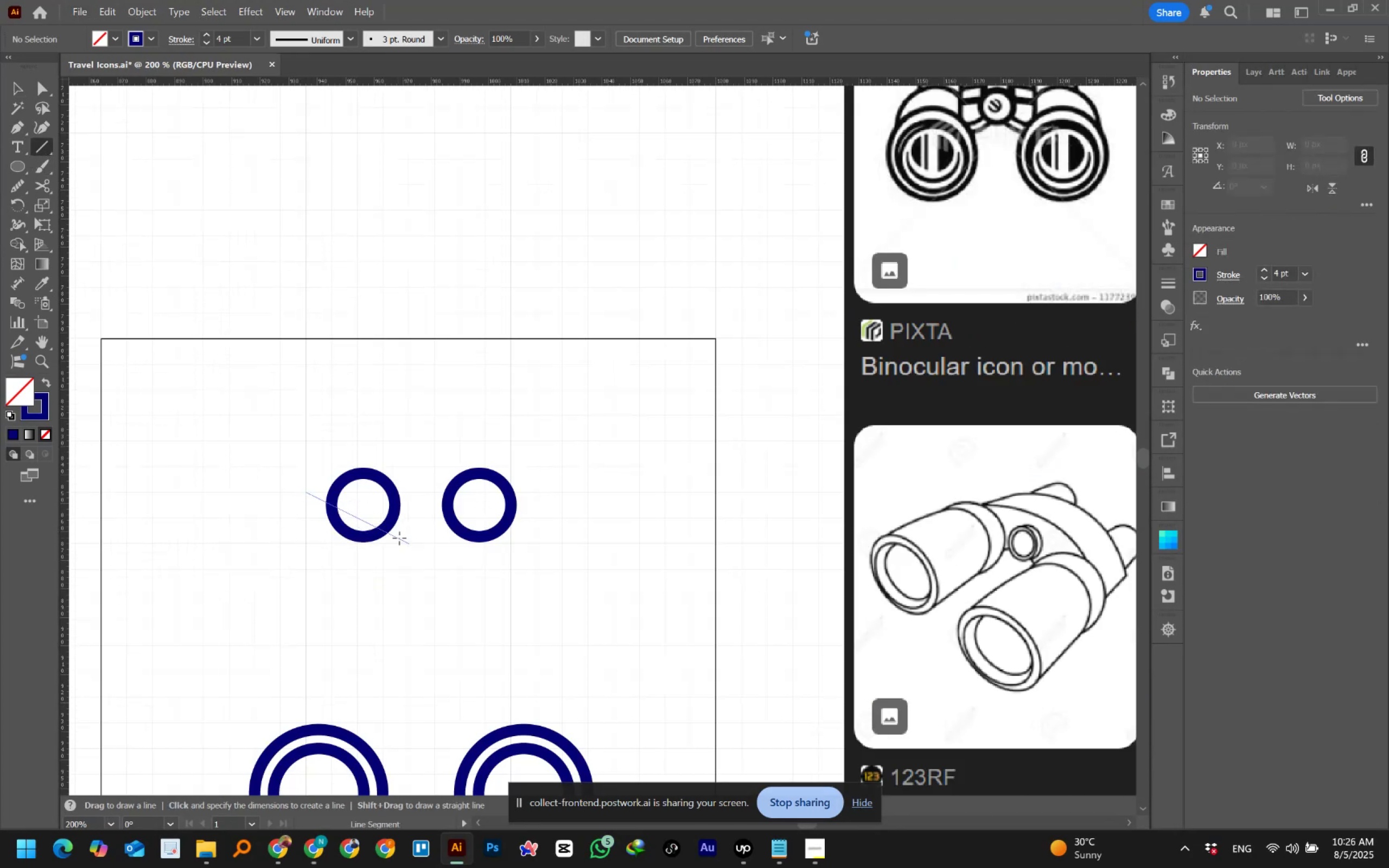 
hold_key(key=AltLeft, duration=1.23)
scroll: coordinate [420, 538], scroll_direction: down, amount: 1.0
 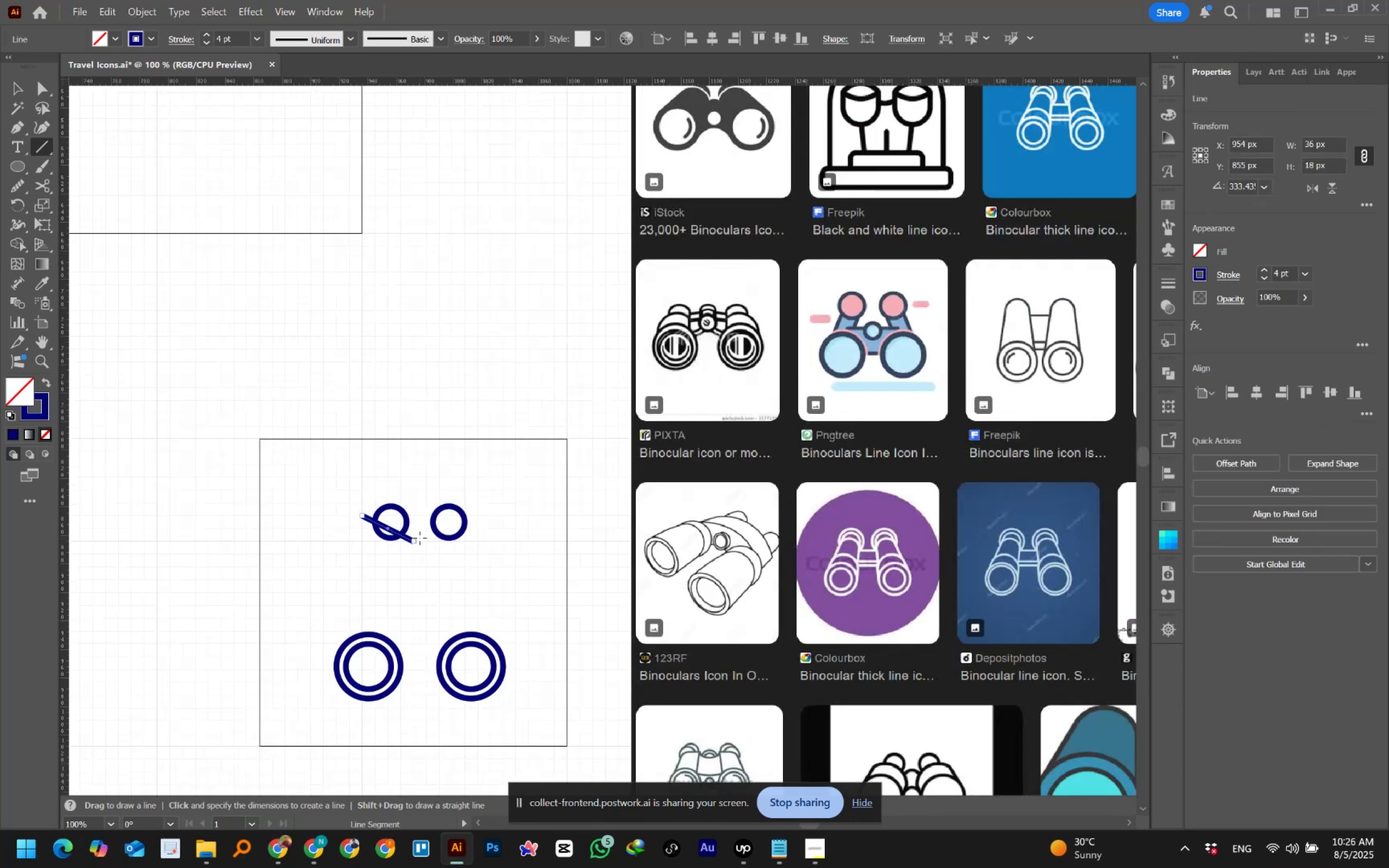 
hold_key(key=Space, duration=1.53)
 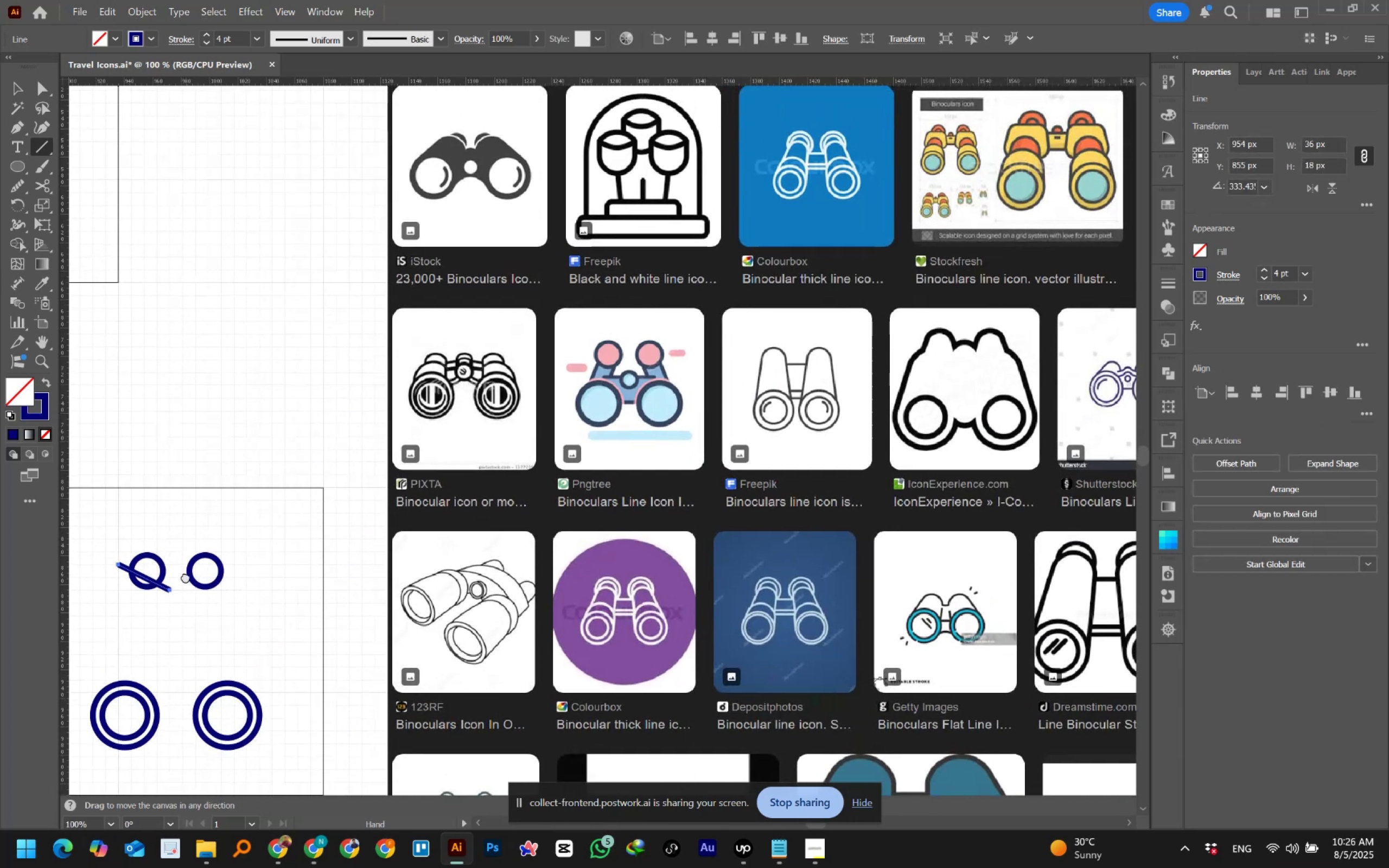 
hold_key(key=Space, duration=1.52)
 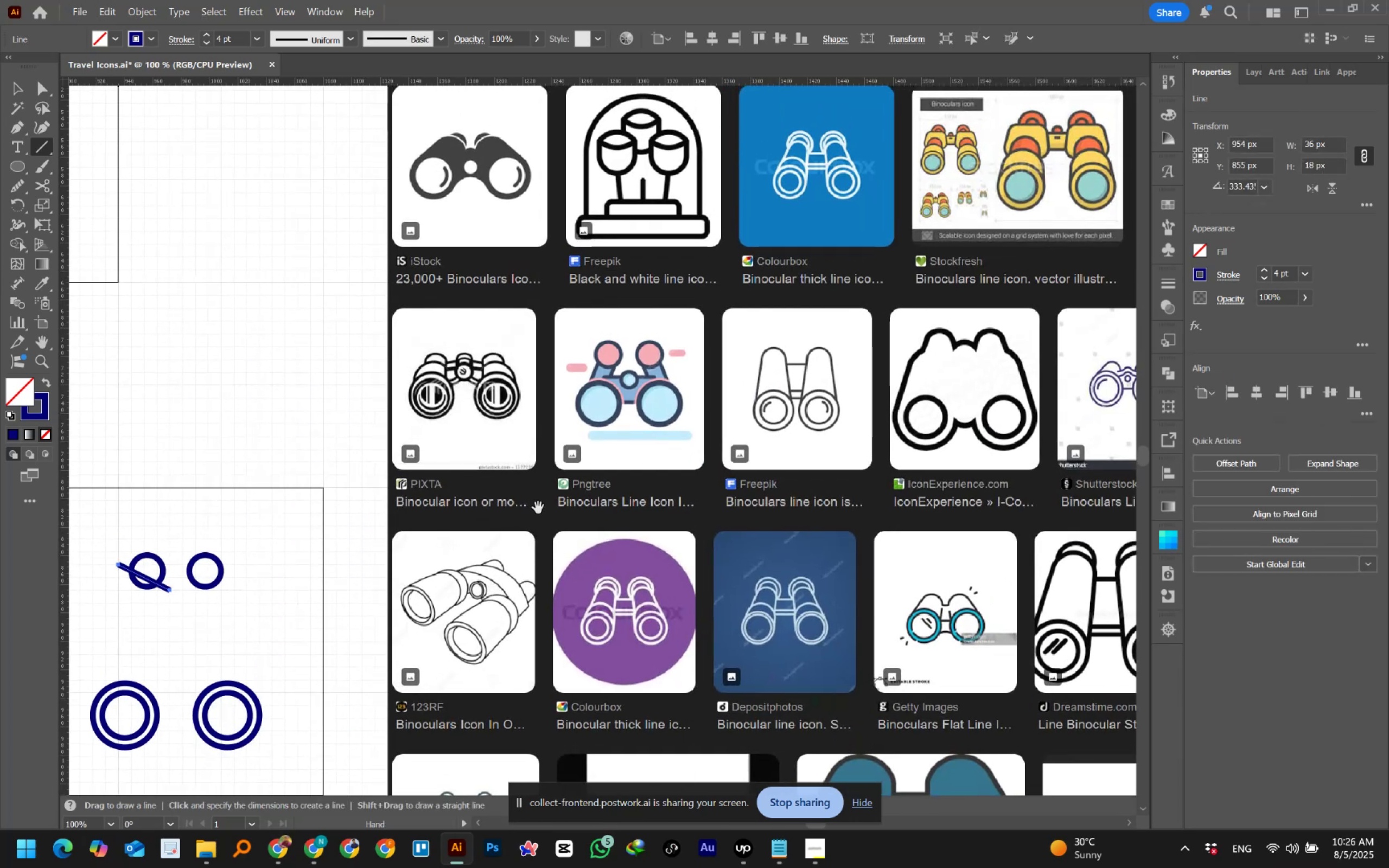 
hold_key(key=Space, duration=1.51)
 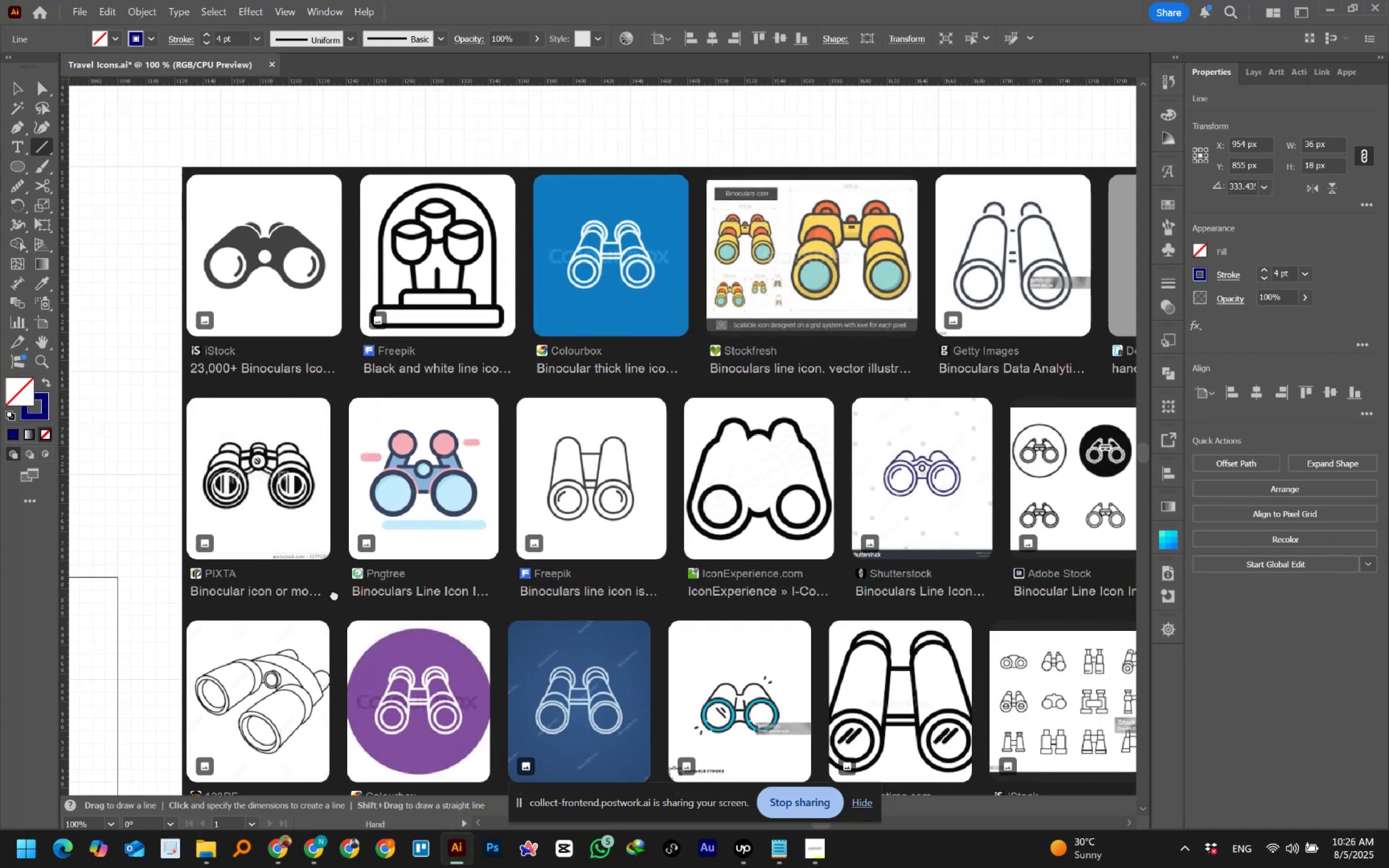 
hold_key(key=Space, duration=1.39)
 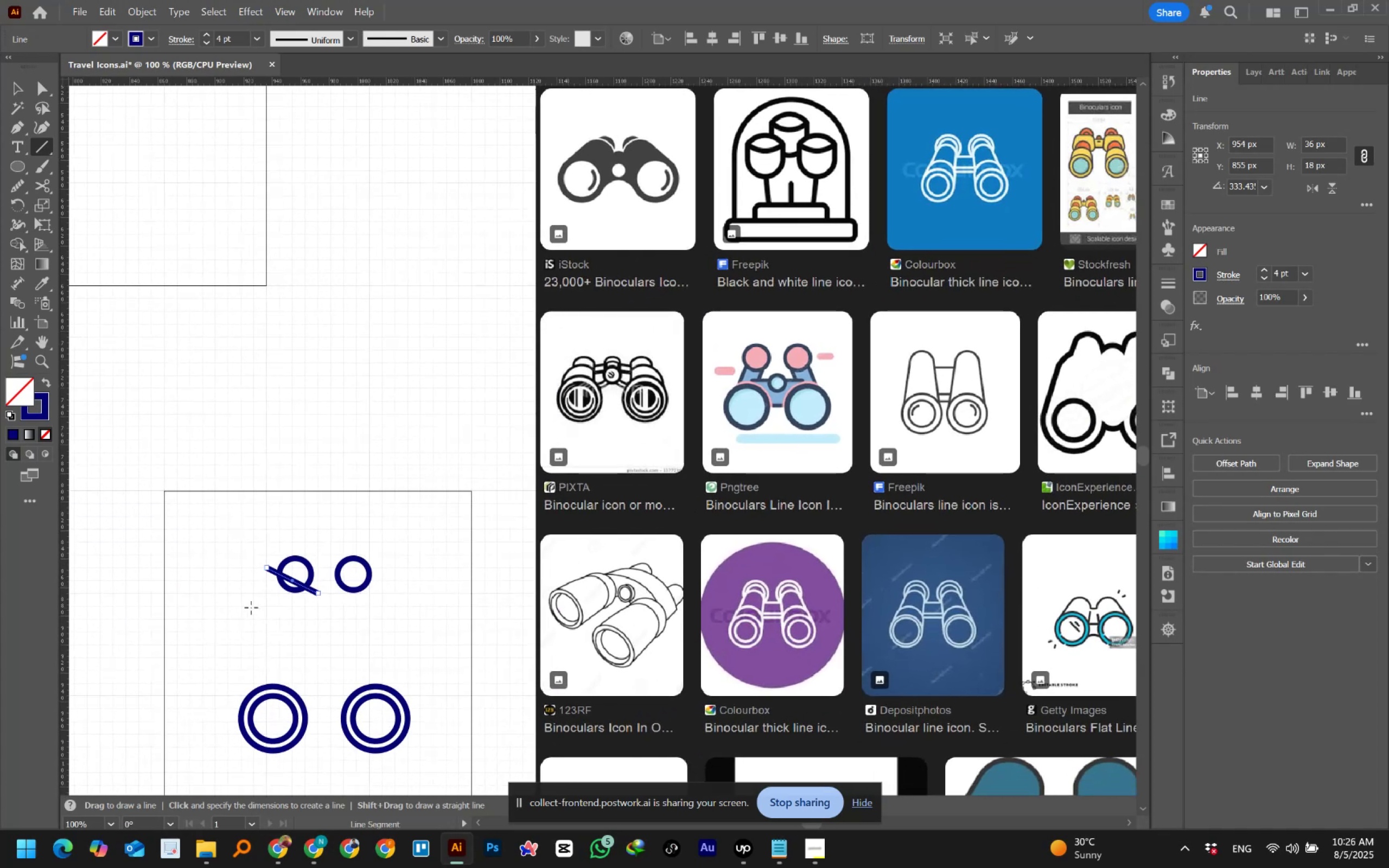 
hold_key(key=AltLeft, duration=0.71)
scroll: coordinate [226, 593], scroll_direction: up, amount: 3.0
 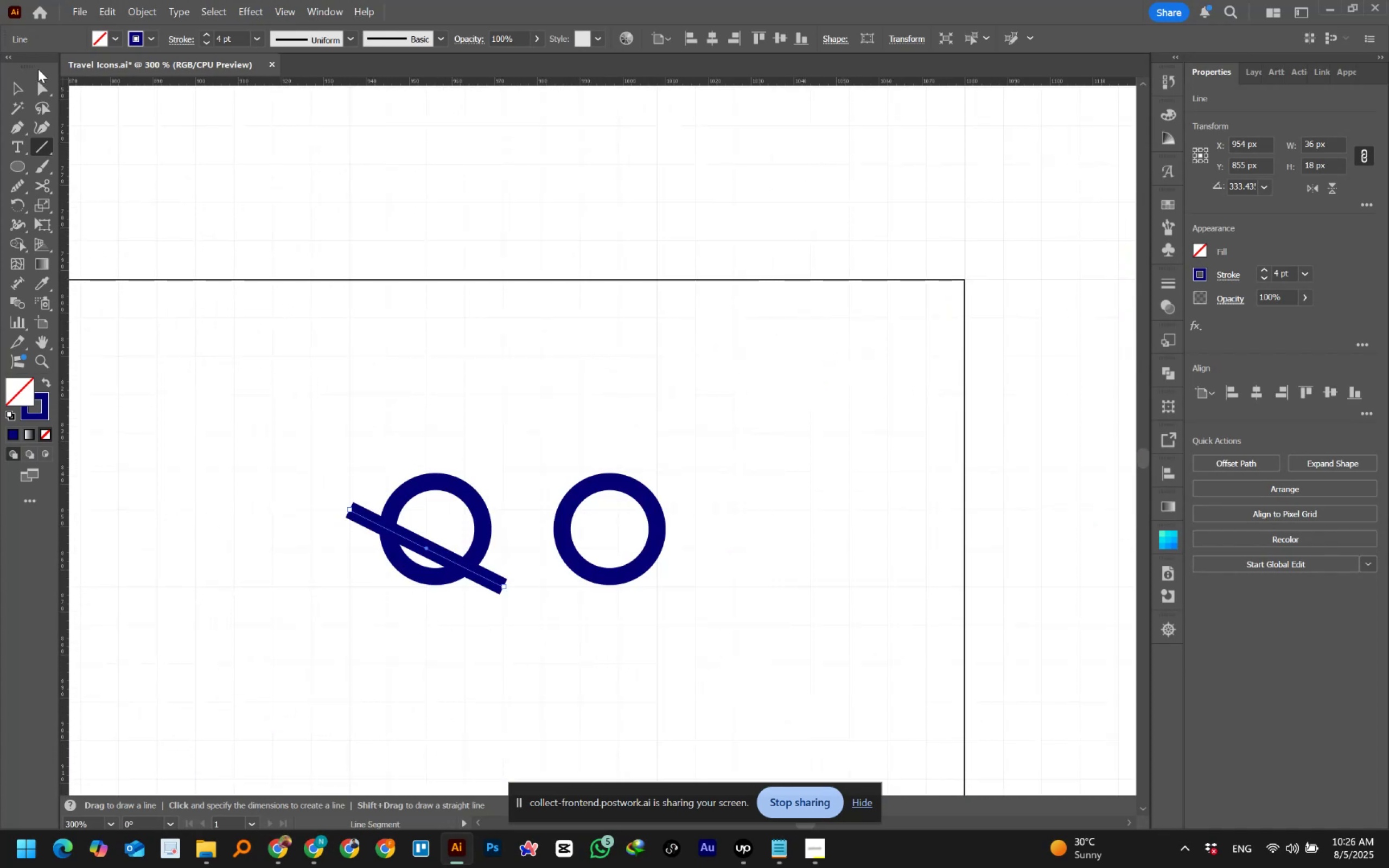 
left_click([40, 88])
 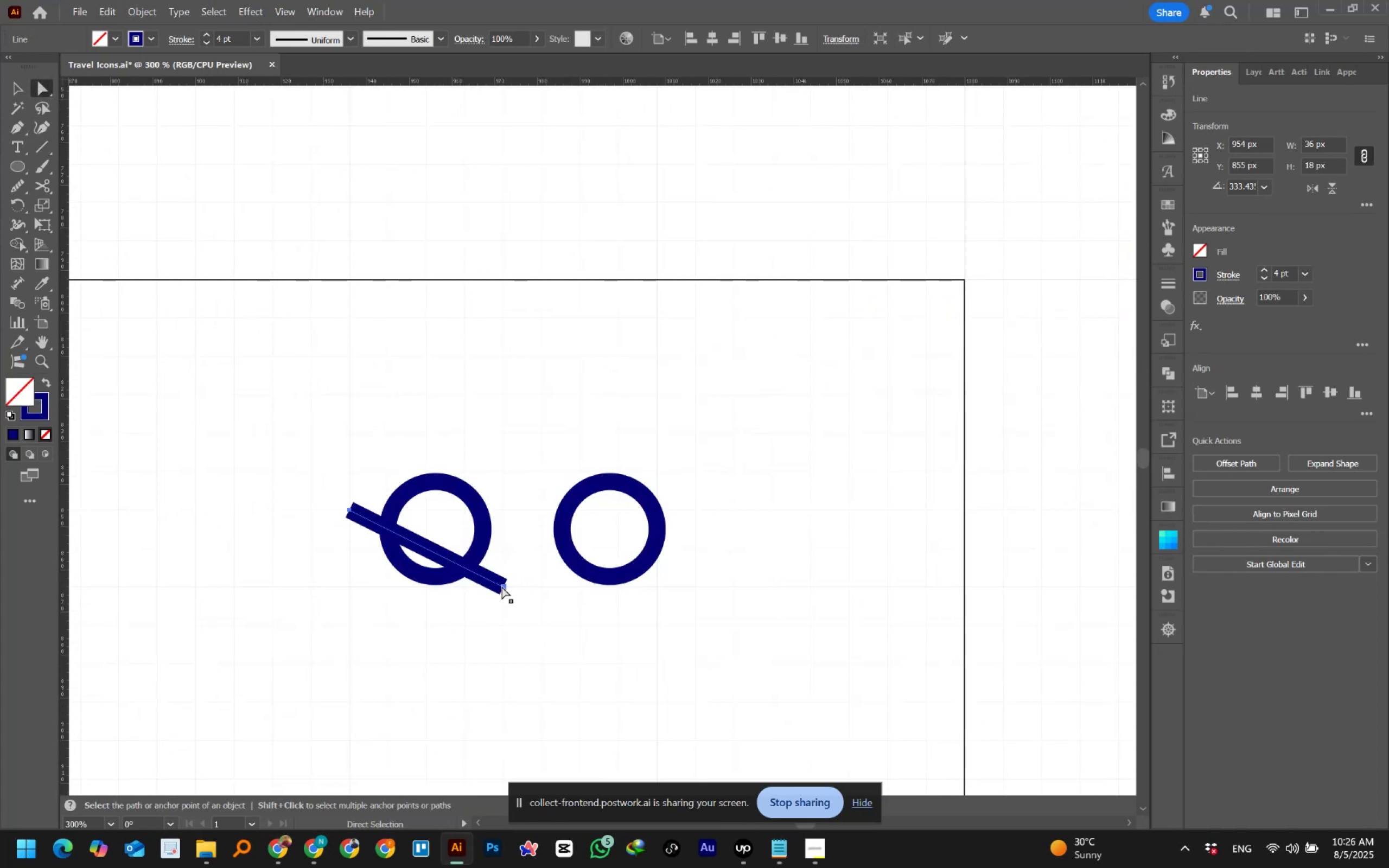 
left_click([502, 588])
 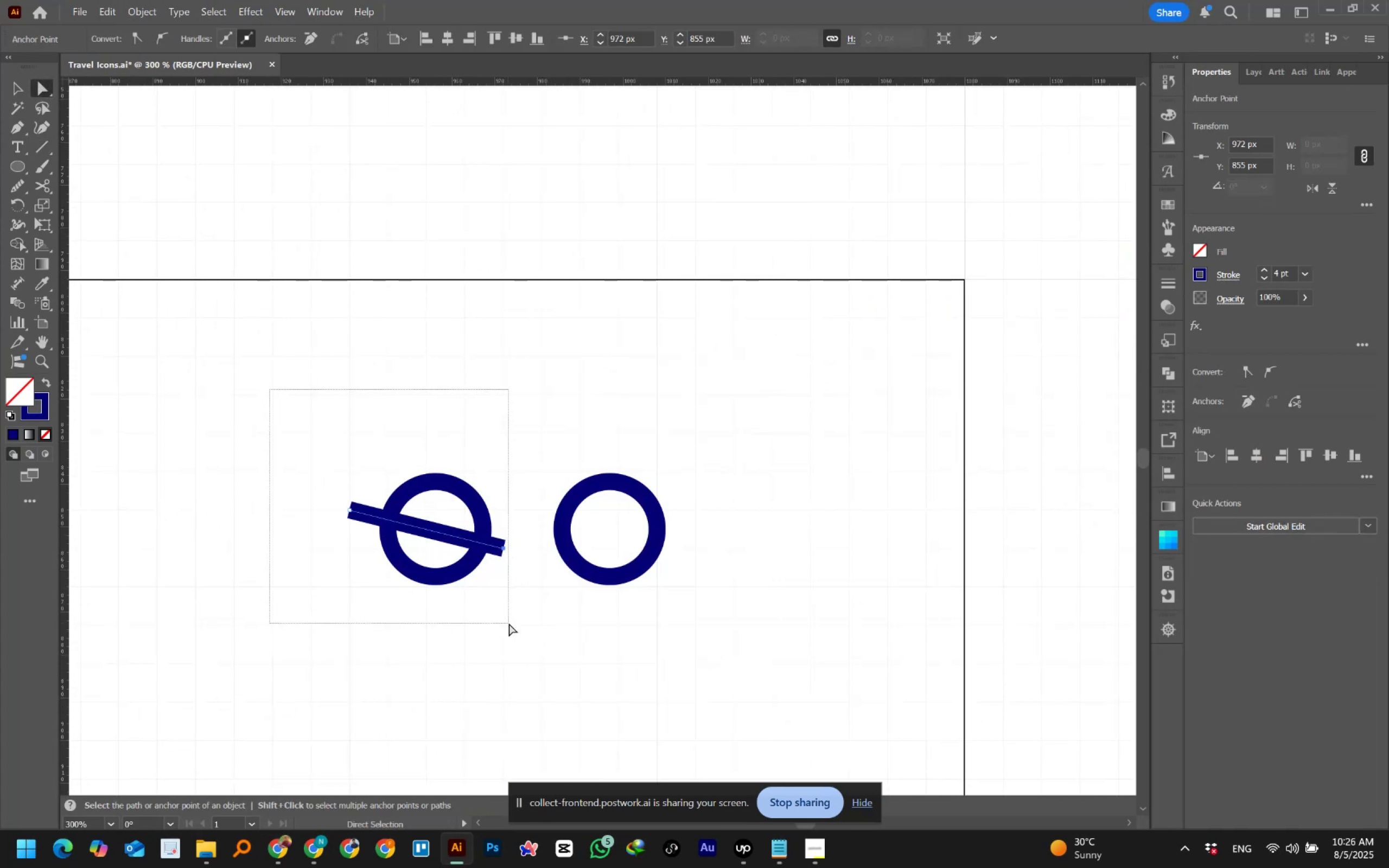 
key(Shift+M)
 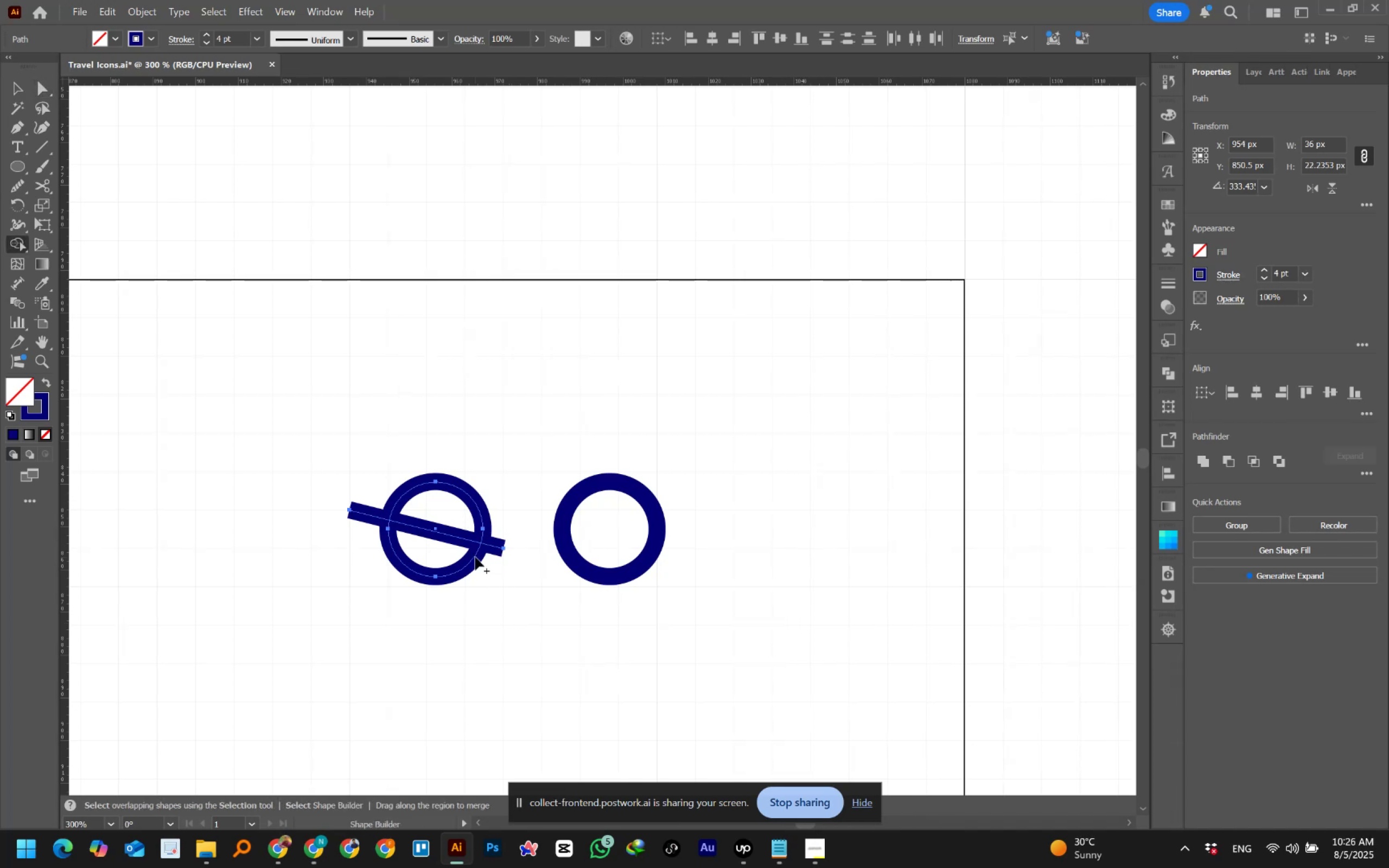 
hold_key(key=AltLeft, duration=1.52)
 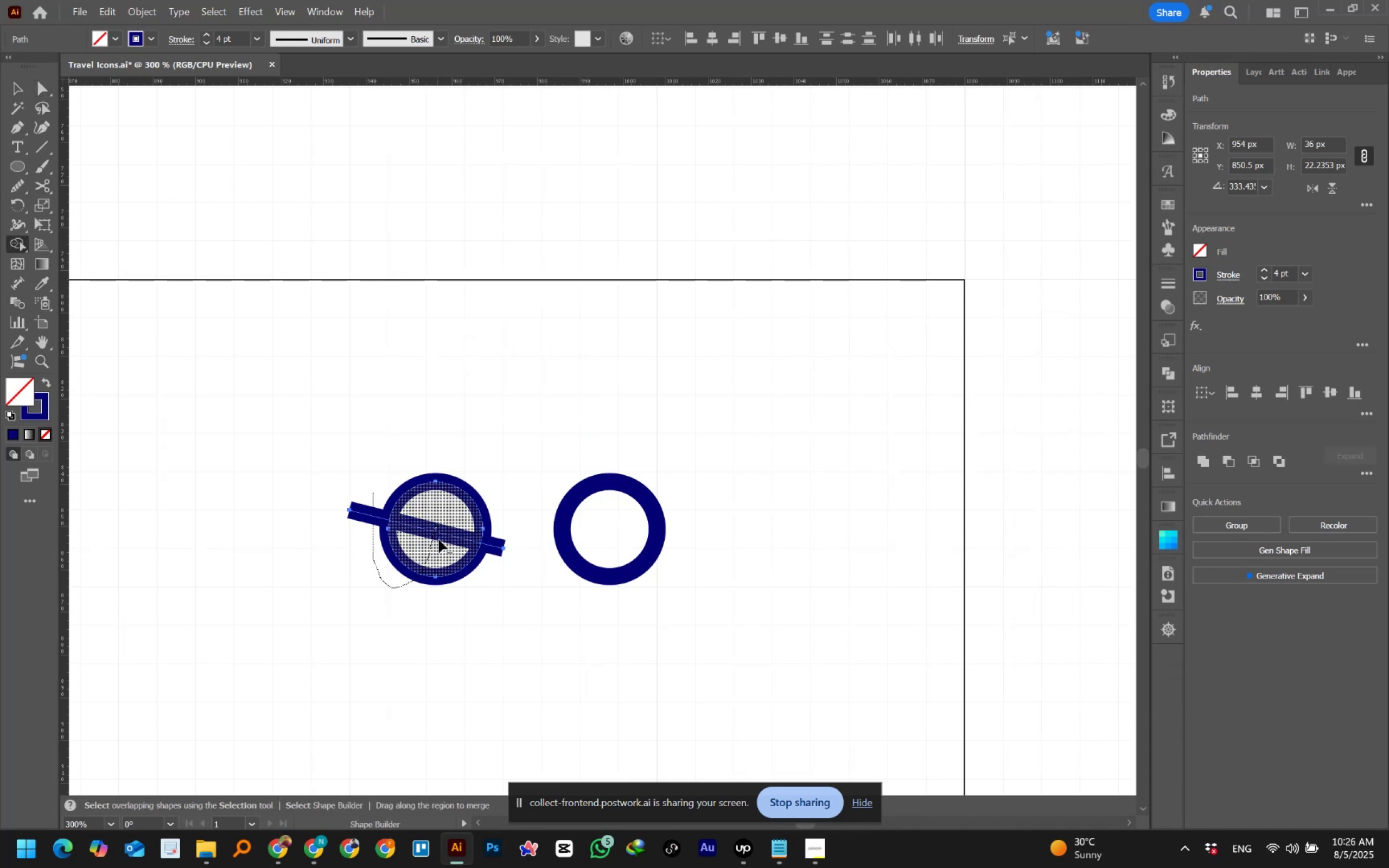 
hold_key(key=AltLeft, duration=1.52)
 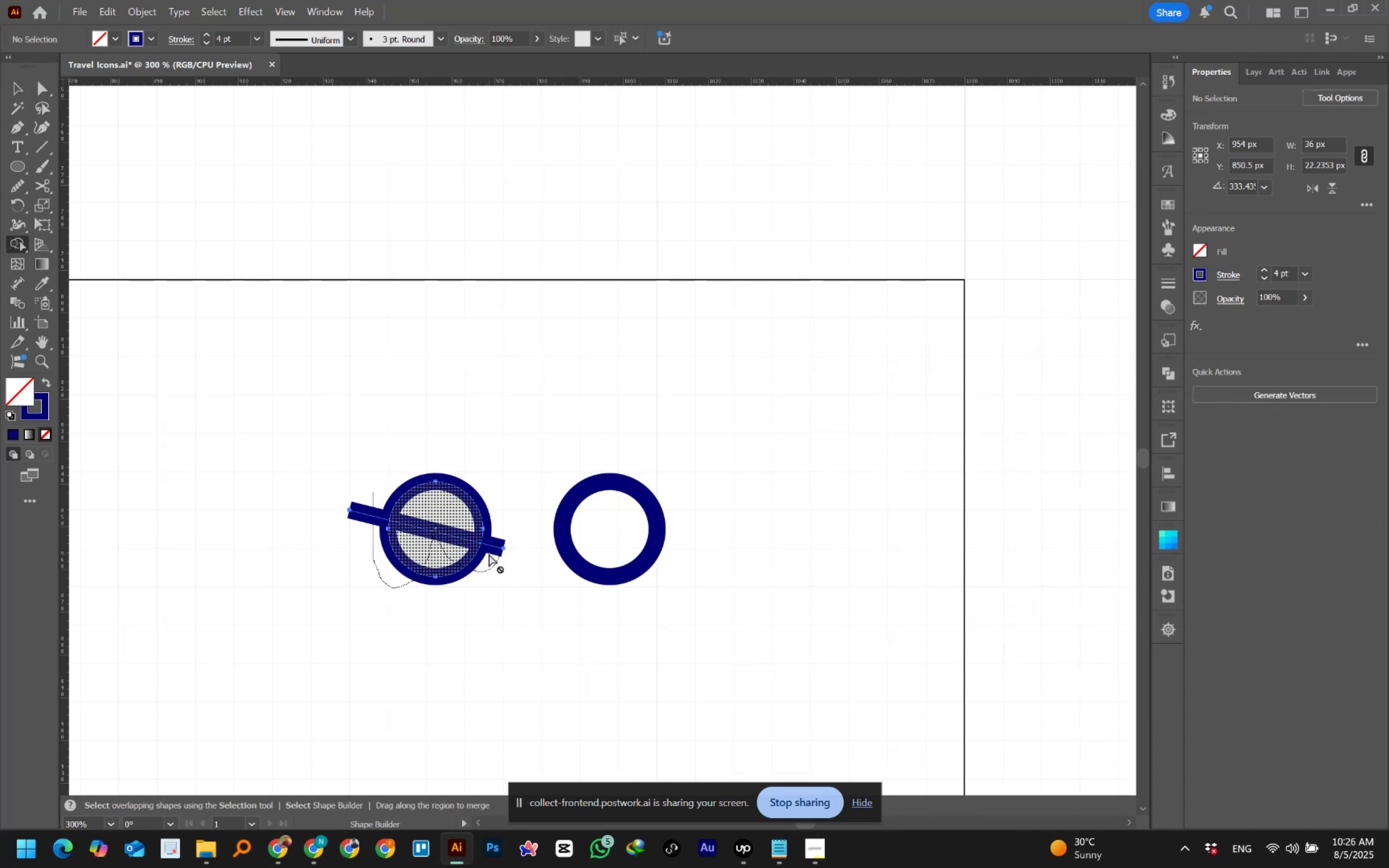 
hold_key(key=AltLeft, duration=0.89)
 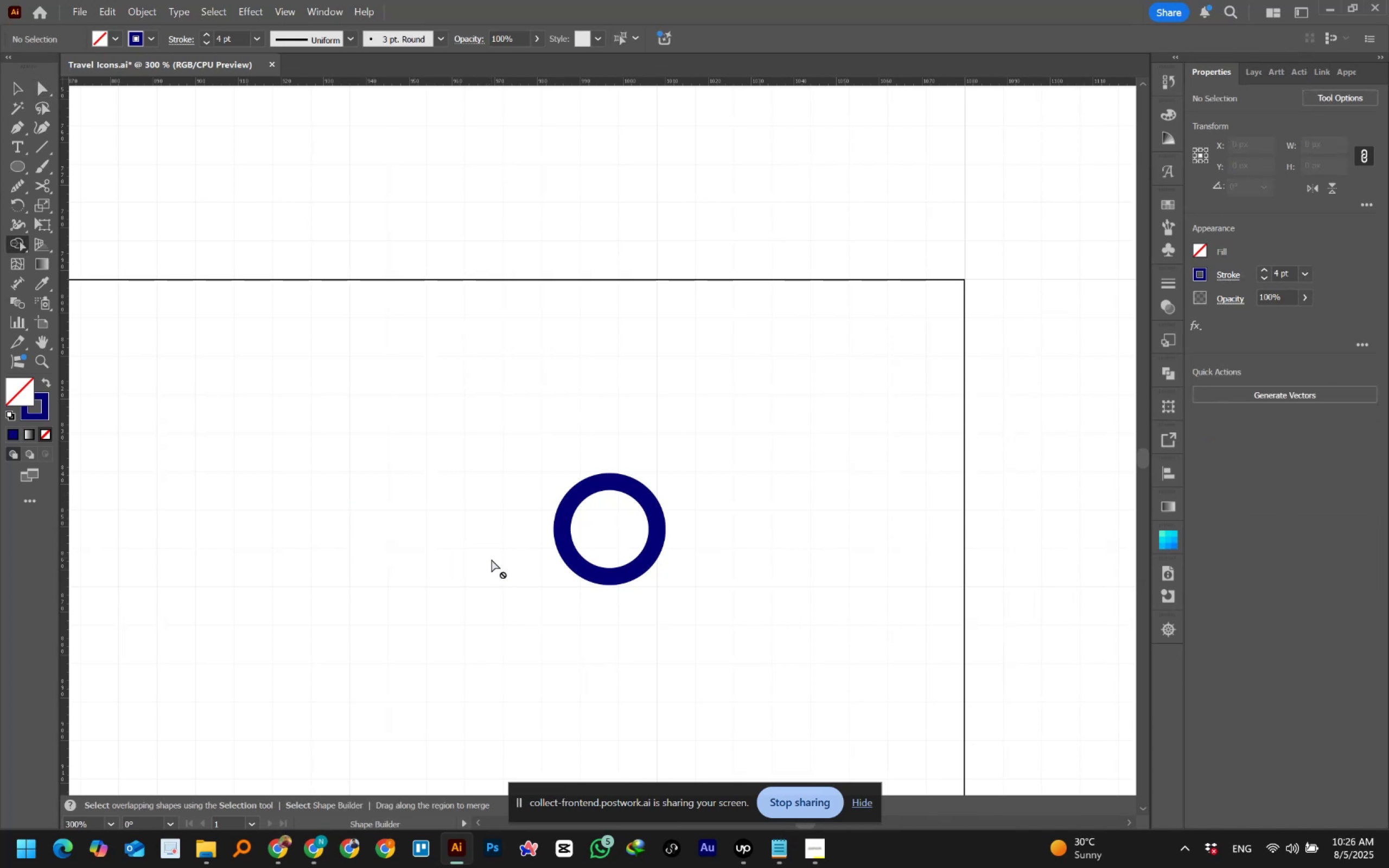 
key(Control+Z)
 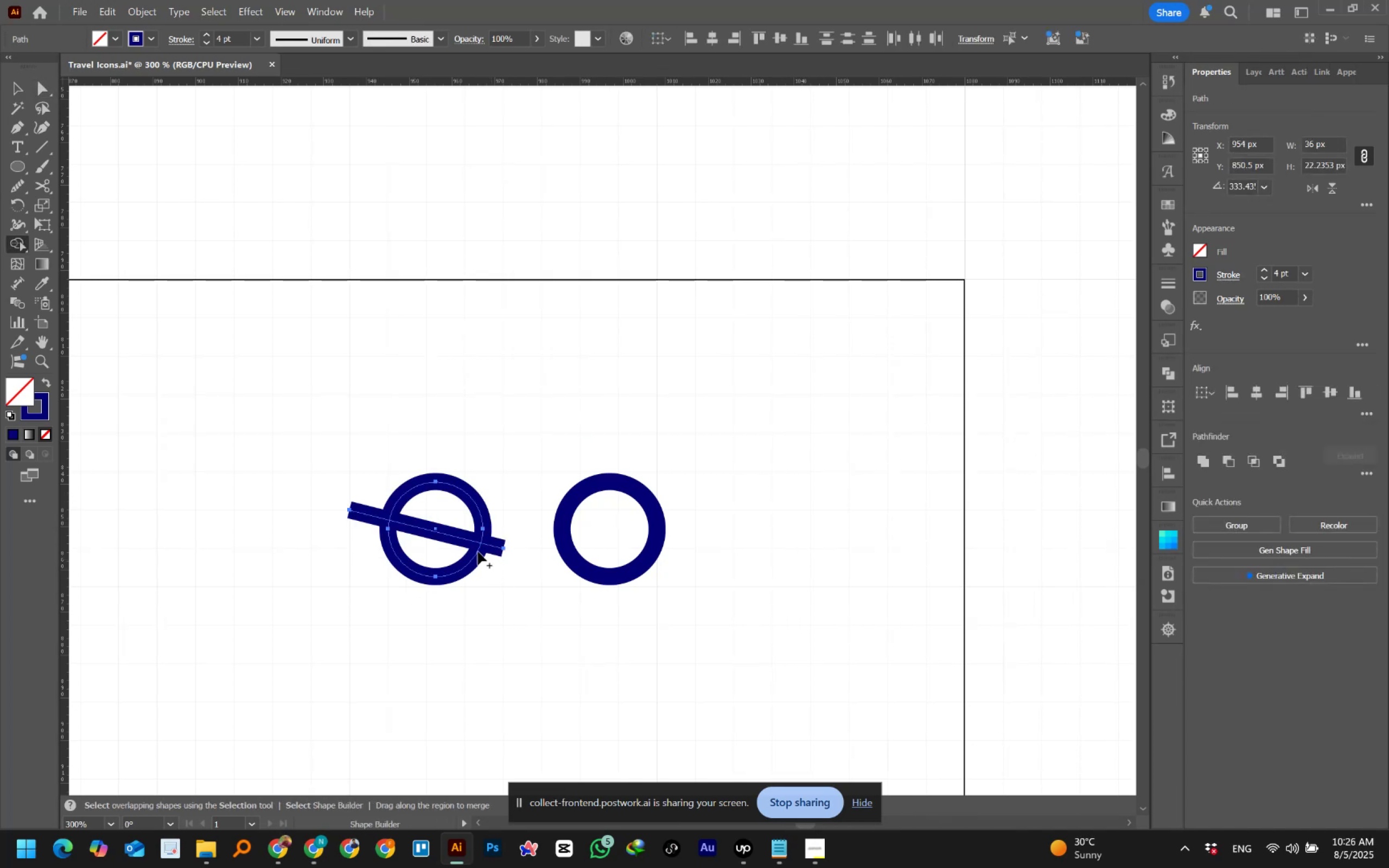 
hold_key(key=AltLeft, duration=1.54)
left_click([423, 529])
 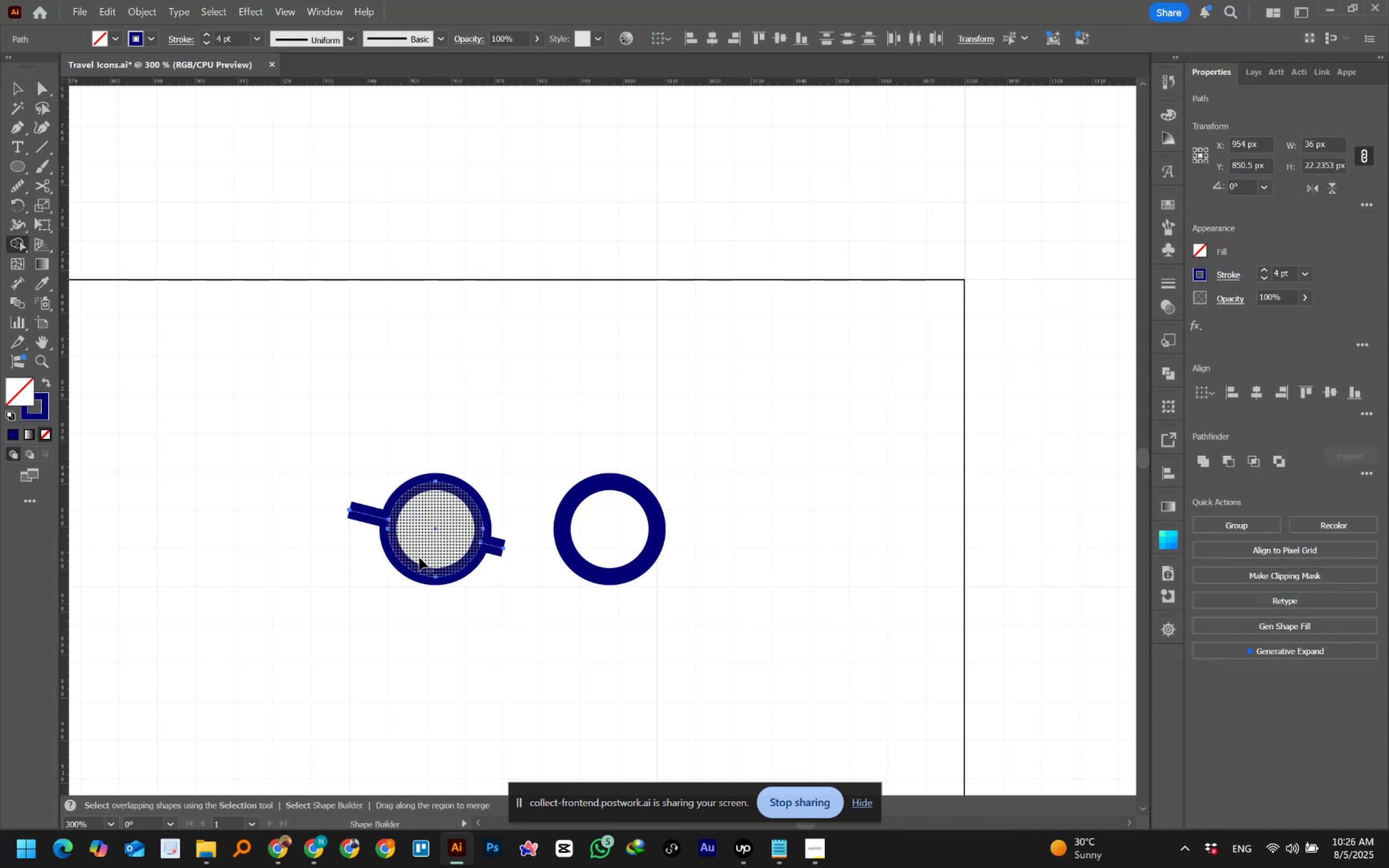 
hold_key(key=AltLeft, duration=1.51)
left_click([411, 571])
 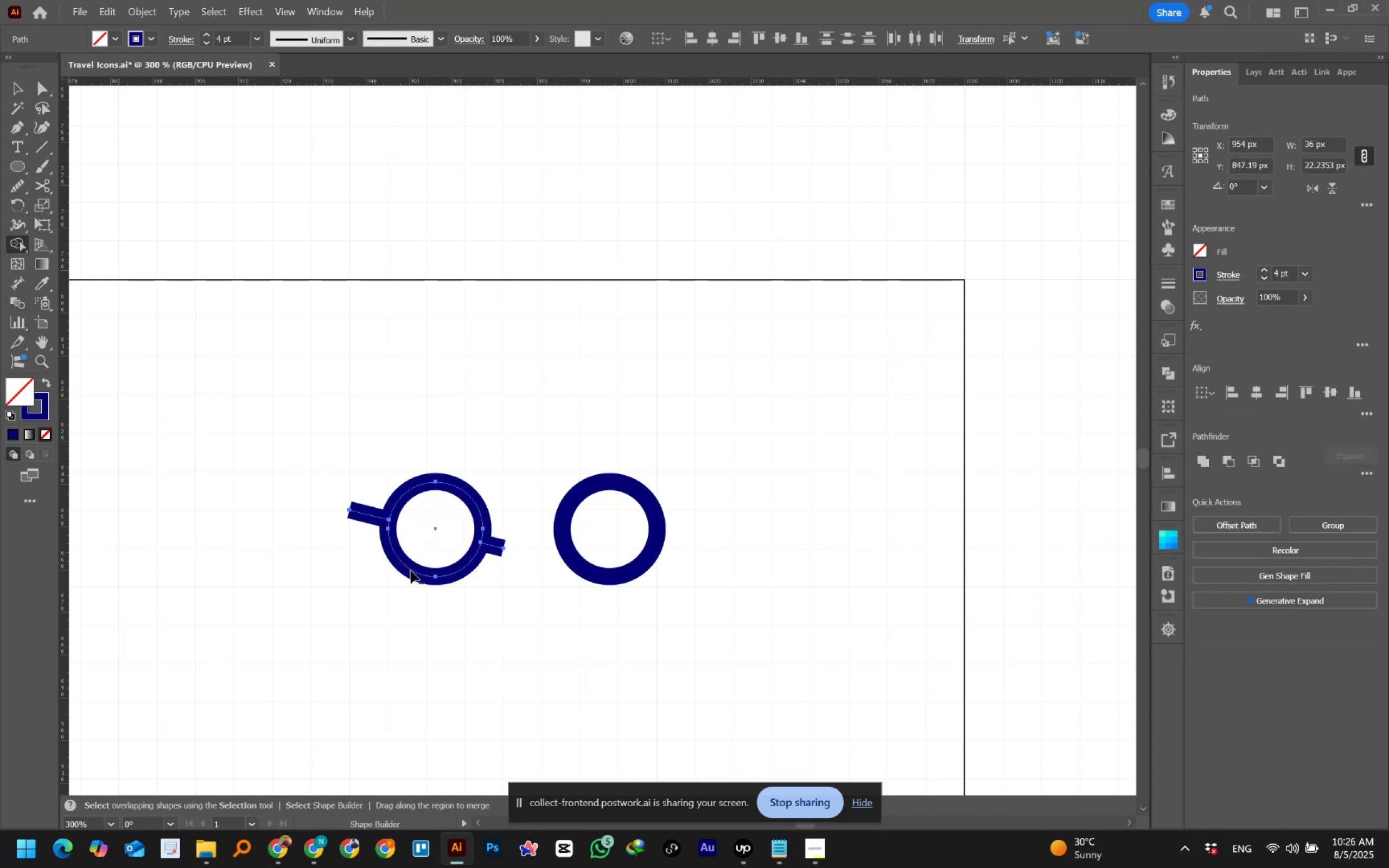 
hold_key(key=AltLeft, duration=1.53)
left_click([369, 515])
 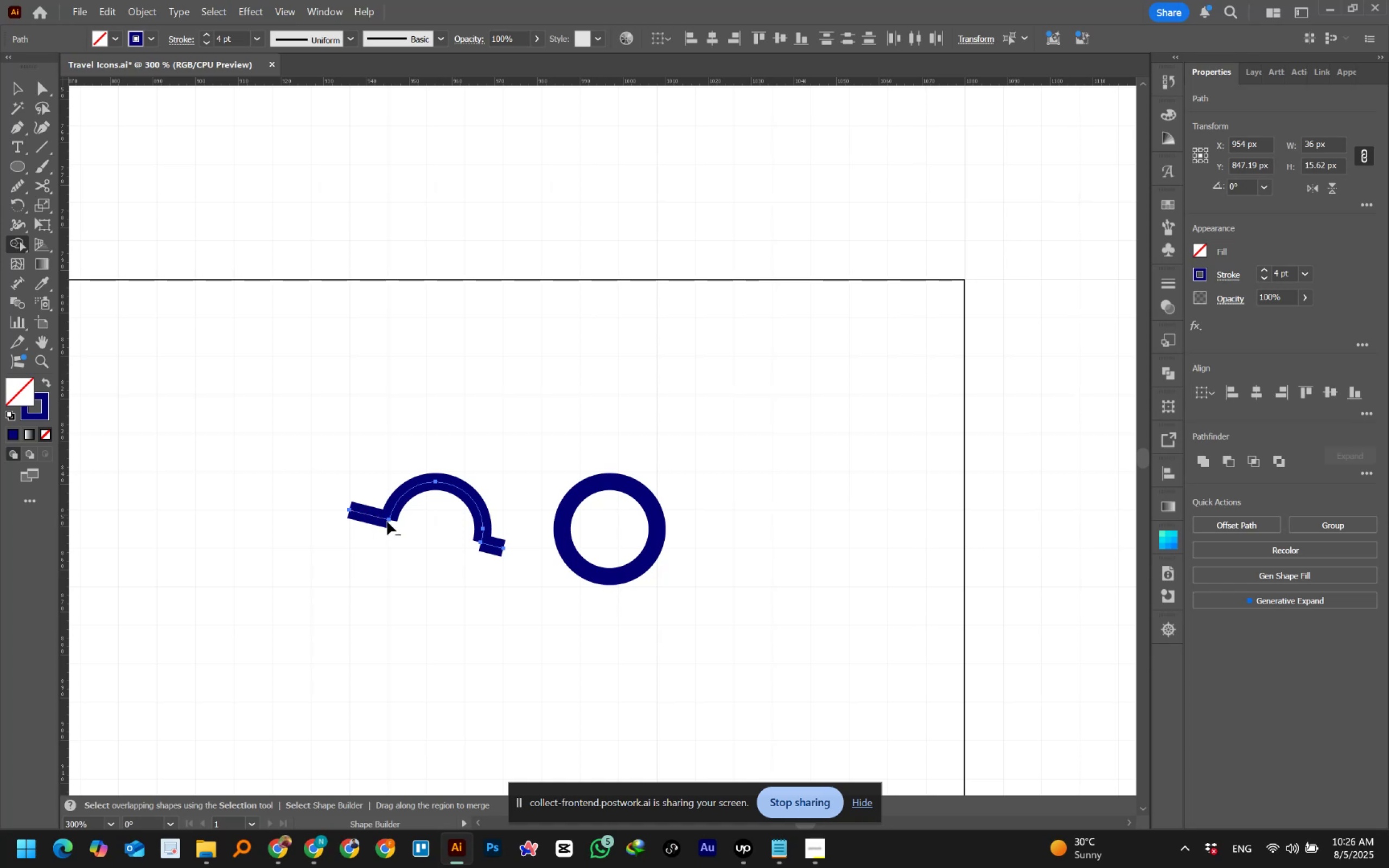 
hold_key(key=AltLeft, duration=1.51)
left_click([491, 545])
 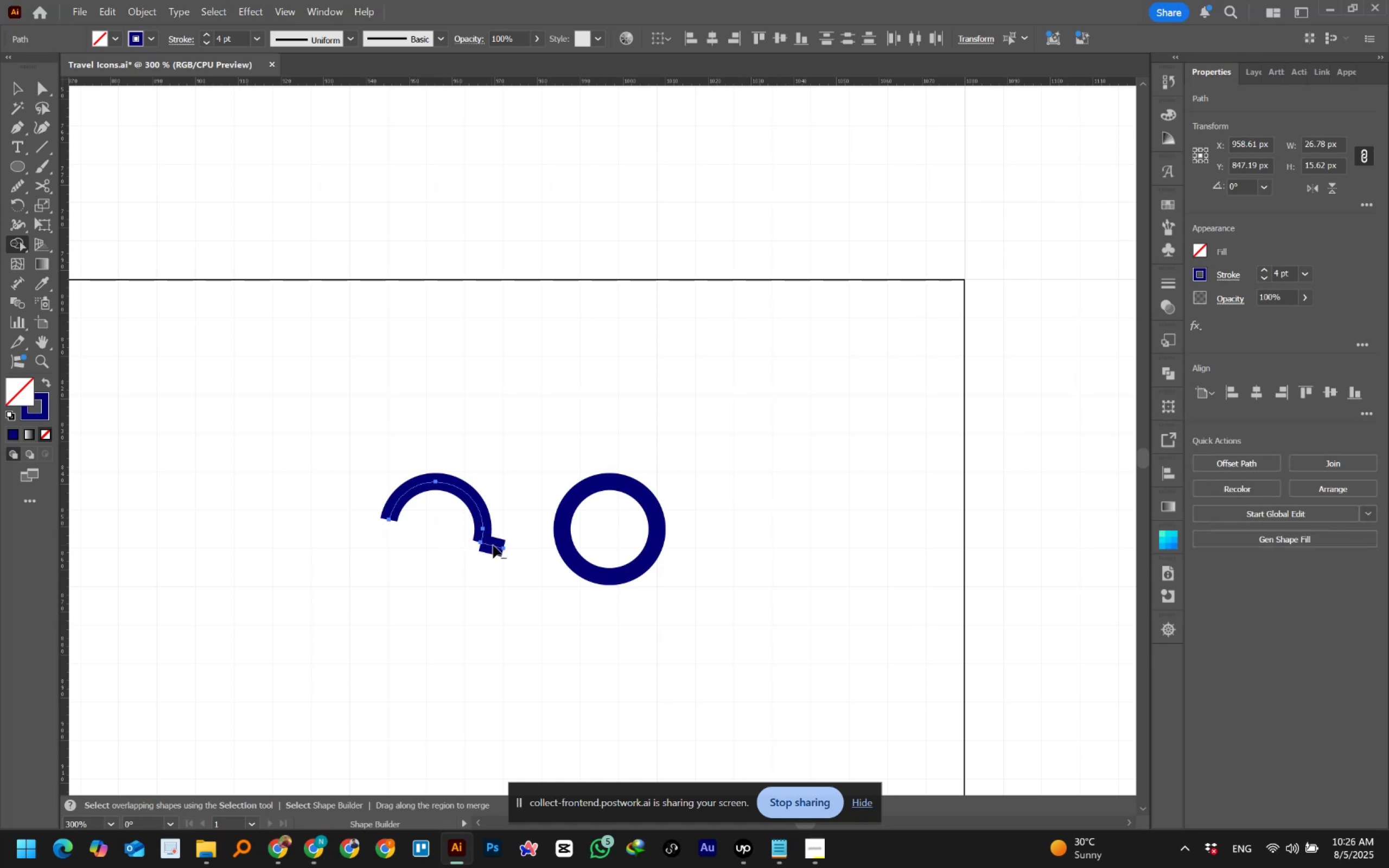 
hold_key(key=AltLeft, duration=0.41)
 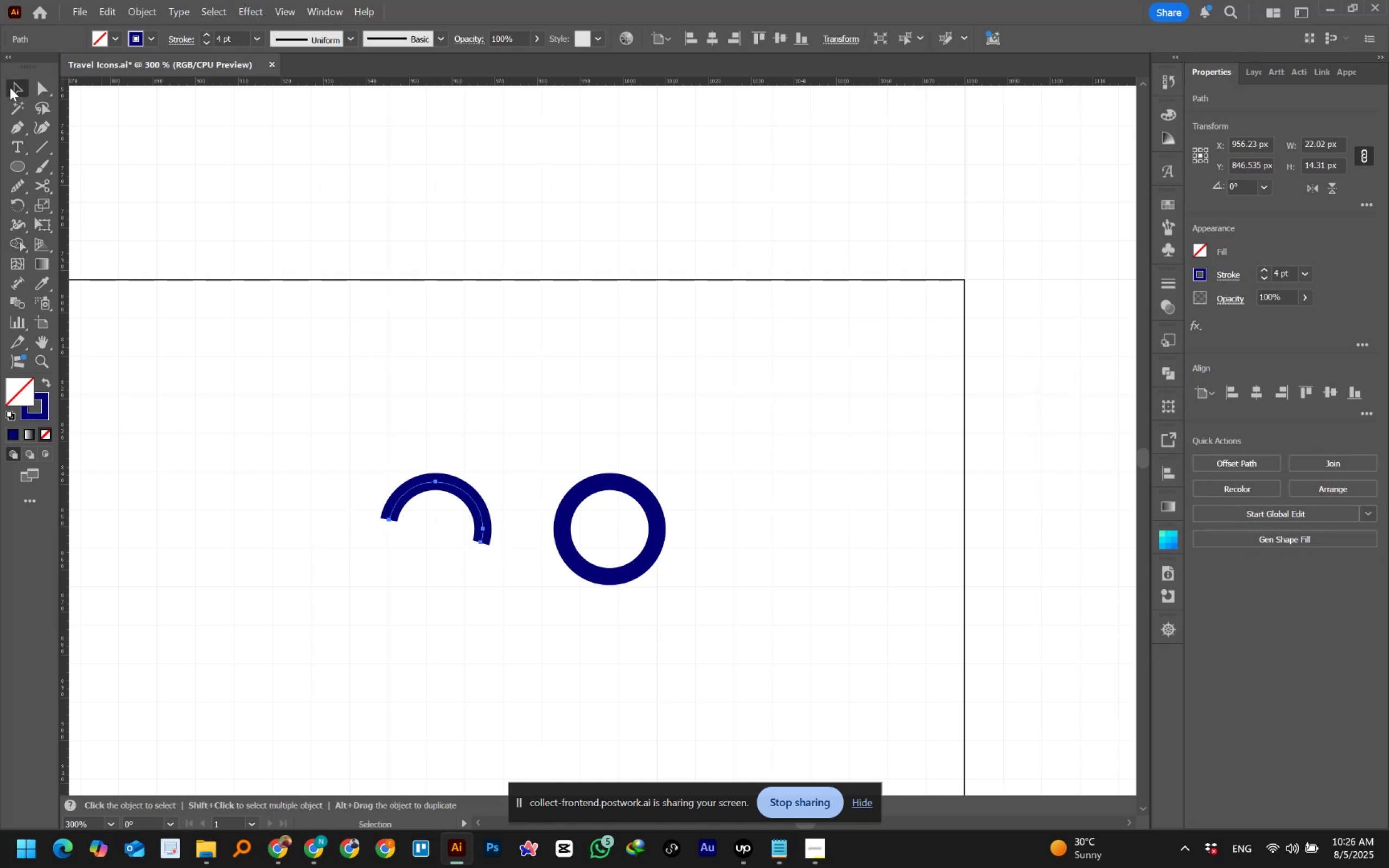 
double_click([554, 430])
 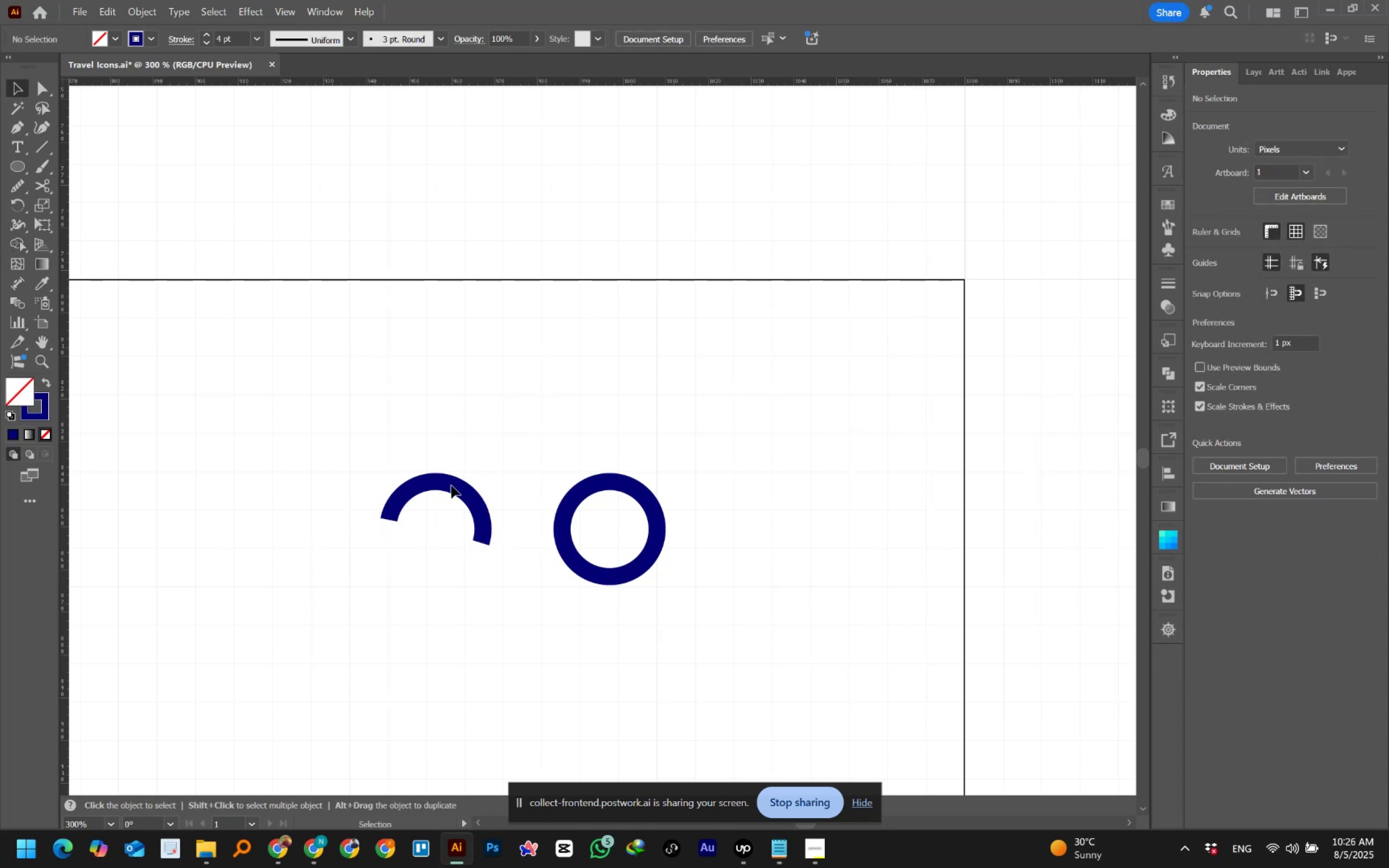 
left_click([451, 486])
 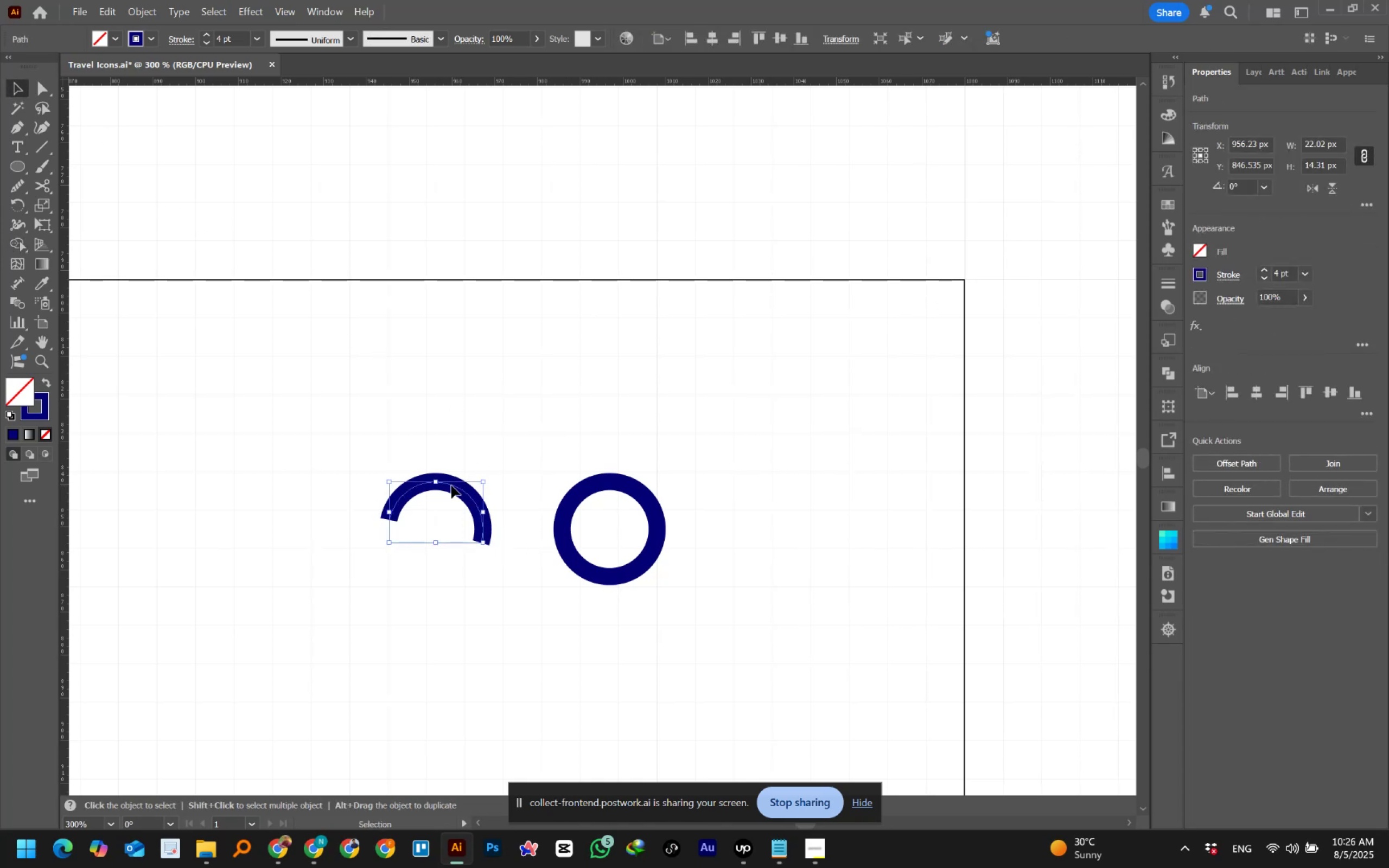 
hold_key(key=ArrowUp, duration=0.36)
 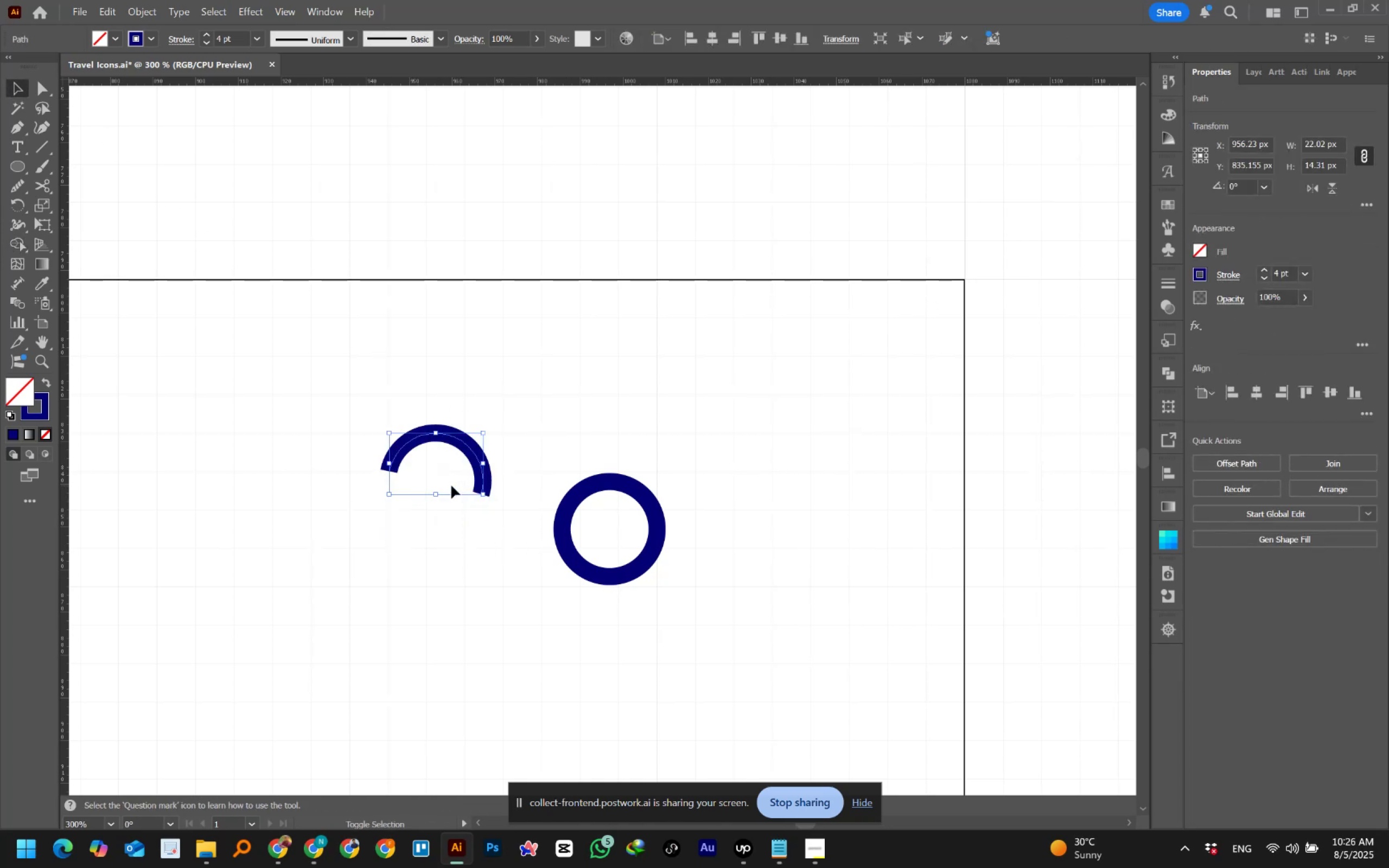 
key(Shift+ArrowUp)
 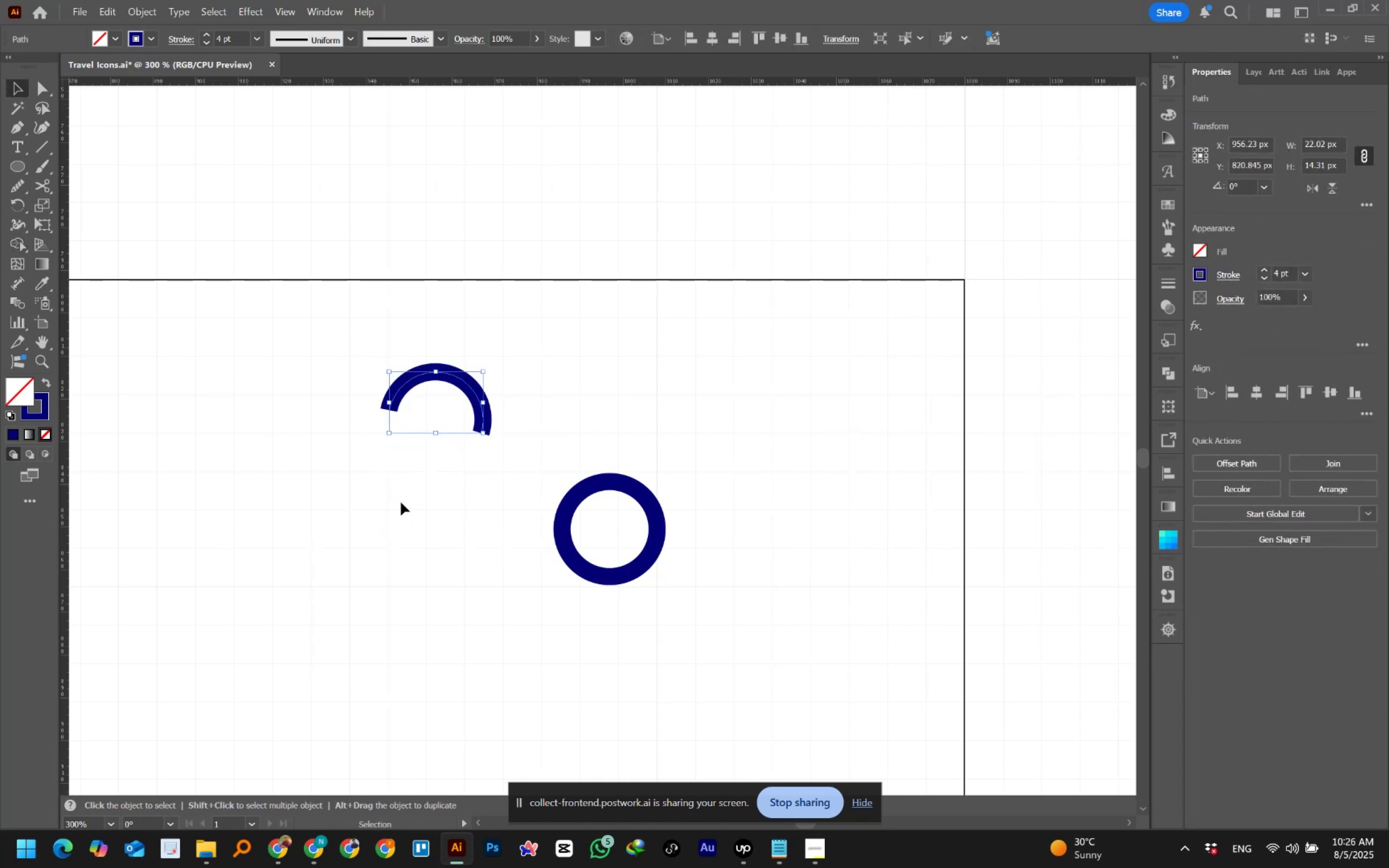 
left_click_drag(start_coordinate=[316, 457], to_coordinate=[528, 631])
 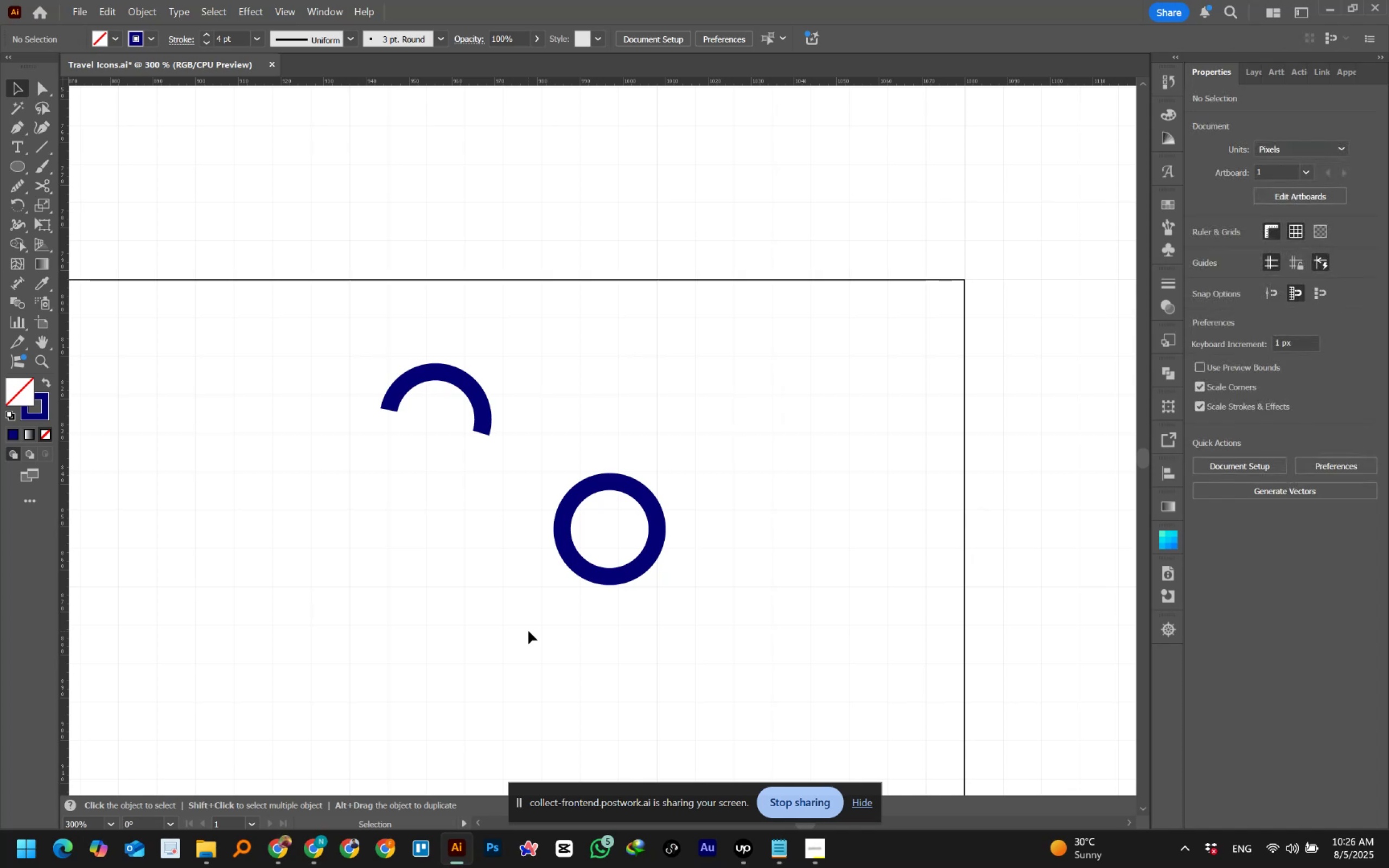 
key(Control+Y)
 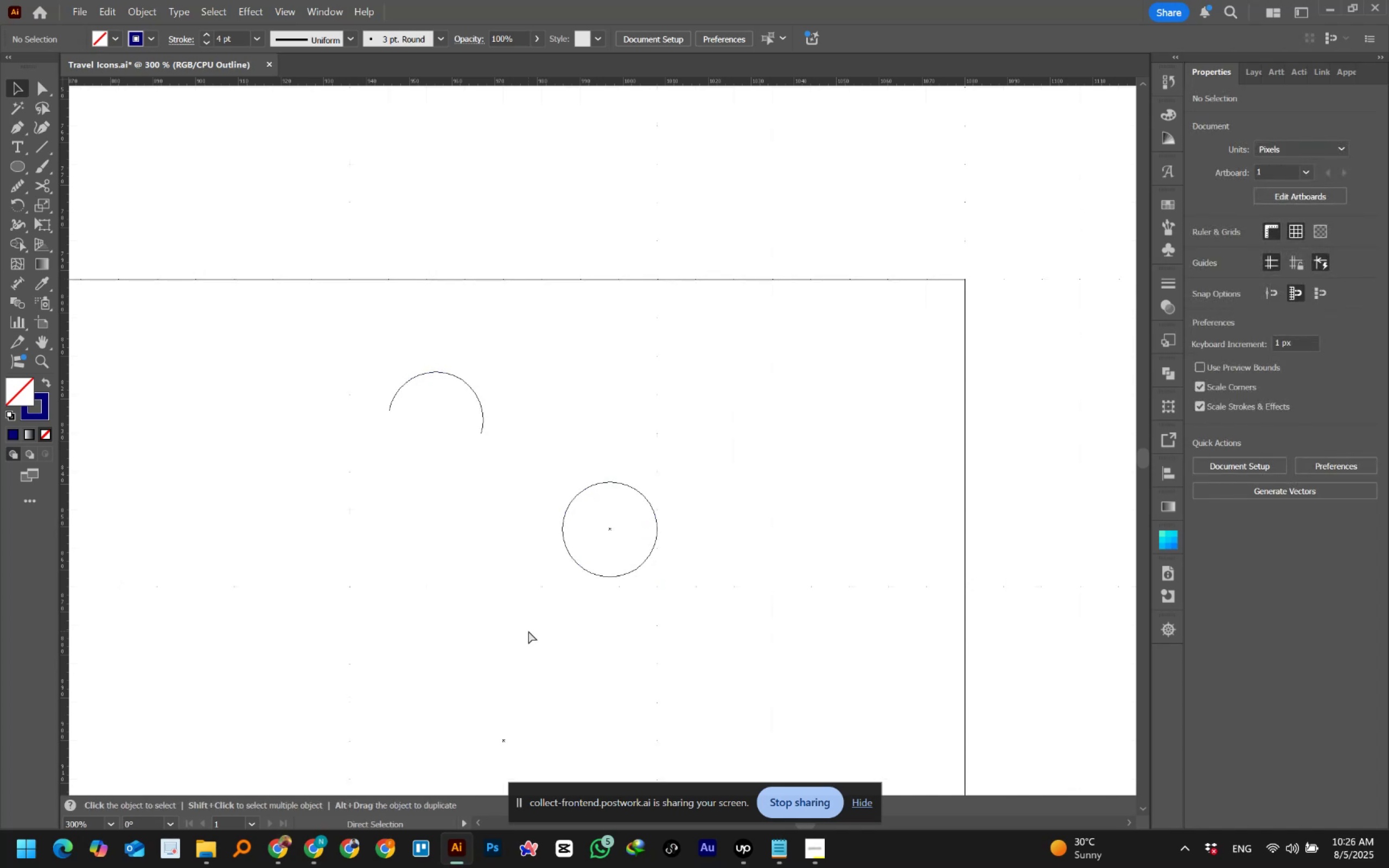 
key(Control+Y)
 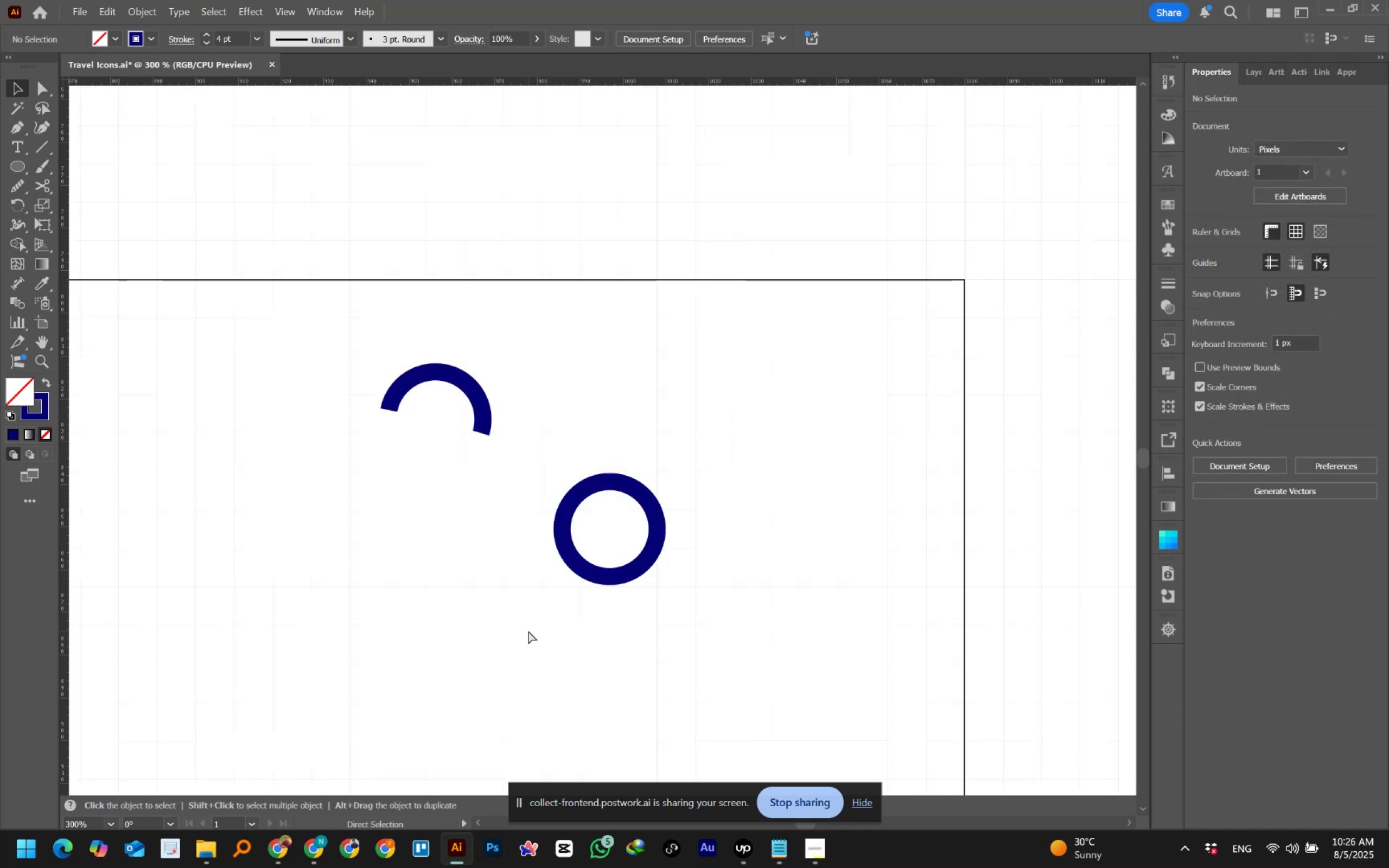 
key(Control+Z)
 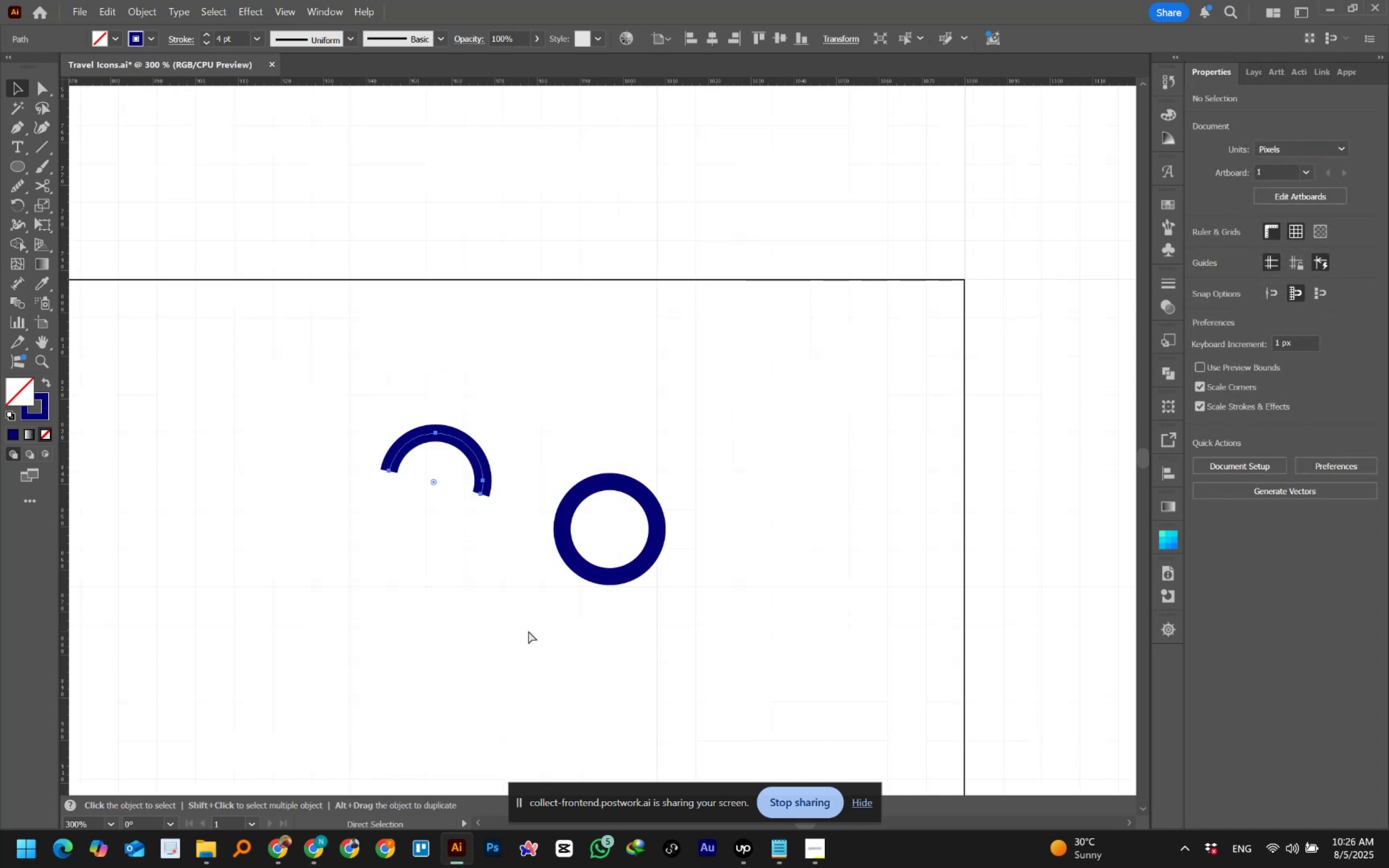 
key(Control+Z)
 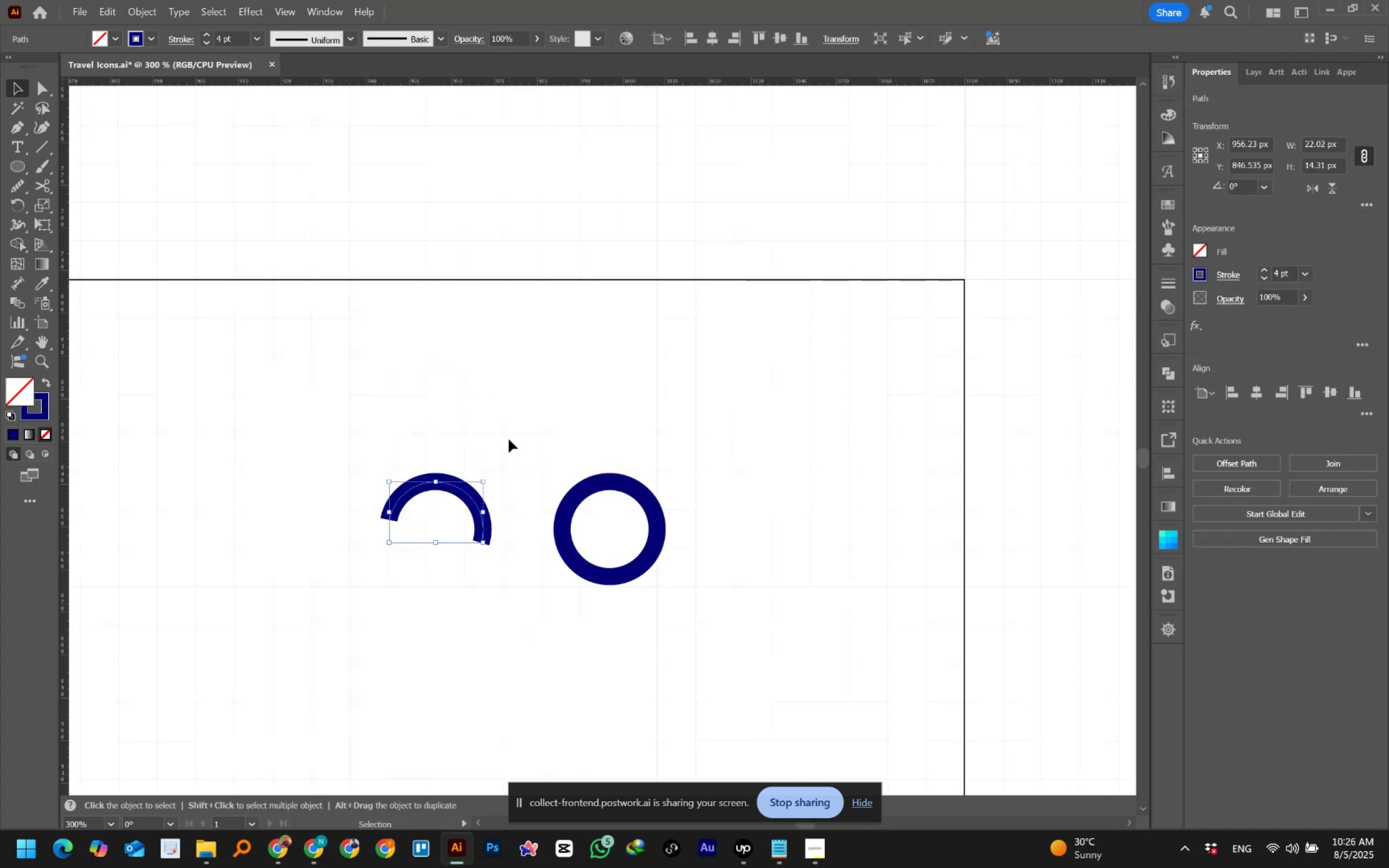 
left_click([509, 439])
 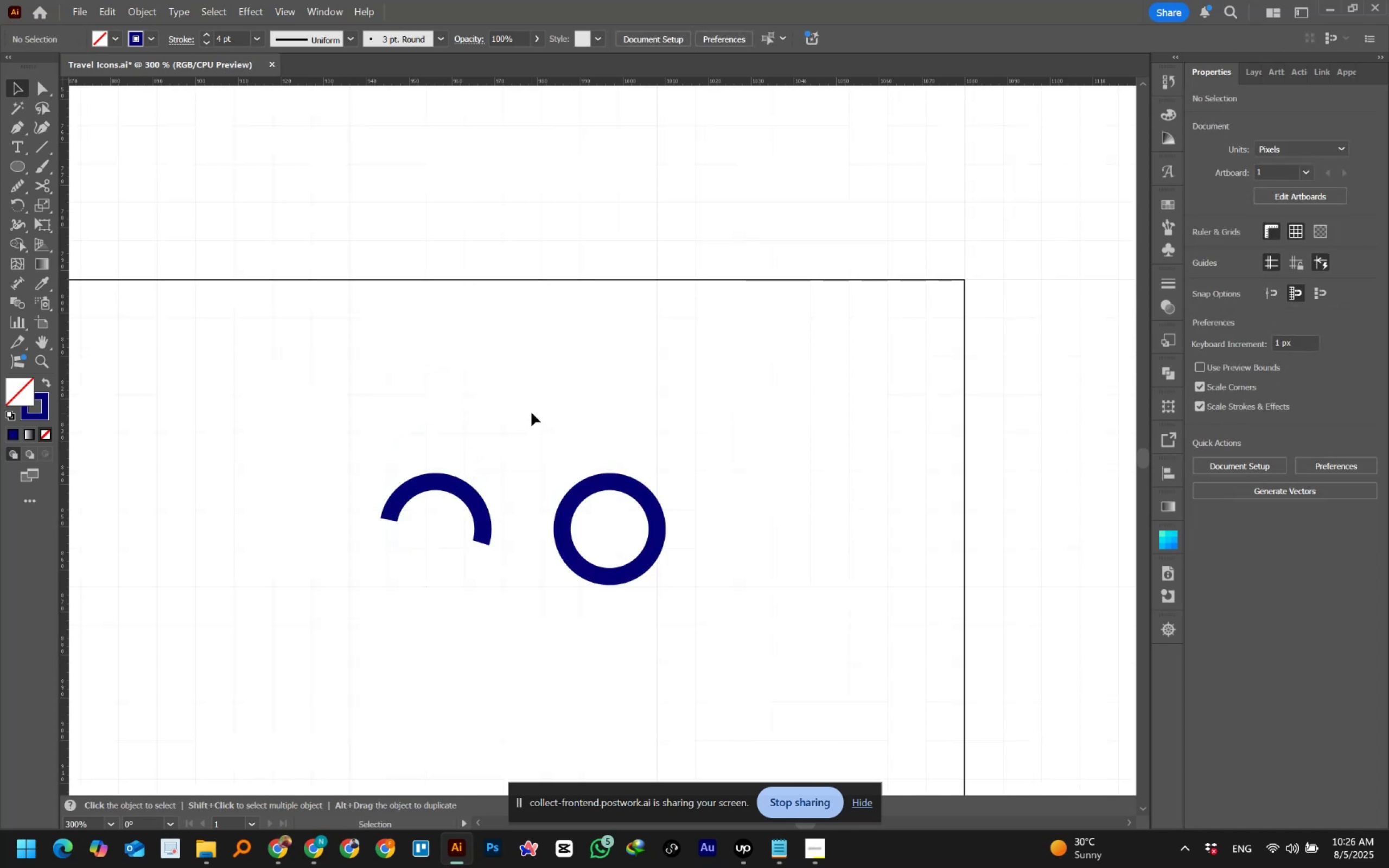 
left_click_drag(start_coordinate=[544, 413], to_coordinate=[406, 569])
 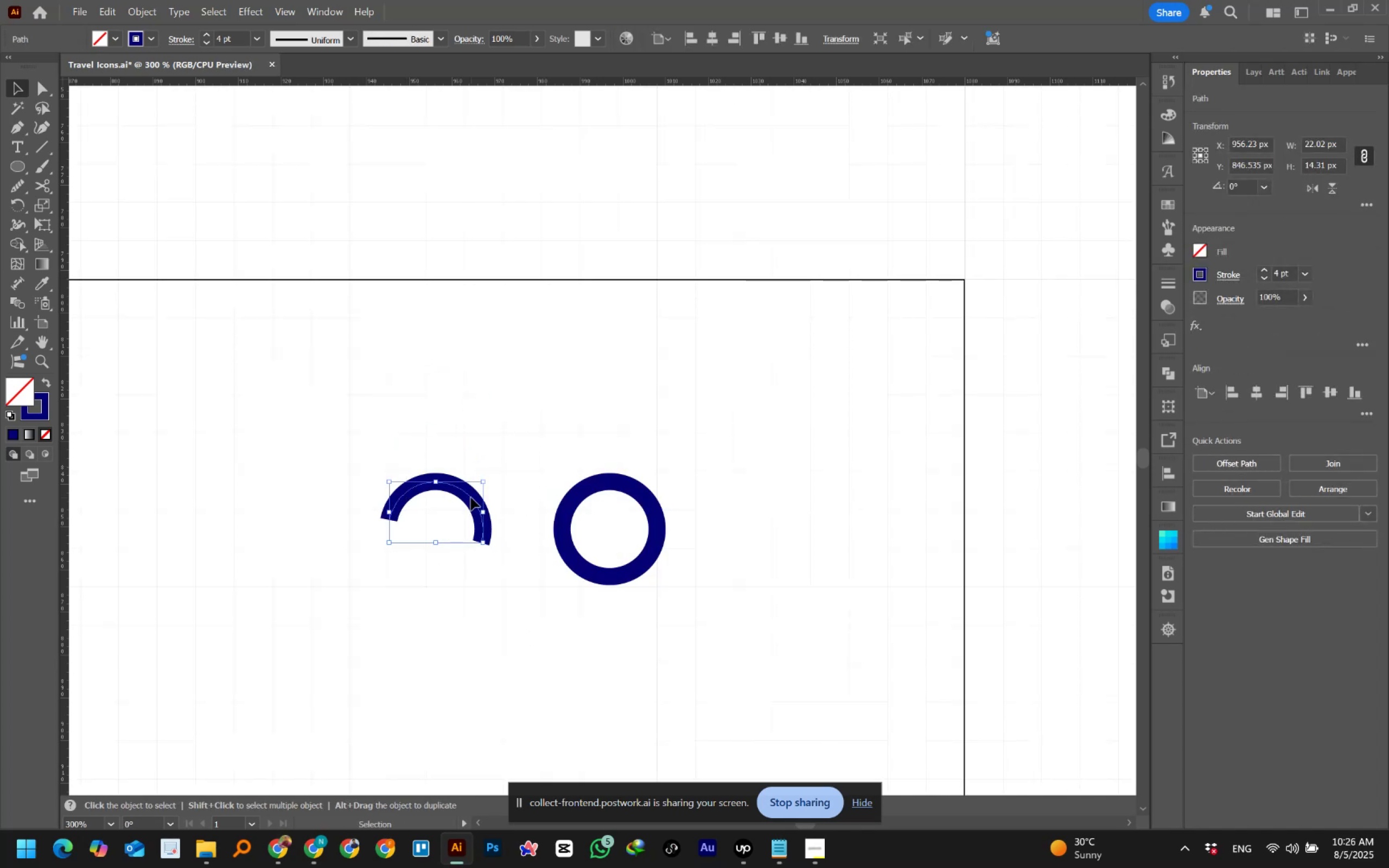 
right_click([471, 497])
 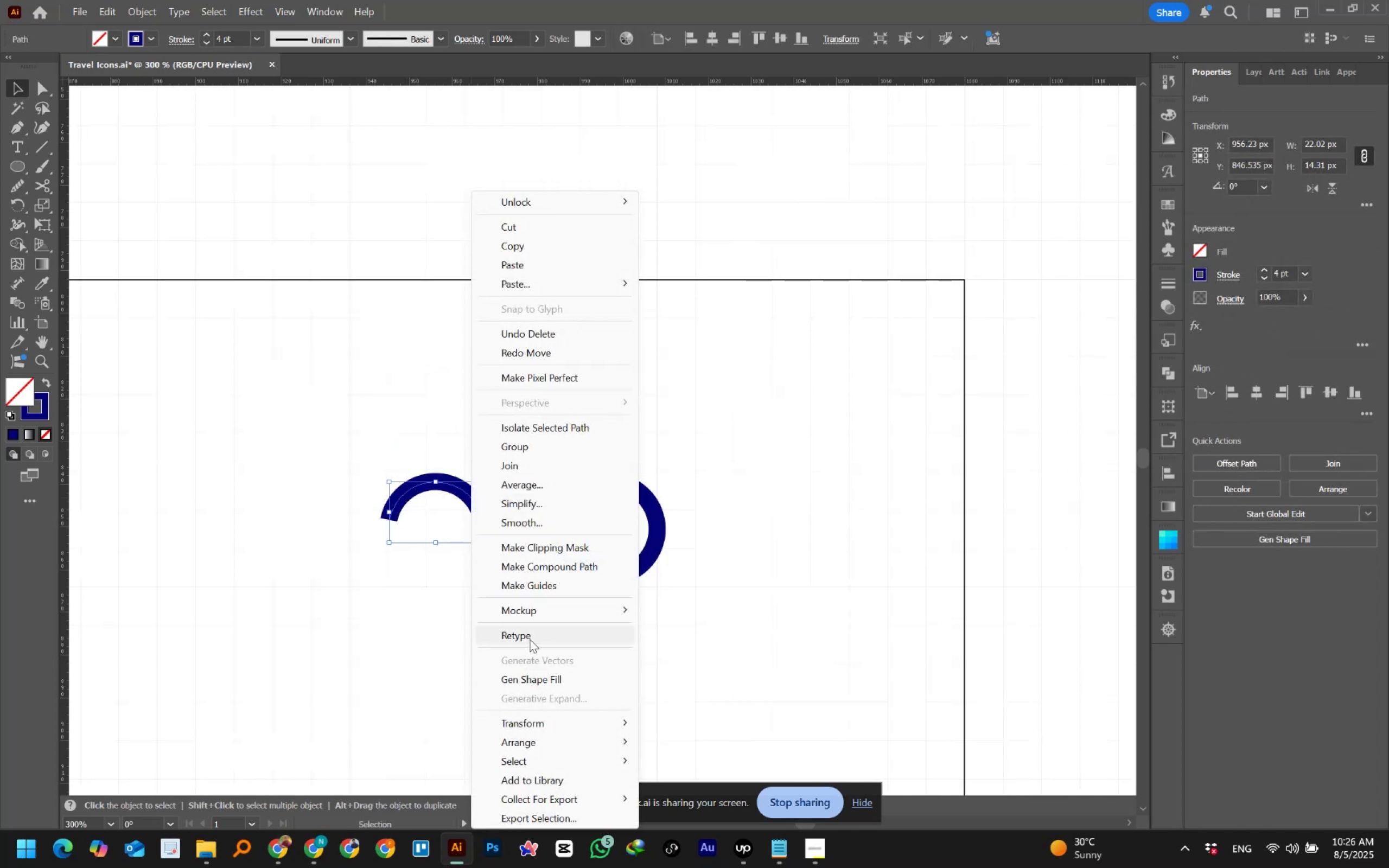 
left_click([520, 723])
 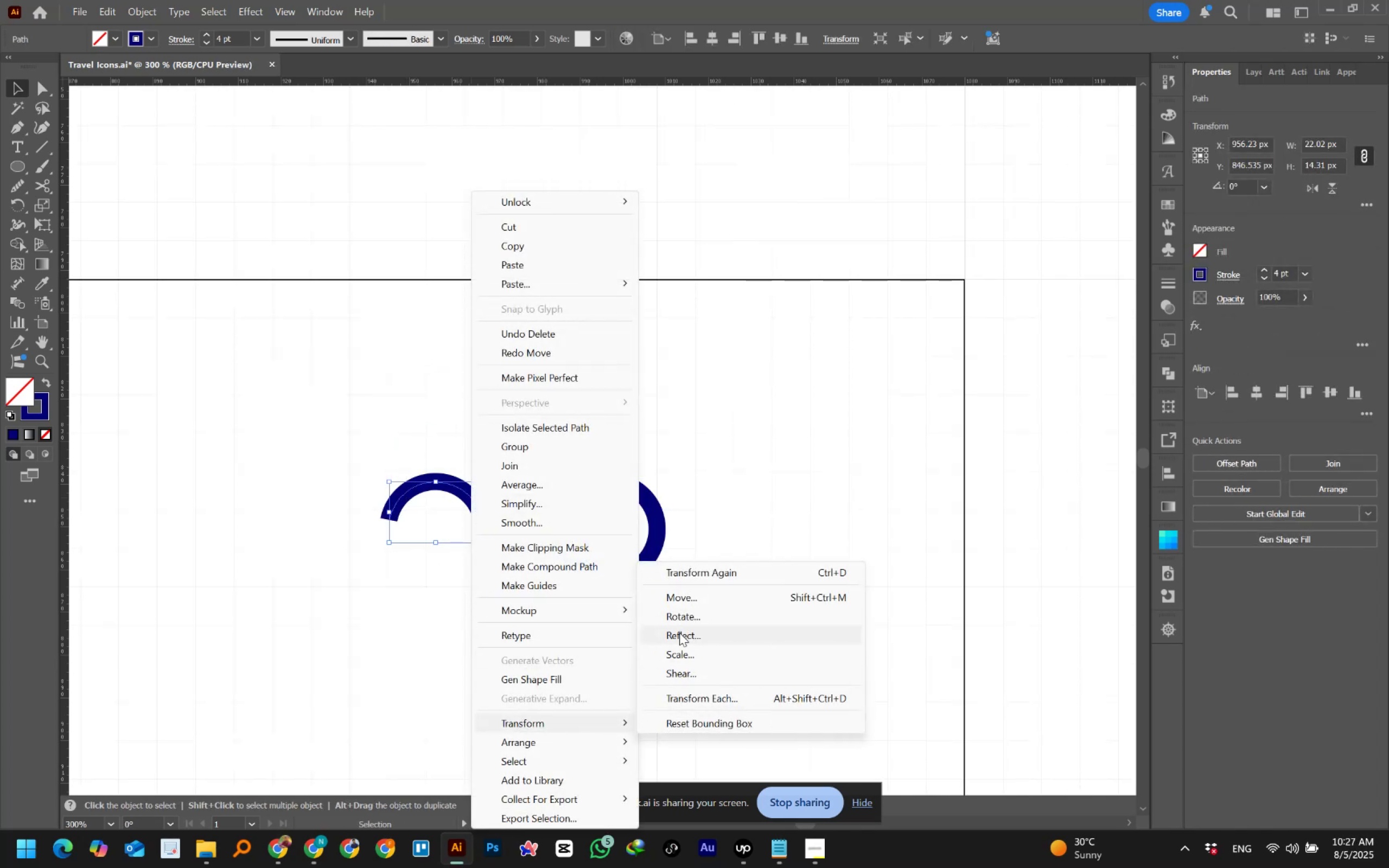 
left_click([679, 636])
 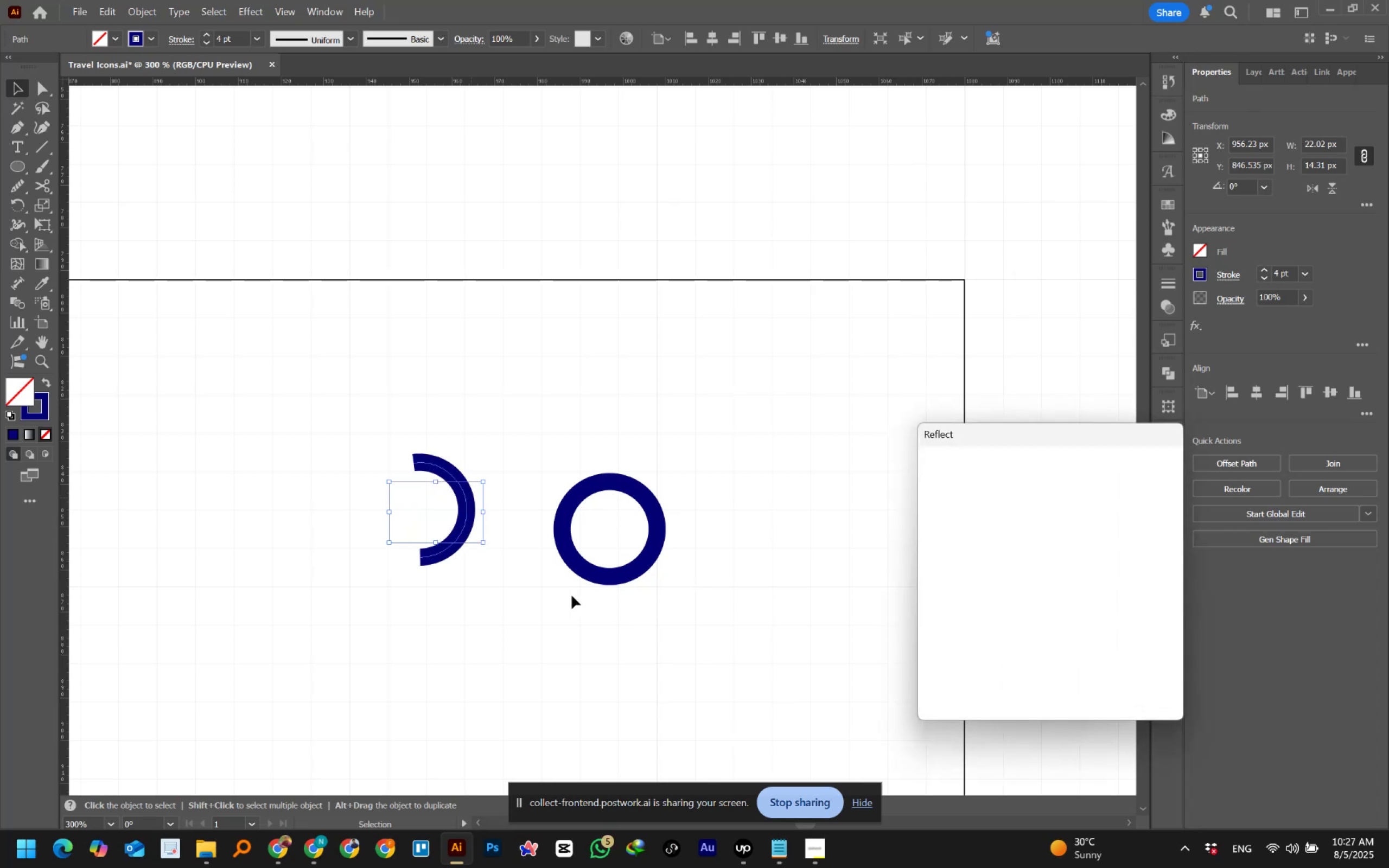 
mouse_move([953, 567])
 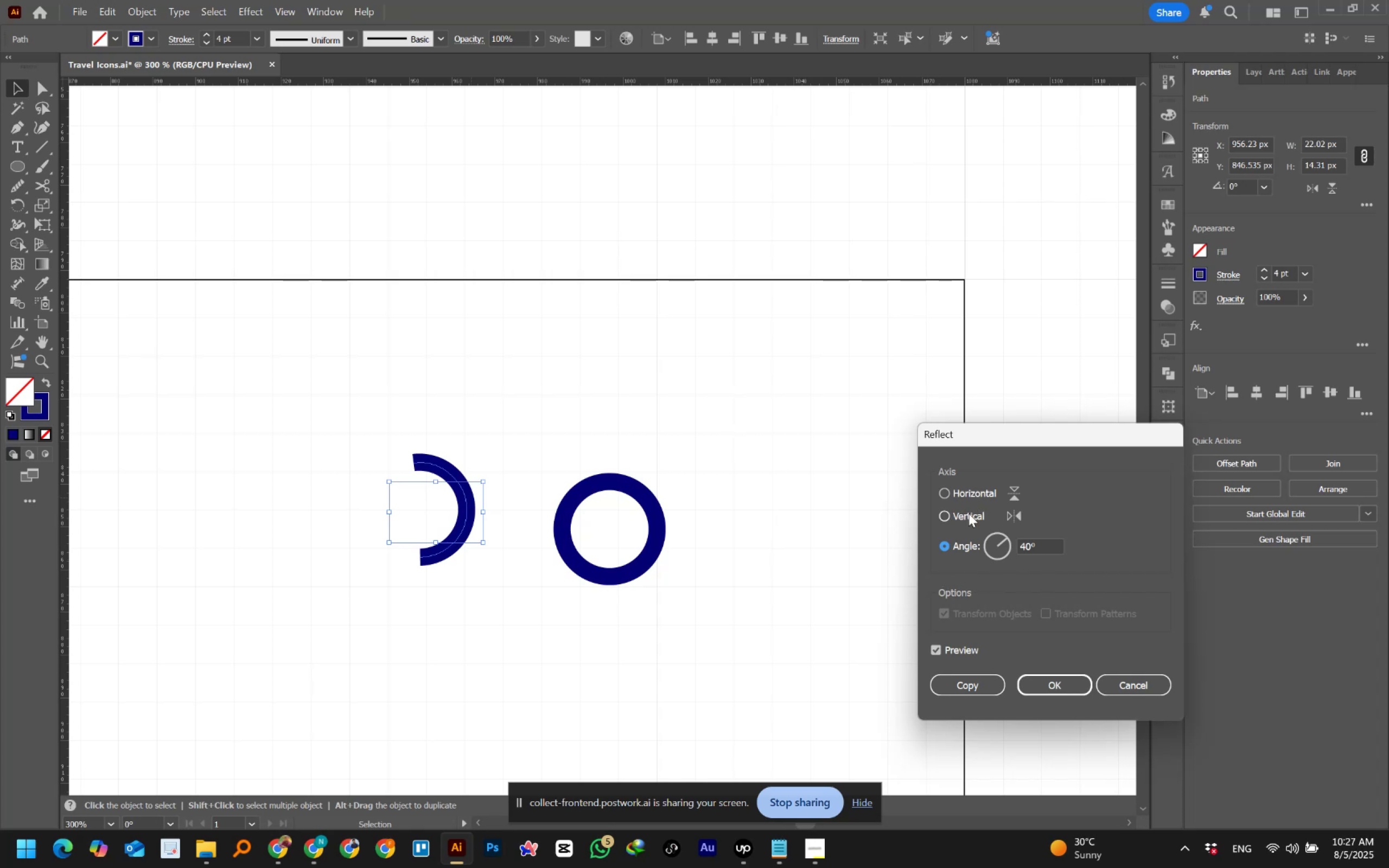 
left_click([969, 513])
 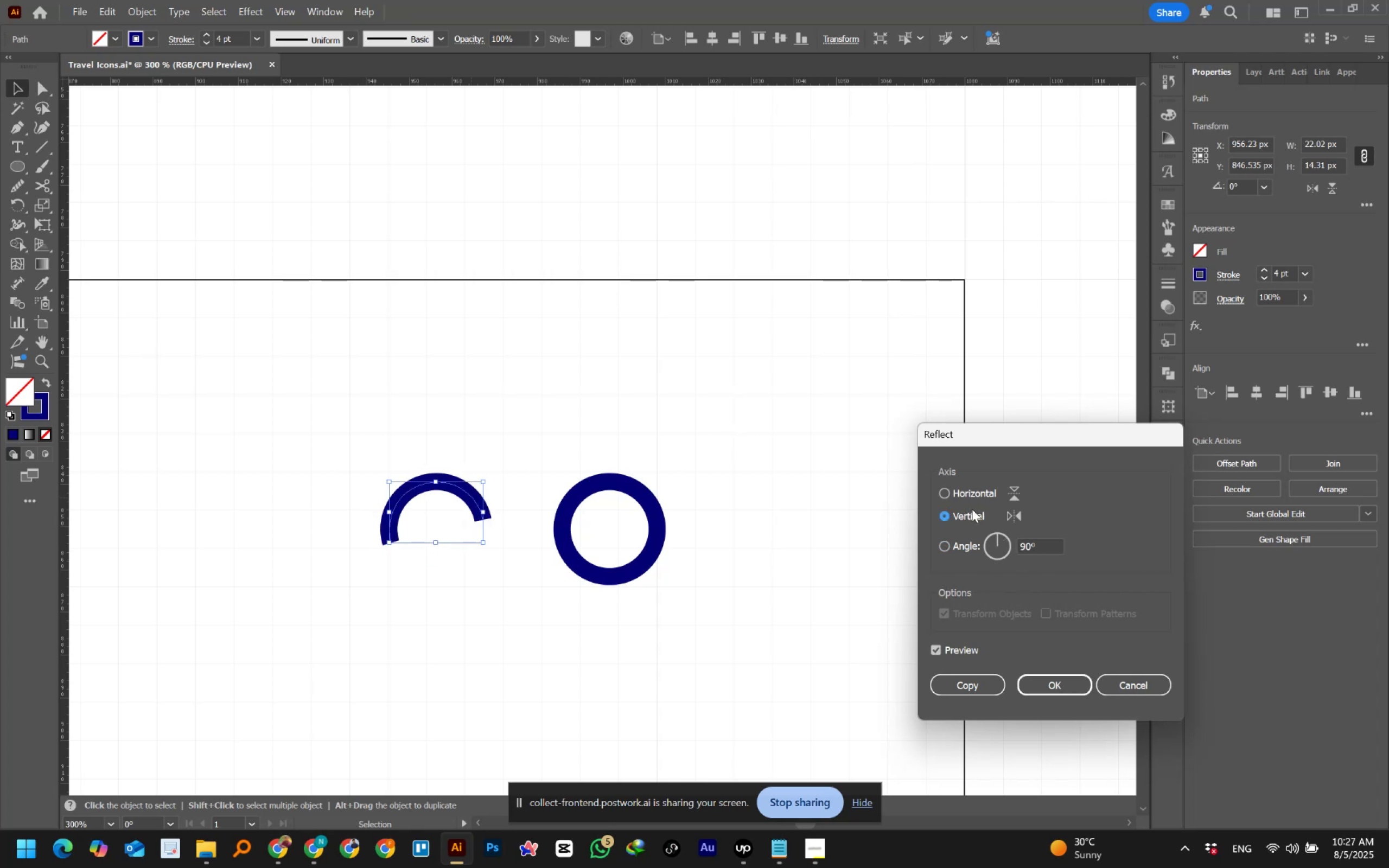 
left_click([983, 685])
 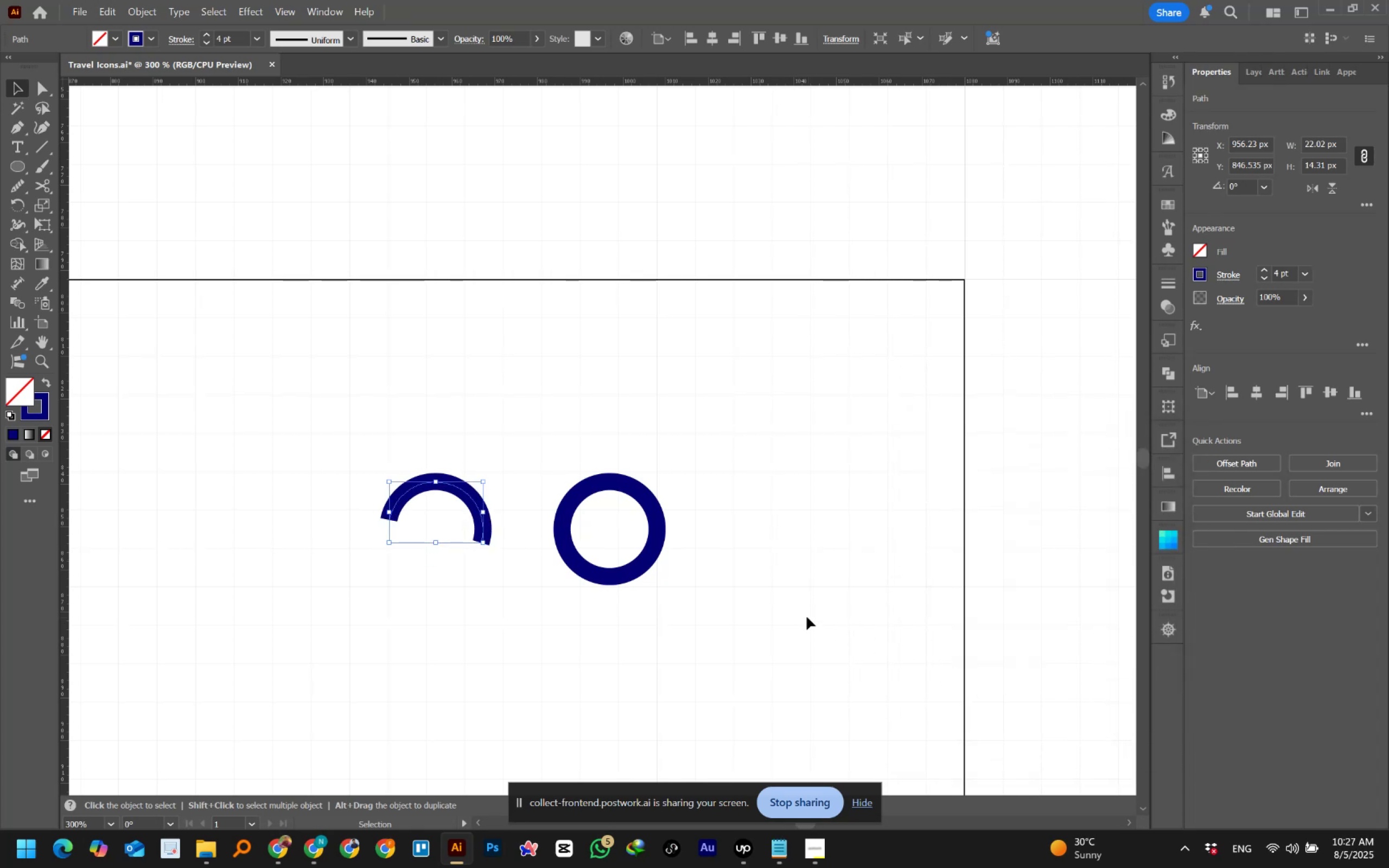 
left_click([801, 614])
 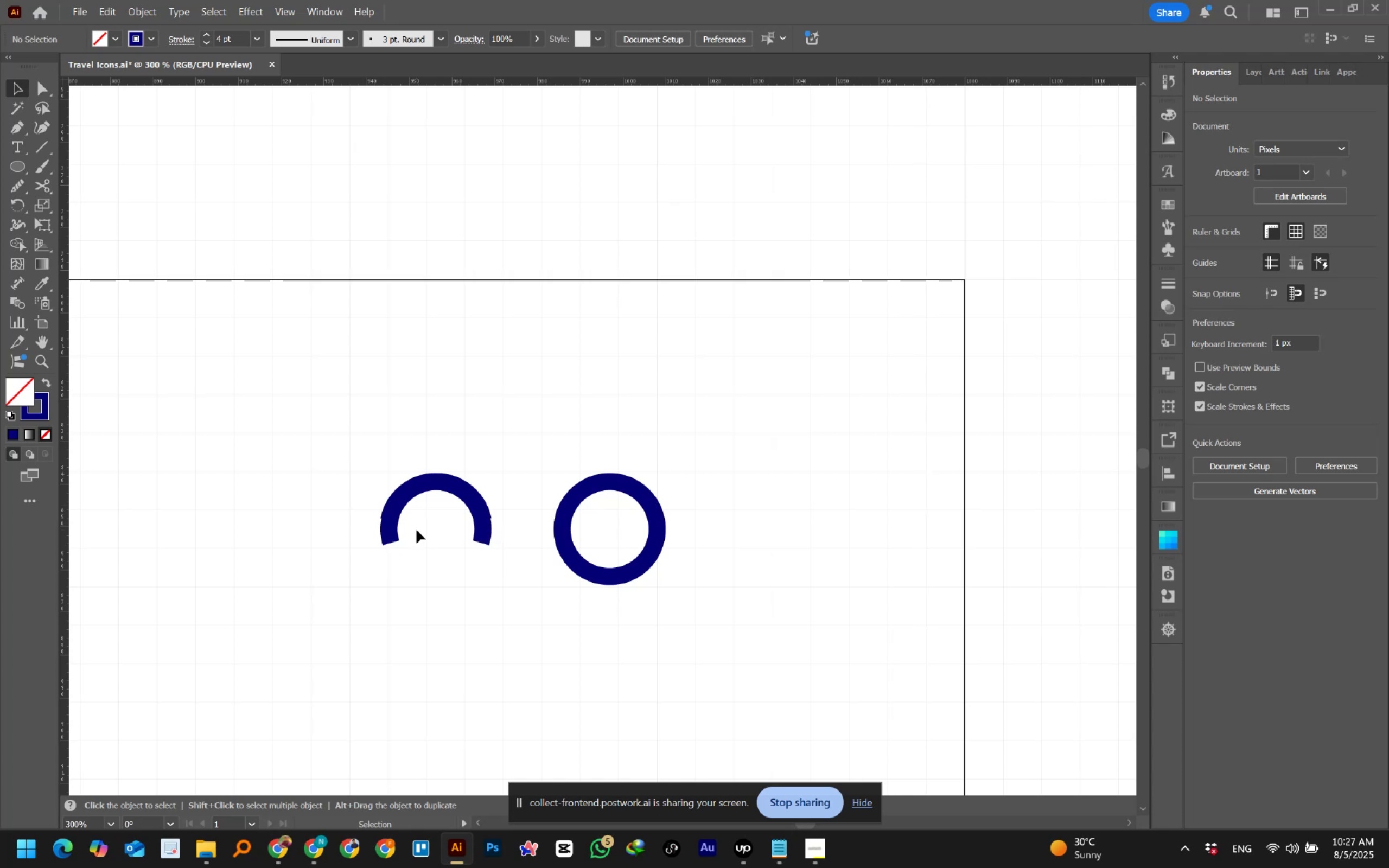 
left_click_drag(start_coordinate=[387, 531], to_coordinate=[397, 532])
 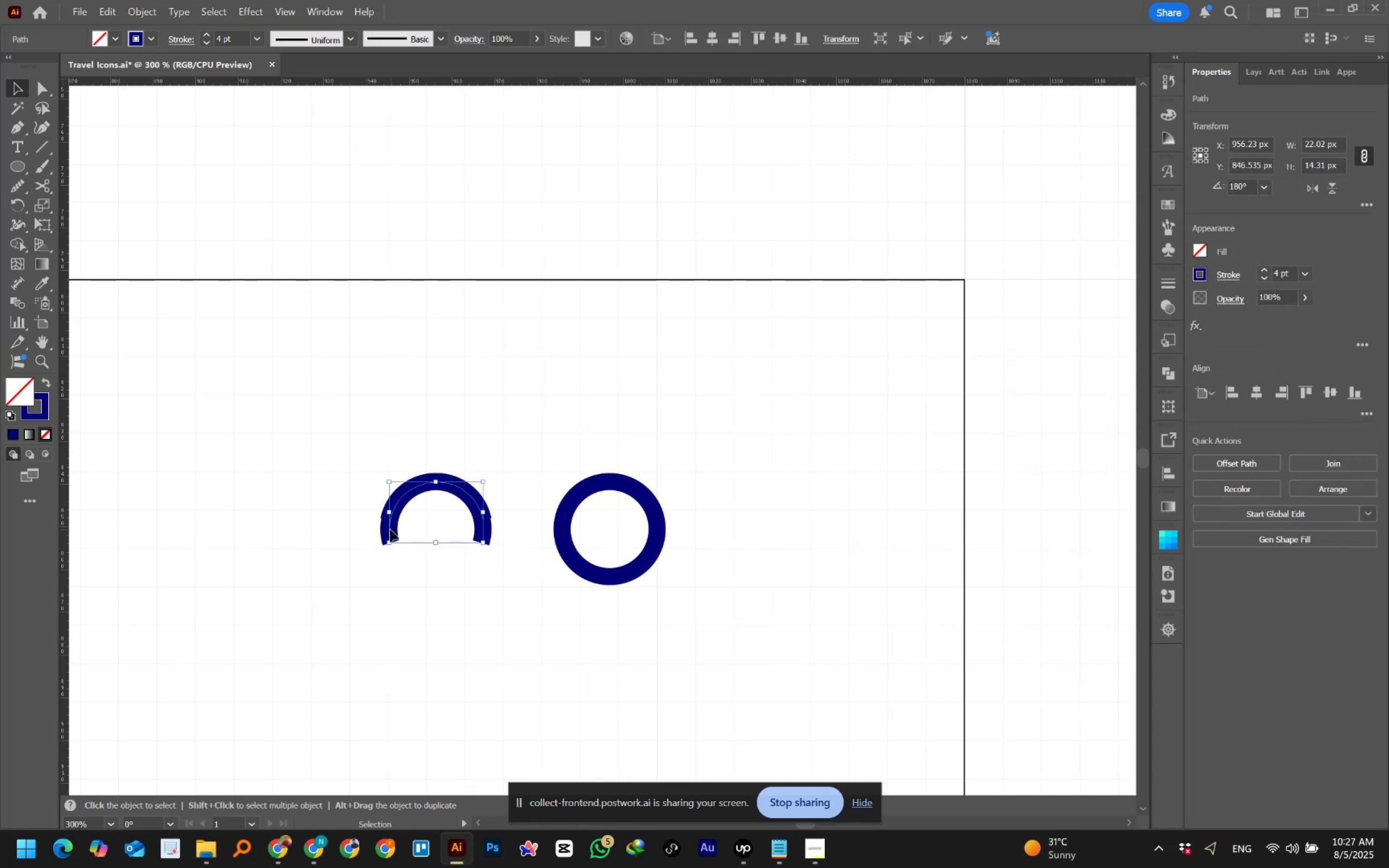 
left_click_drag(start_coordinate=[389, 528], to_coordinate=[633, 531])
 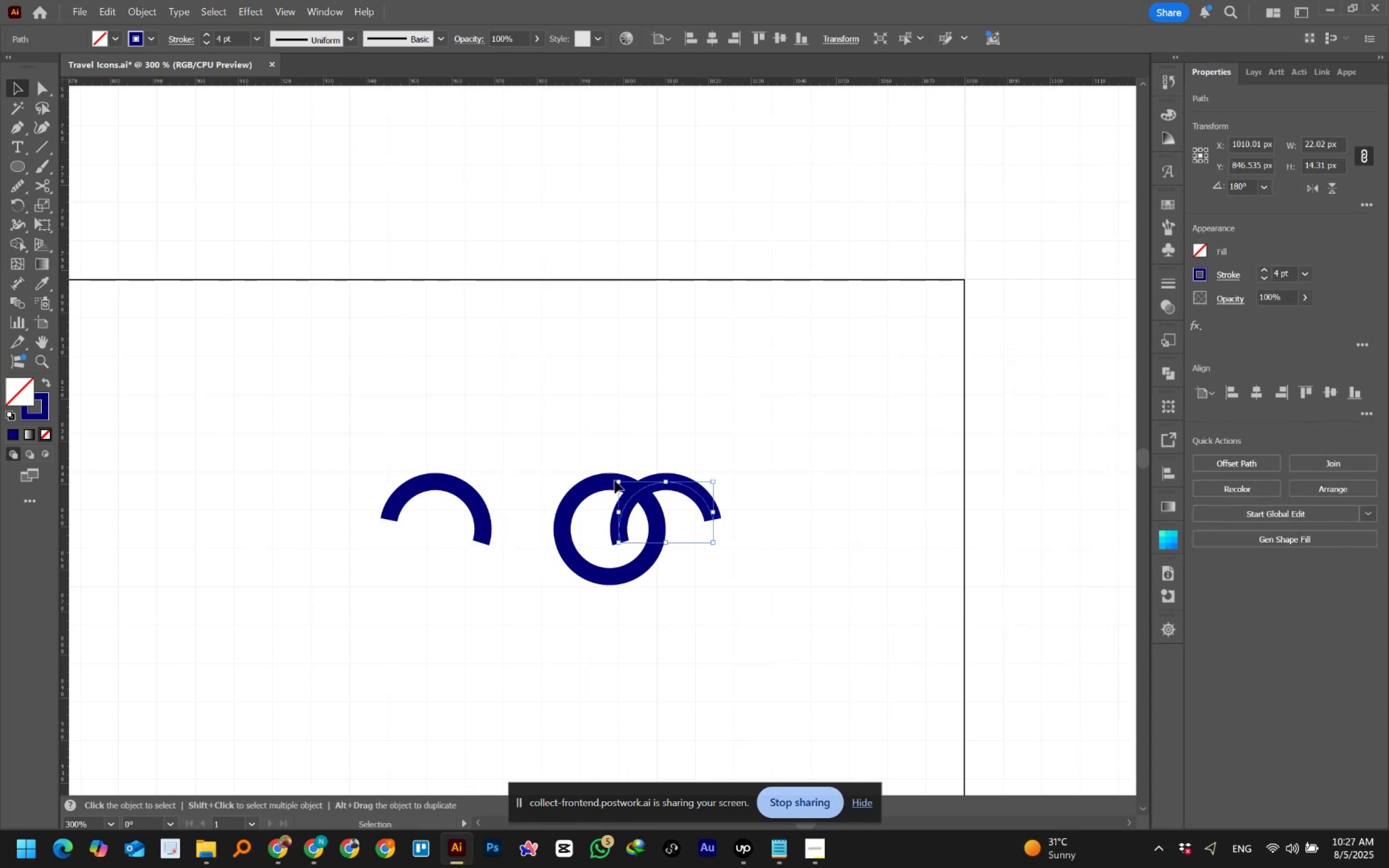 
hold_key(key=ShiftLeft, duration=1.51)
 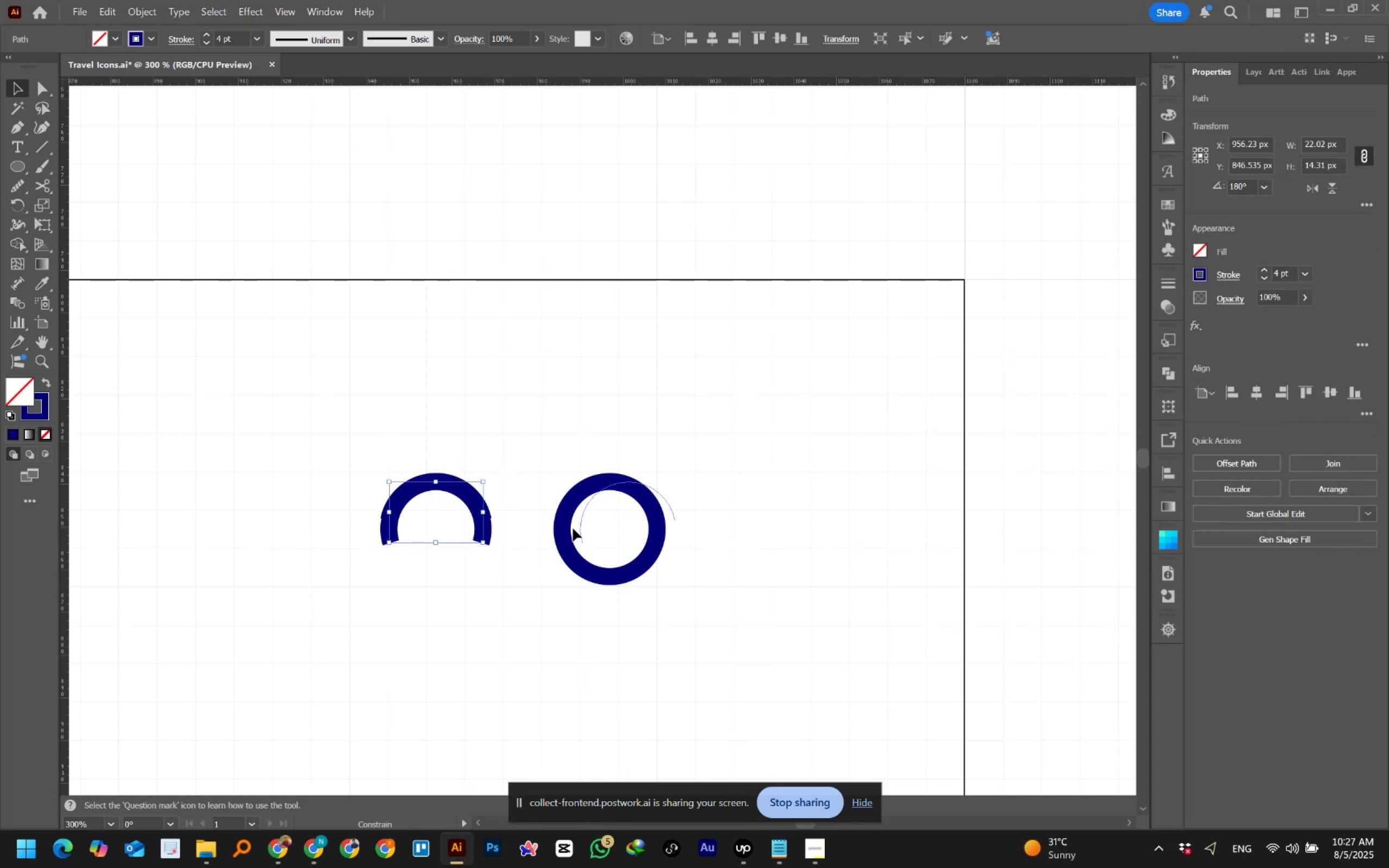 
hold_key(key=ShiftLeft, duration=1.51)
 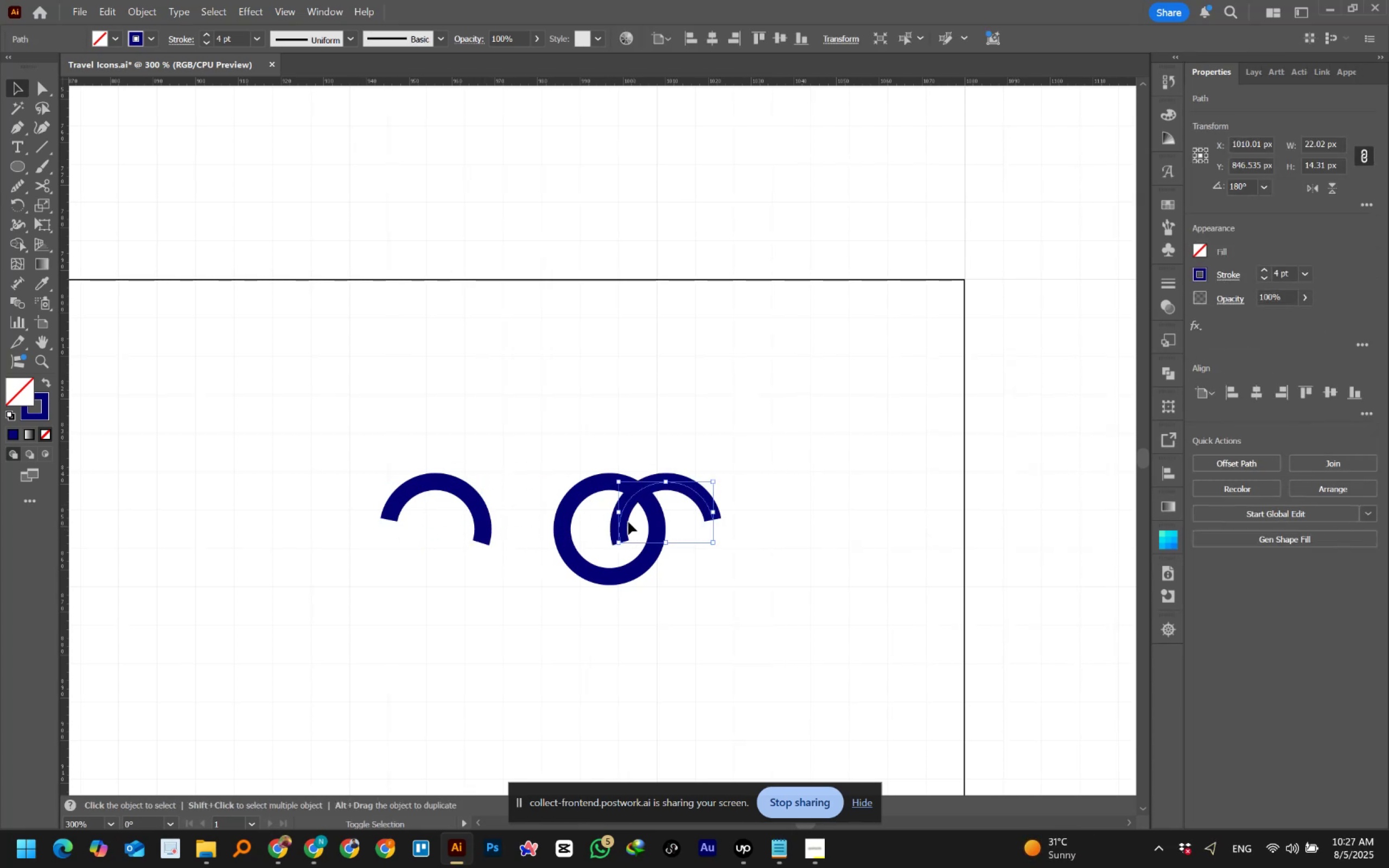 
key(Shift+ShiftLeft)
 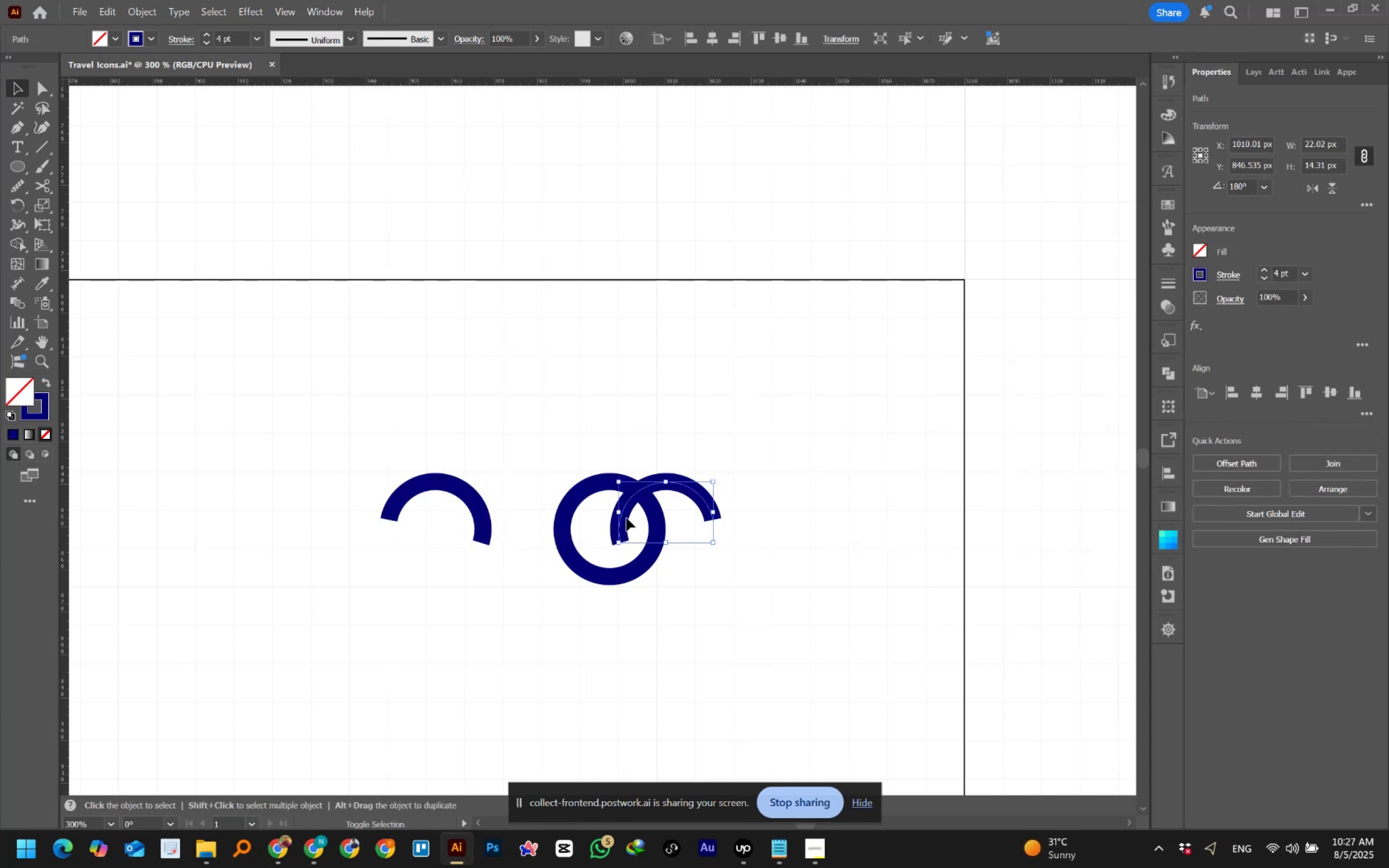 
key(Shift+ShiftLeft)
 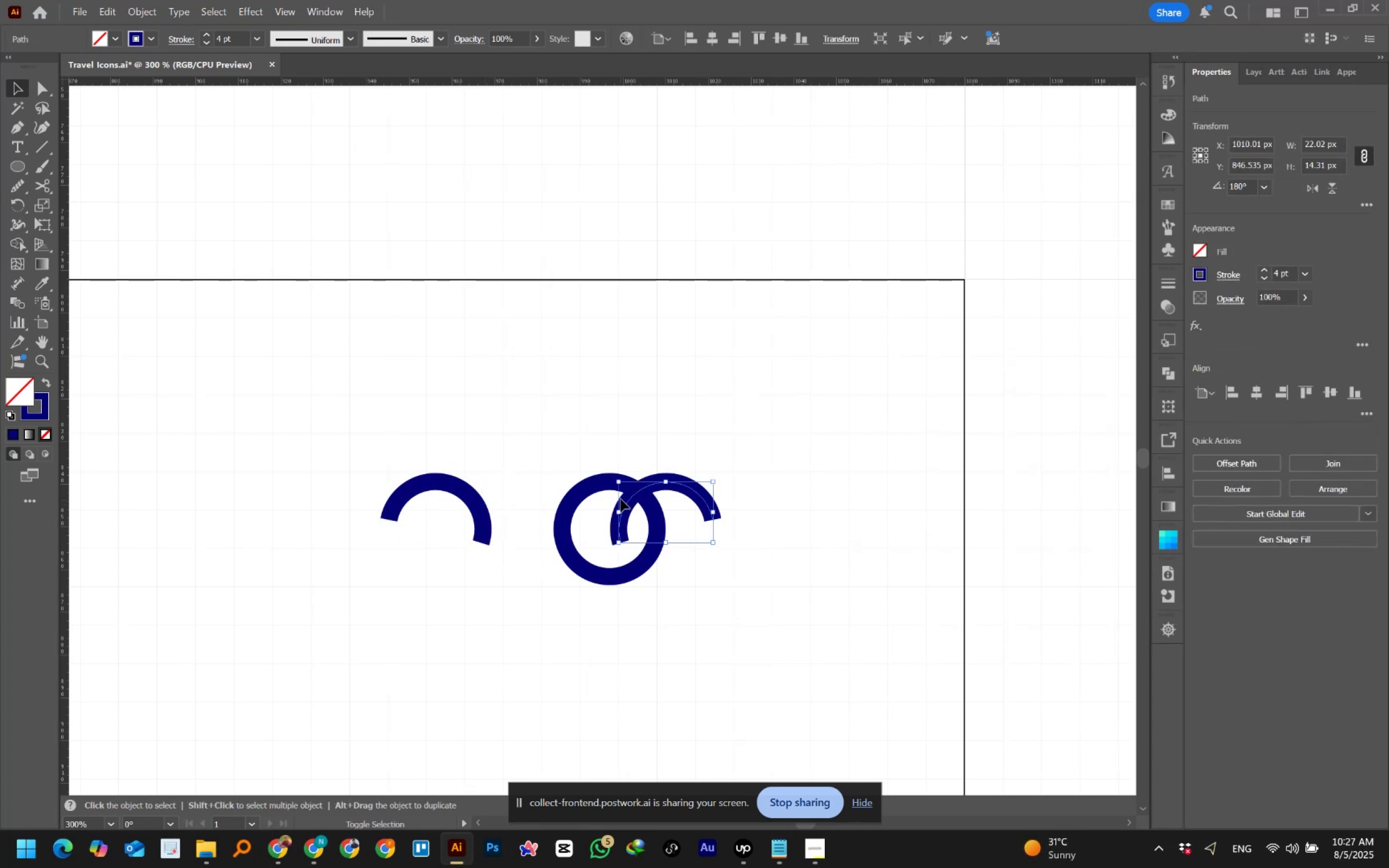 
key(Shift+ShiftLeft)
 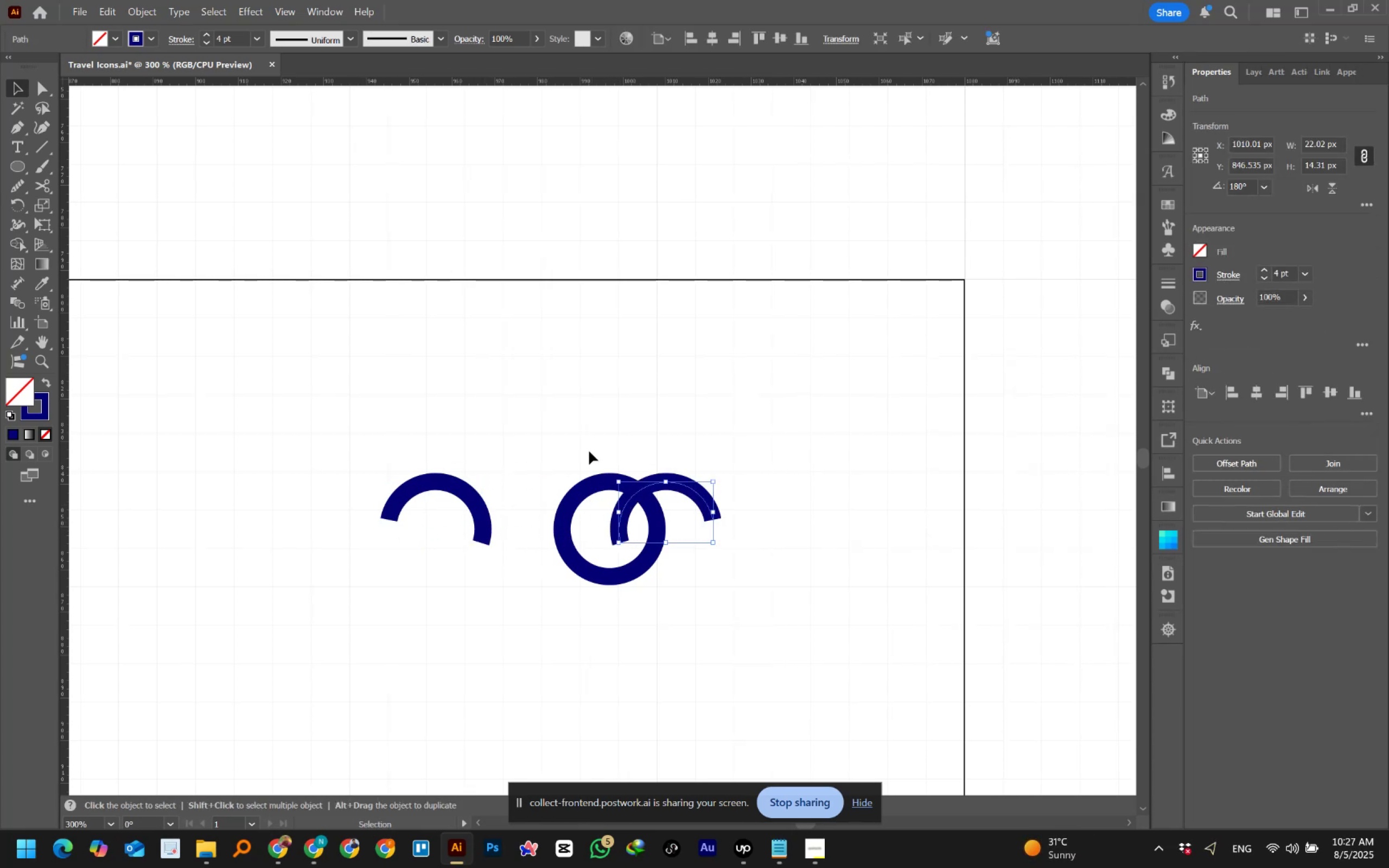 
left_click_drag(start_coordinate=[573, 416], to_coordinate=[759, 589])
 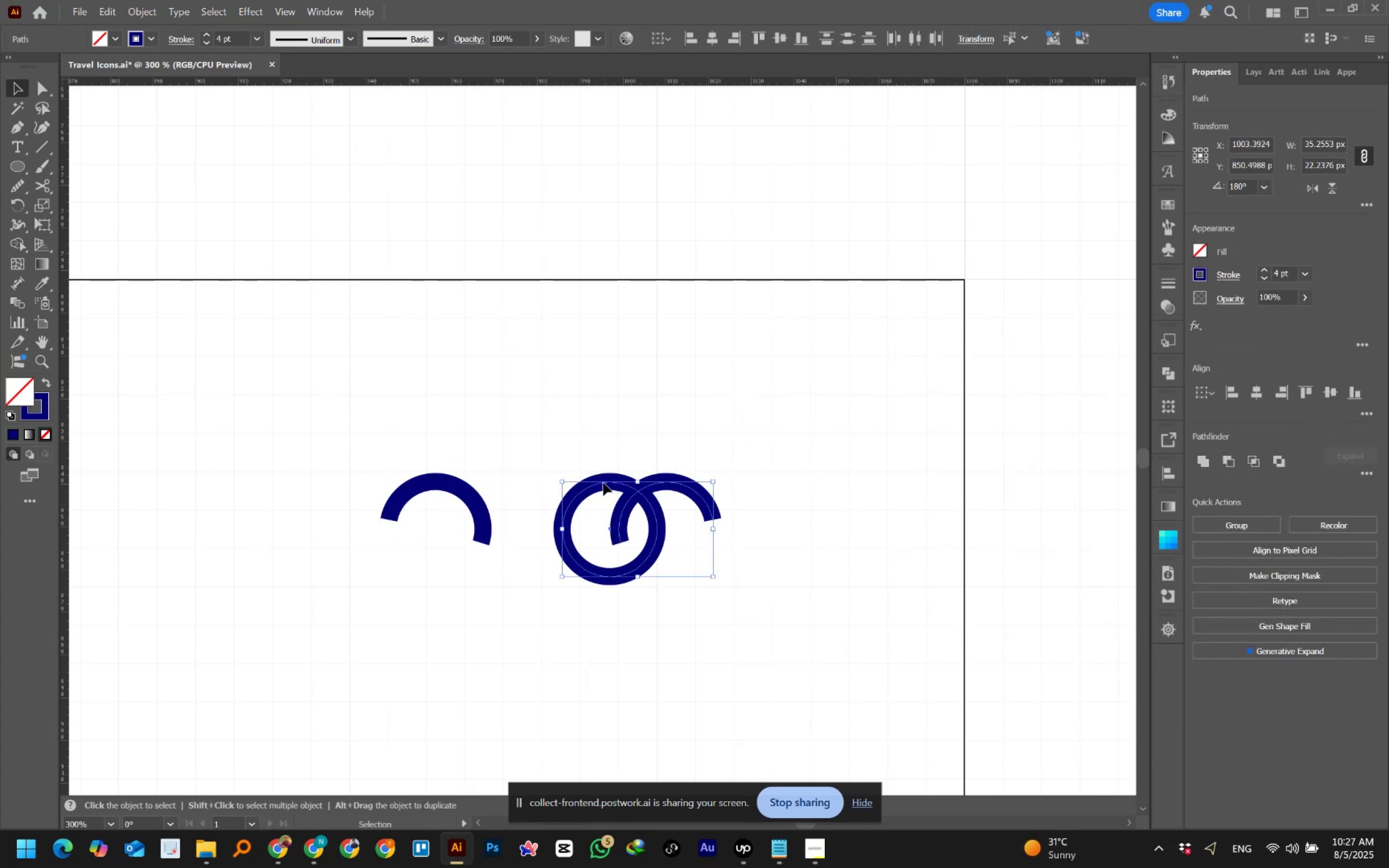 
left_click([603, 482])
 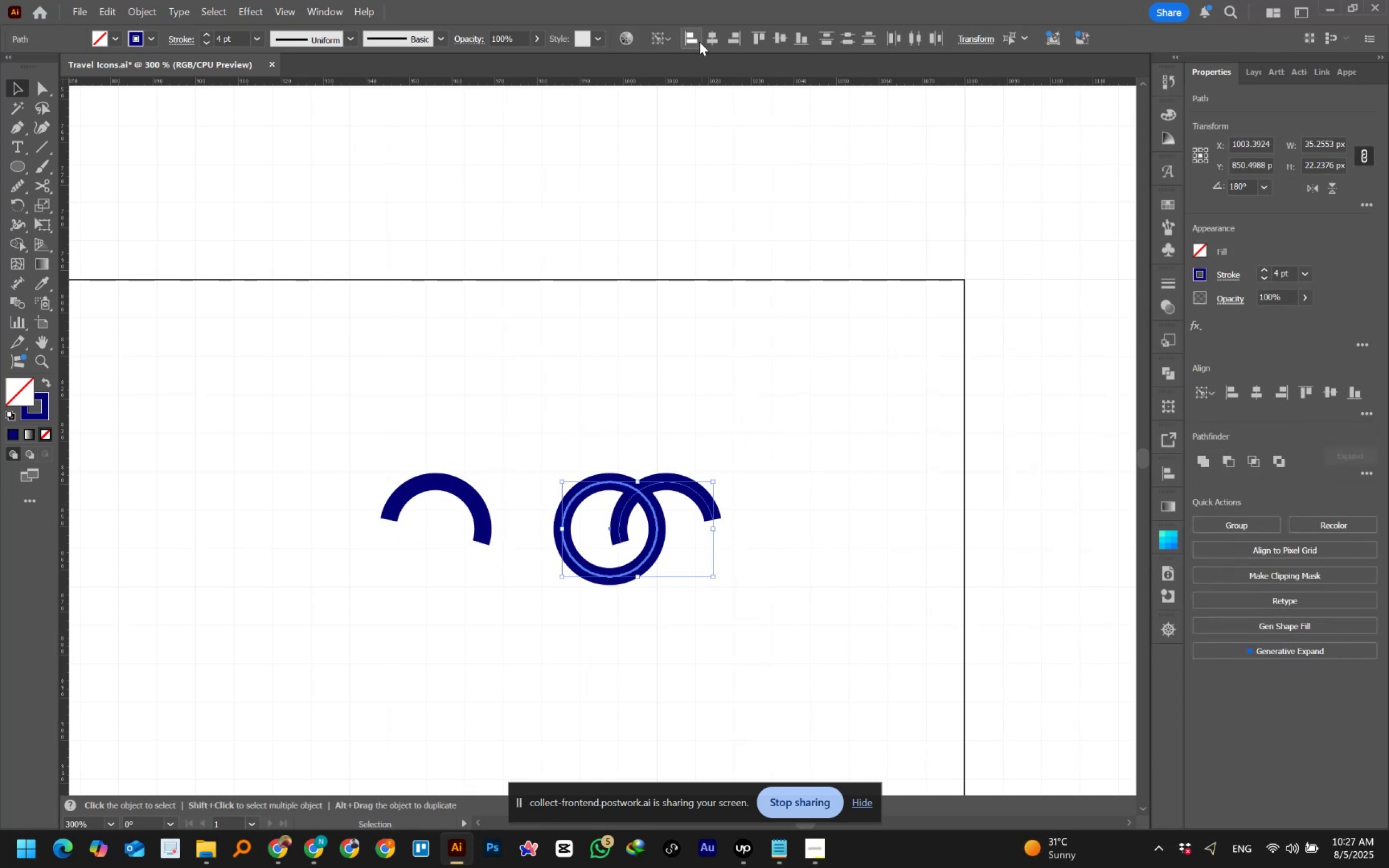 
left_click([708, 37])
 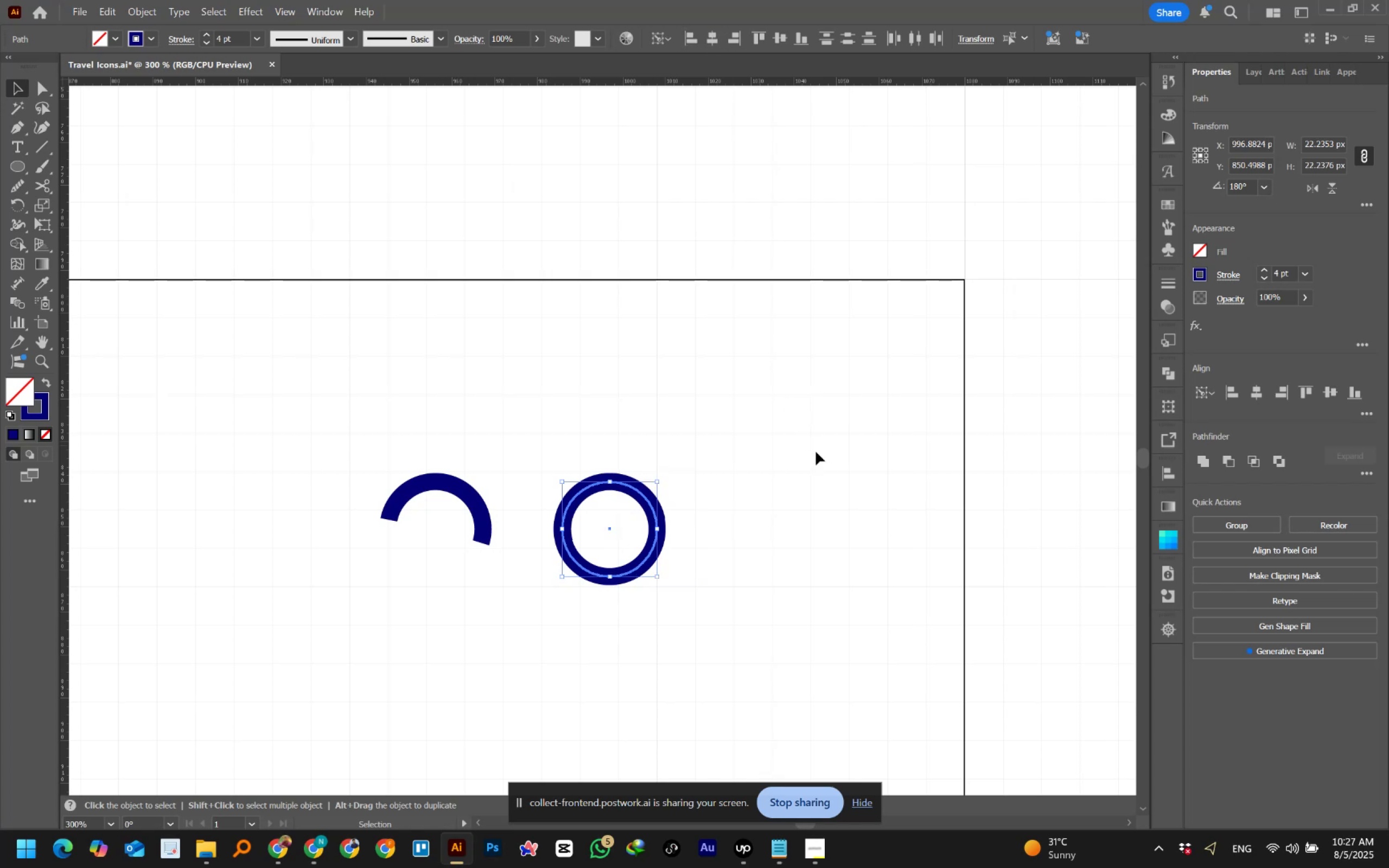 
left_click([818, 455])
 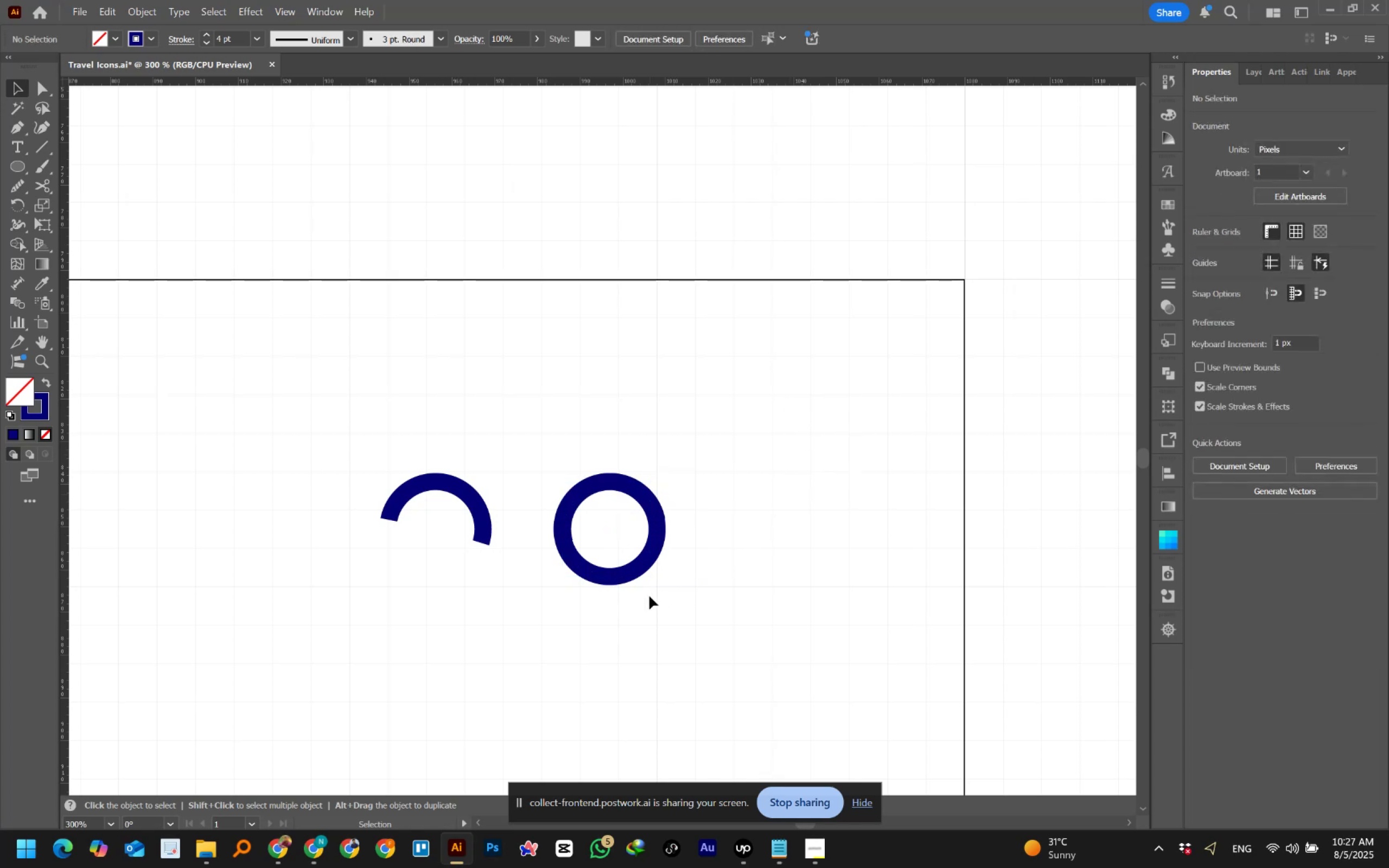 
left_click_drag(start_coordinate=[599, 602], to_coordinate=[588, 561])
 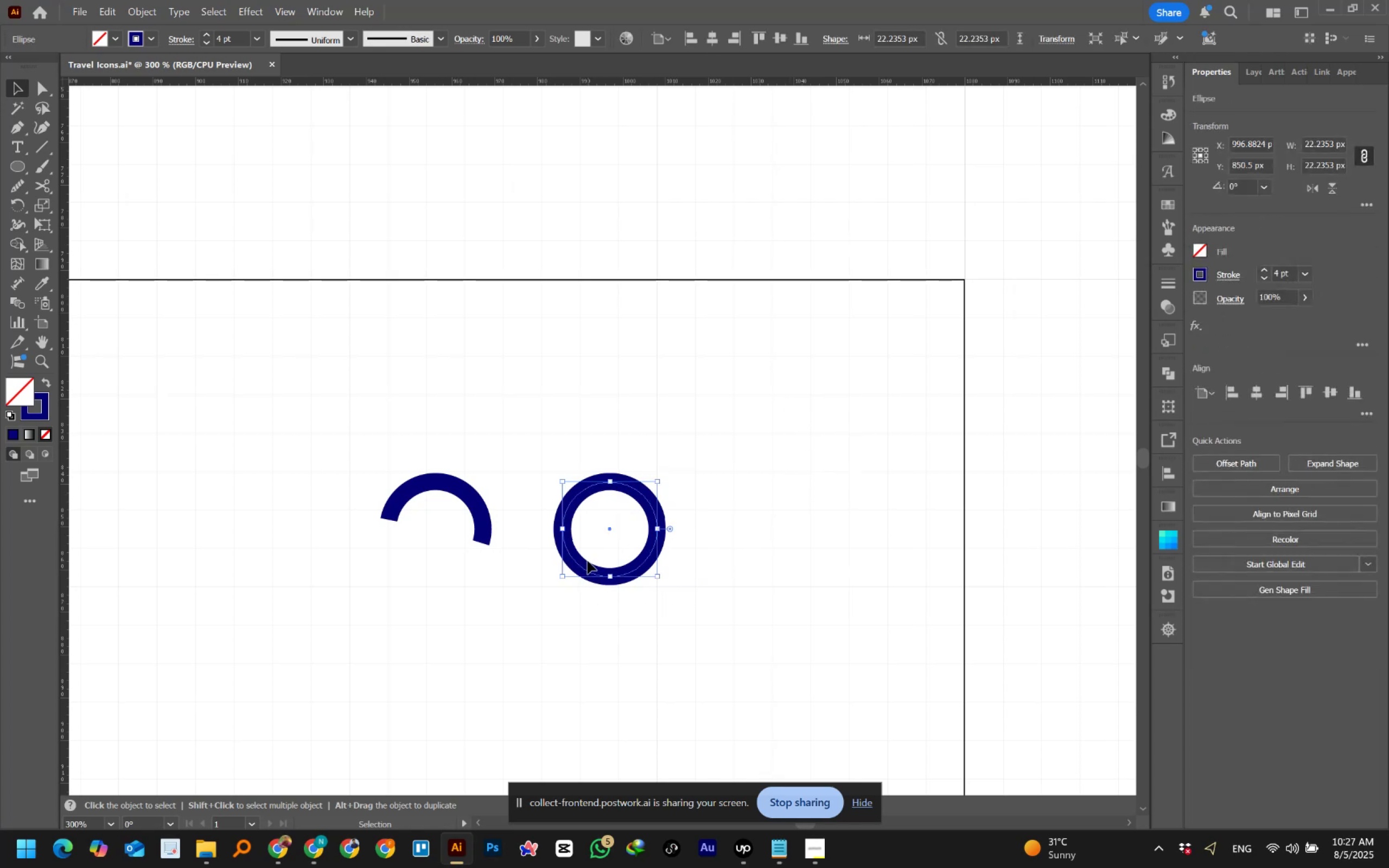 
key(Delete)
 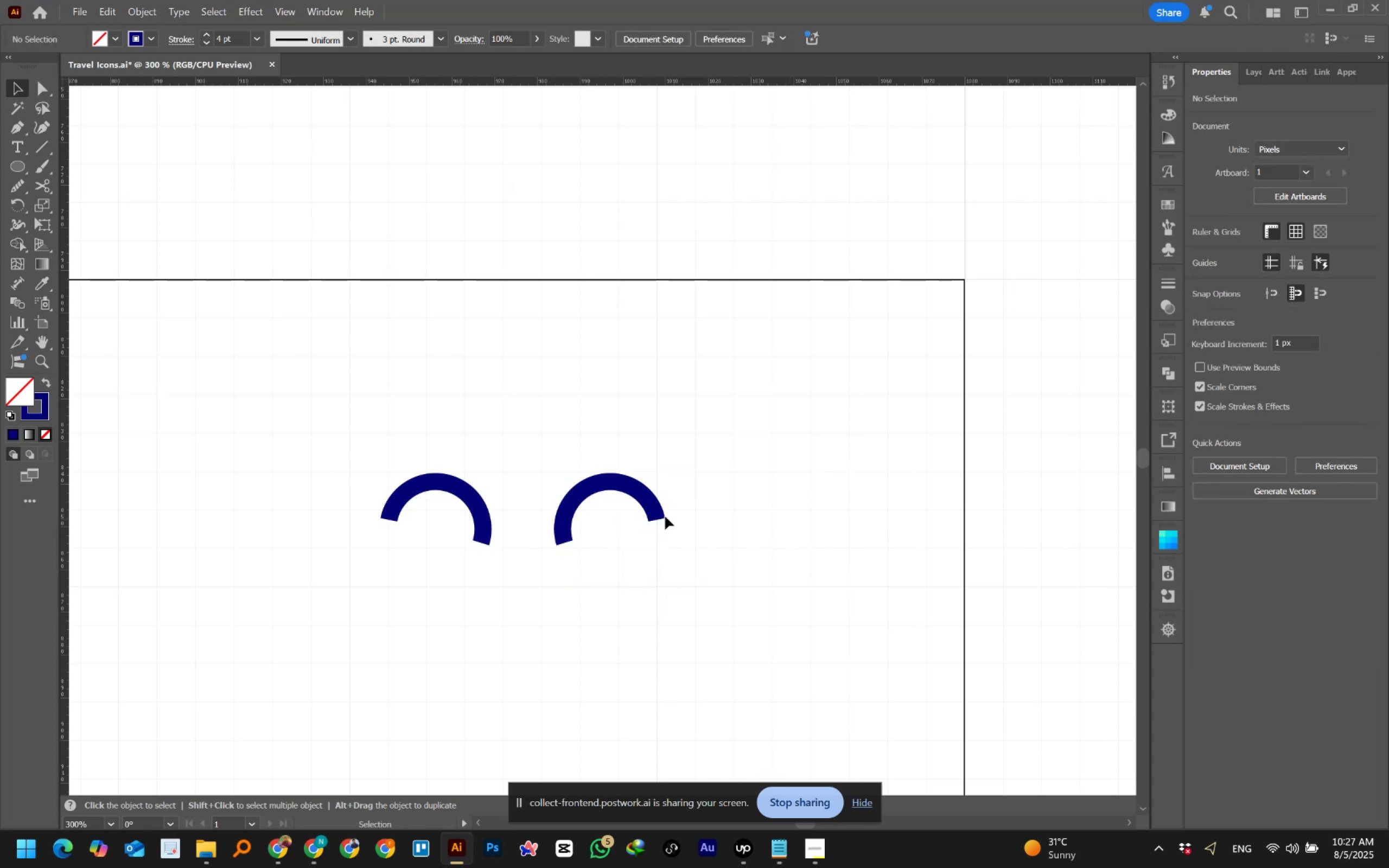 
hold_key(key=AltLeft, duration=0.67)
scroll: coordinate [565, 532], scroll_direction: down, amount: 2.0
 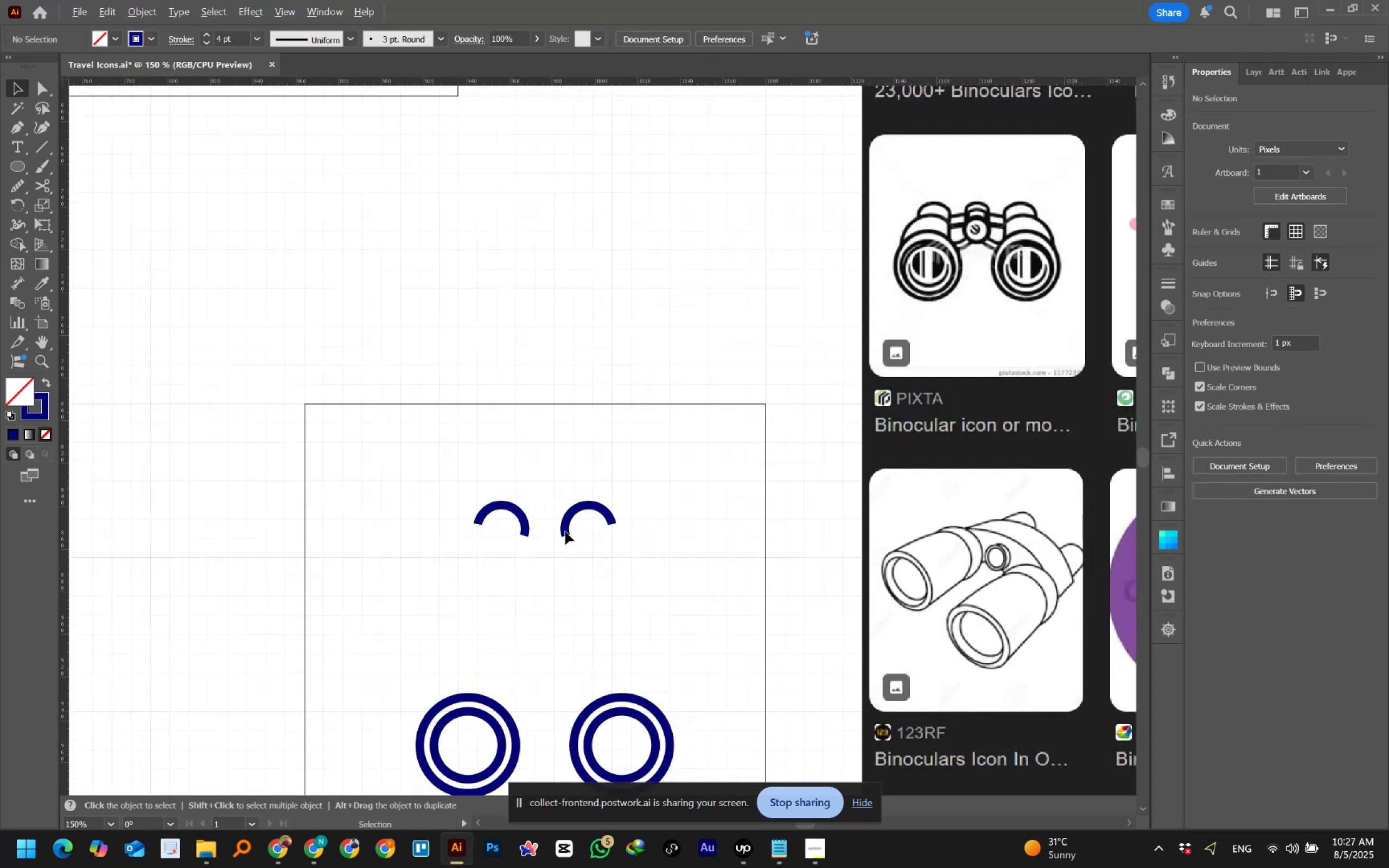 
hold_key(key=Space, duration=0.79)
 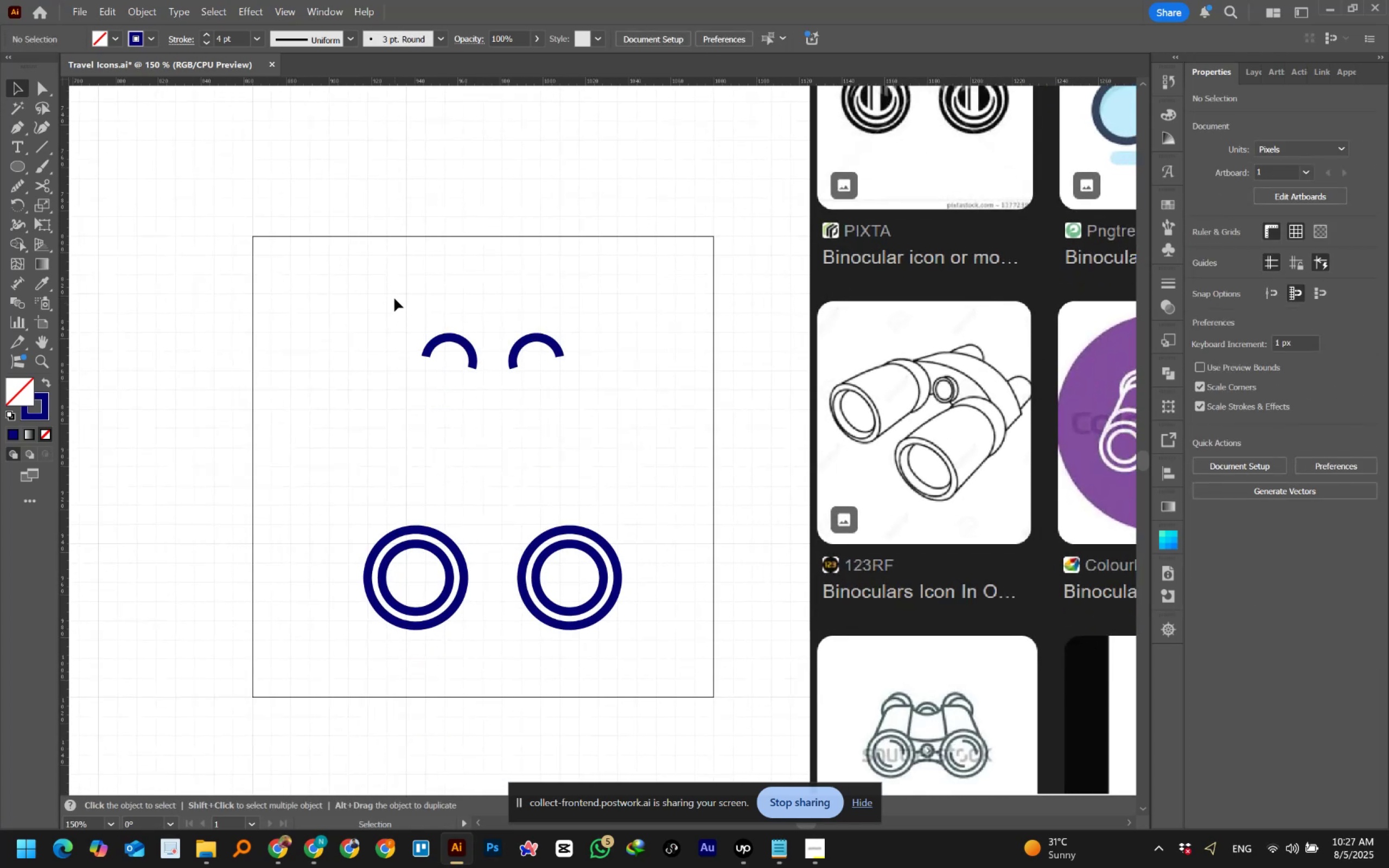 
left_click_drag(start_coordinate=[624, 609], to_coordinate=[572, 441])
 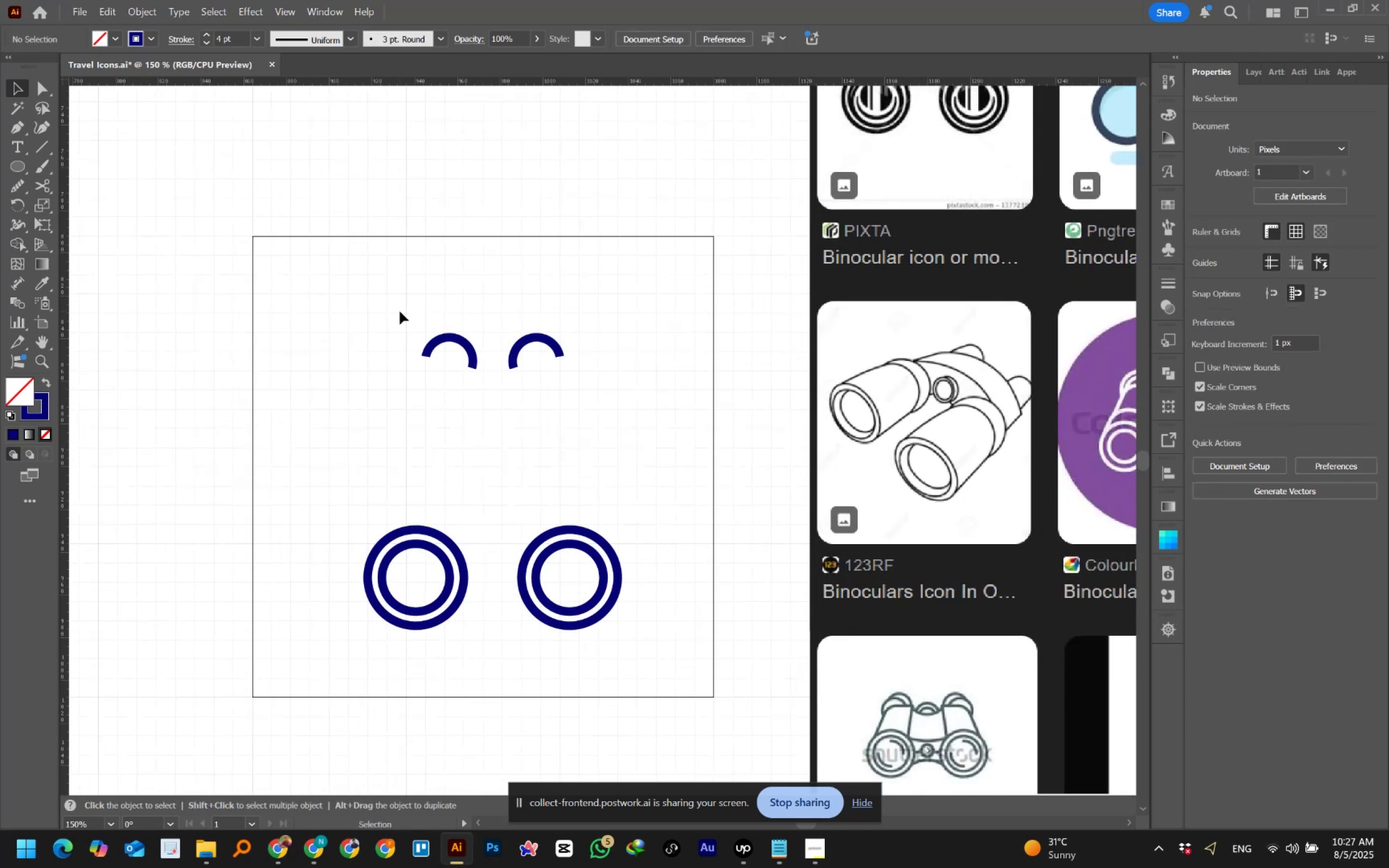 
left_click_drag(start_coordinate=[394, 298], to_coordinate=[562, 419])
 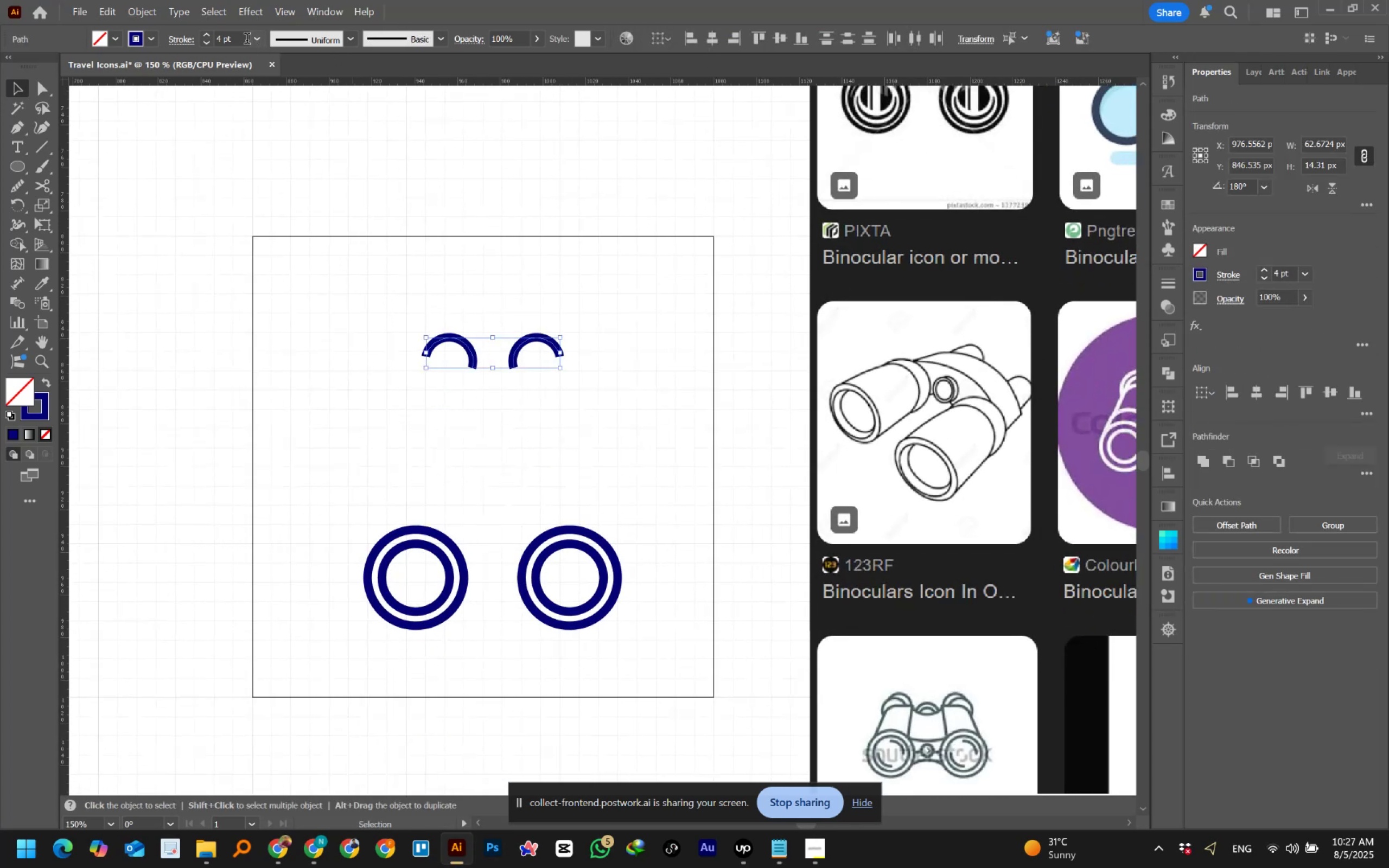 
left_click([188, 39])
 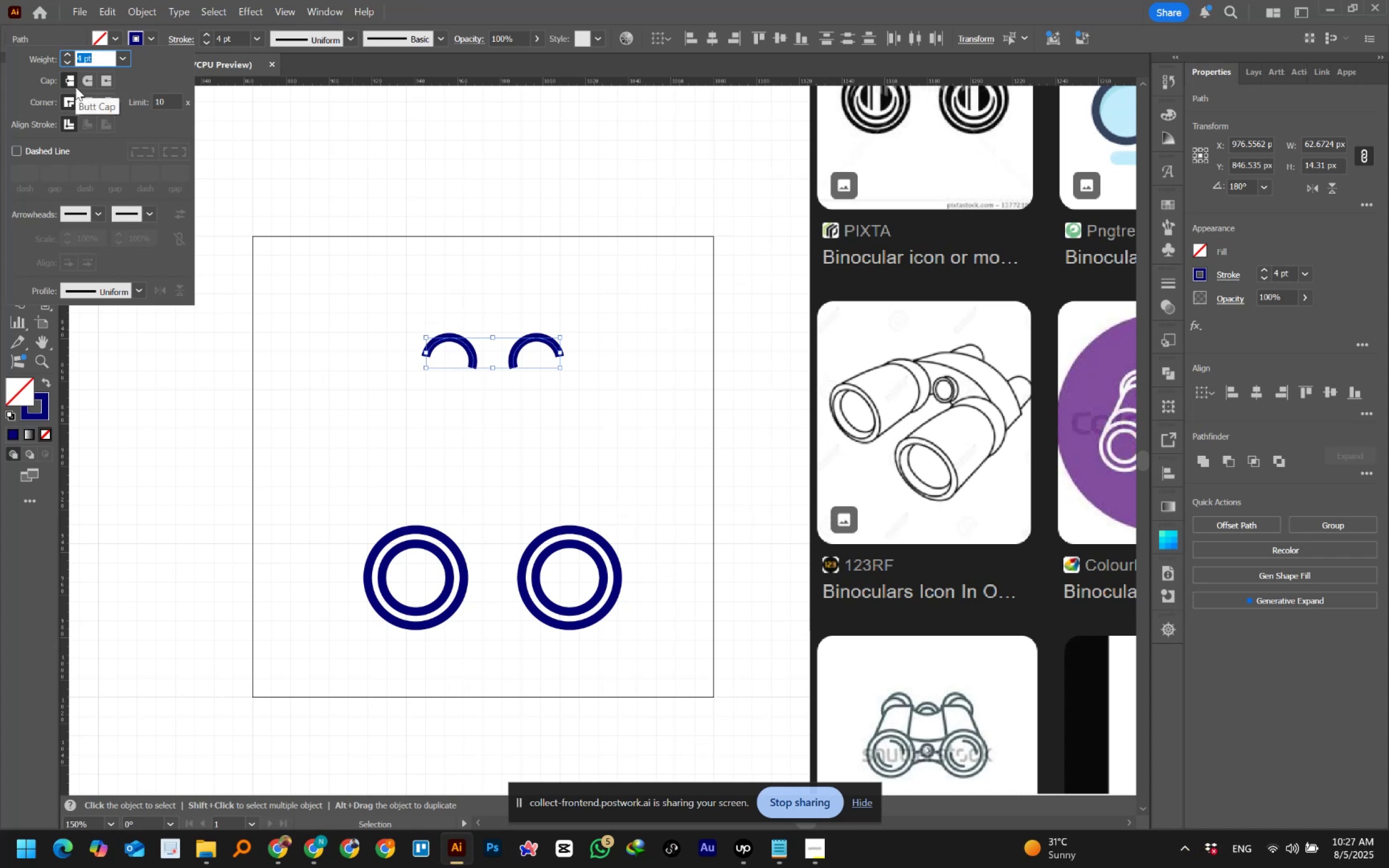 
left_click([81, 89])
 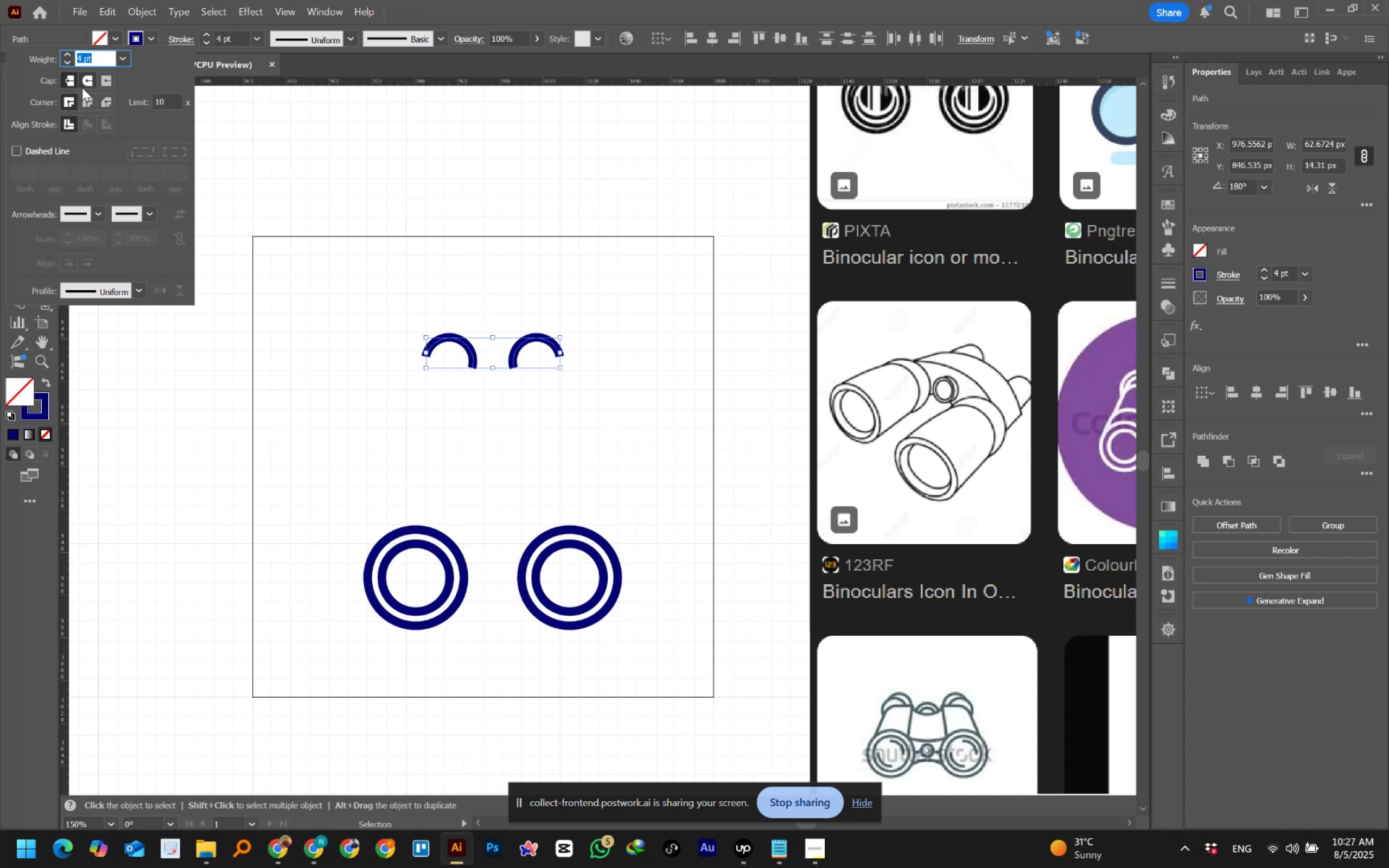 
left_click([82, 87])
 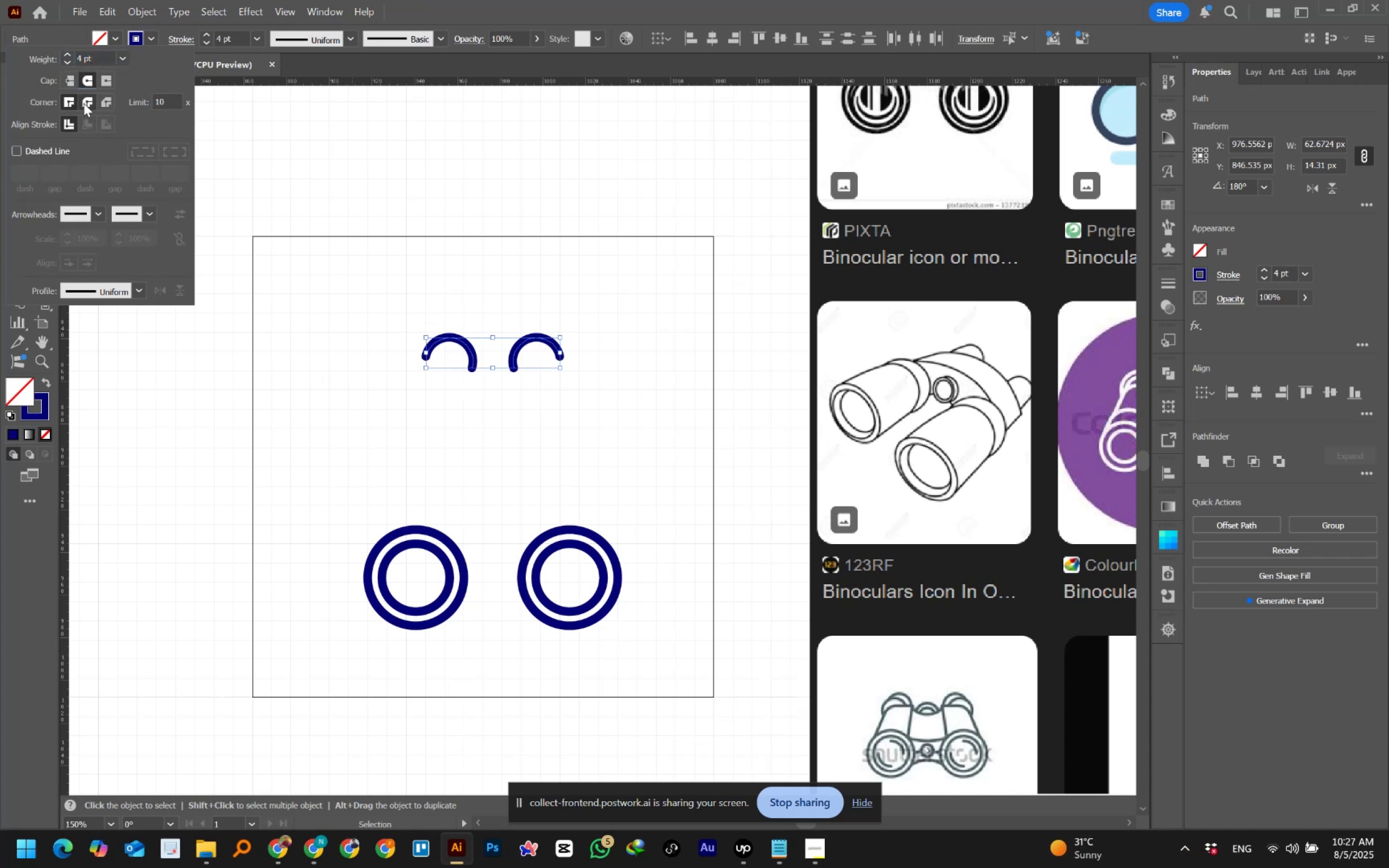 
double_click([84, 103])
 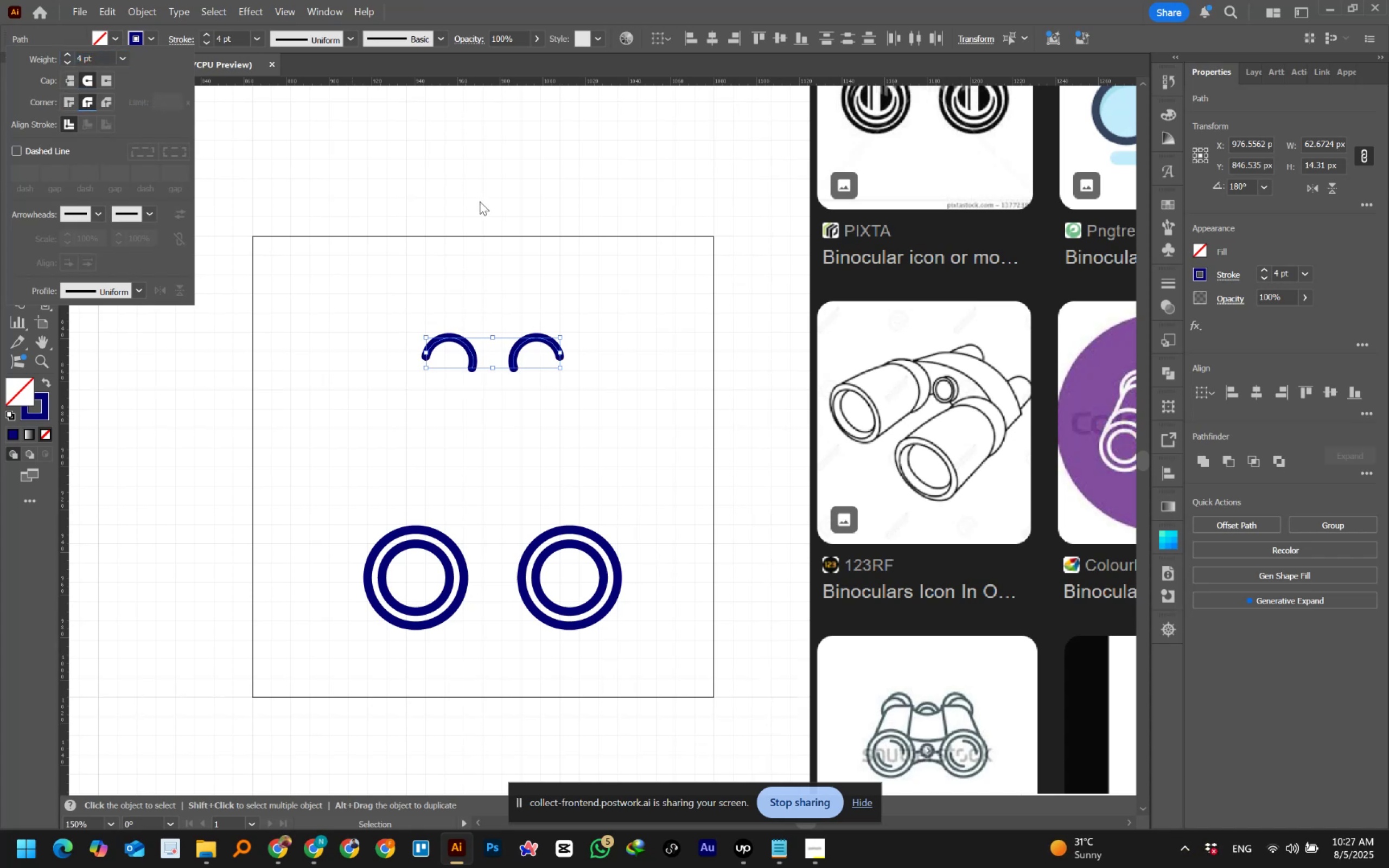 
left_click([480, 201])
 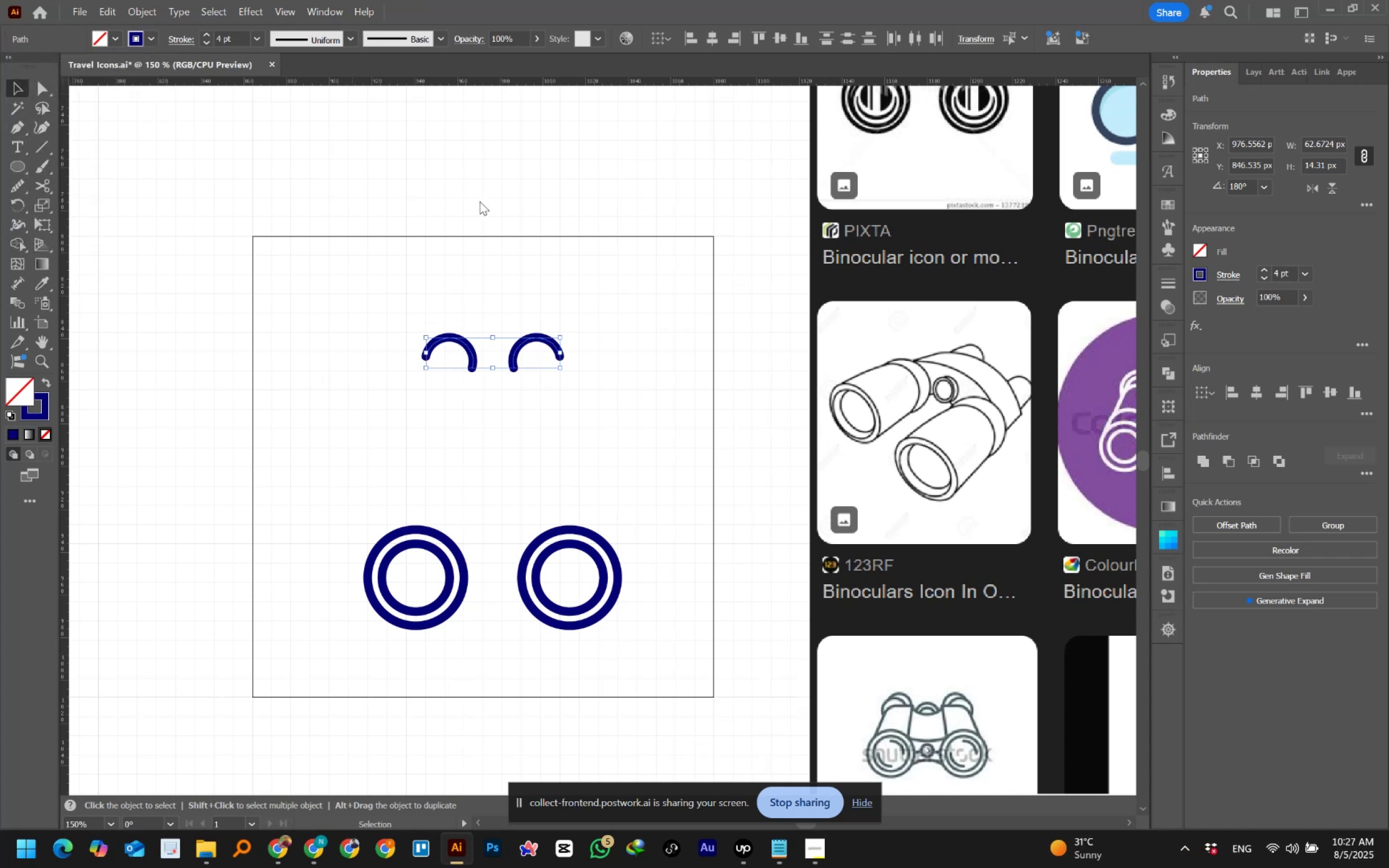 
left_click([480, 201])
 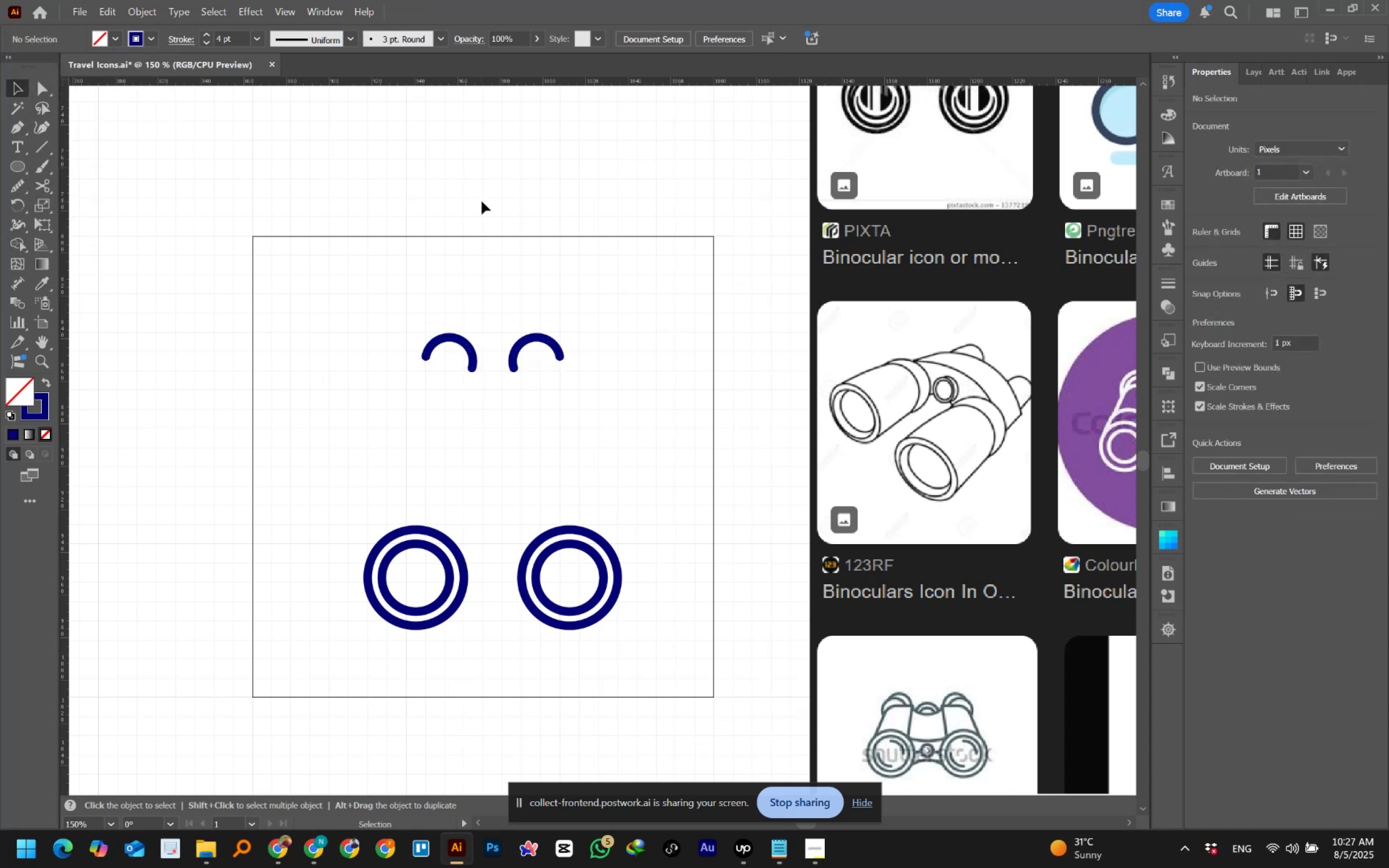 
scroll: coordinate [501, 348], scroll_direction: up, amount: 2.0
 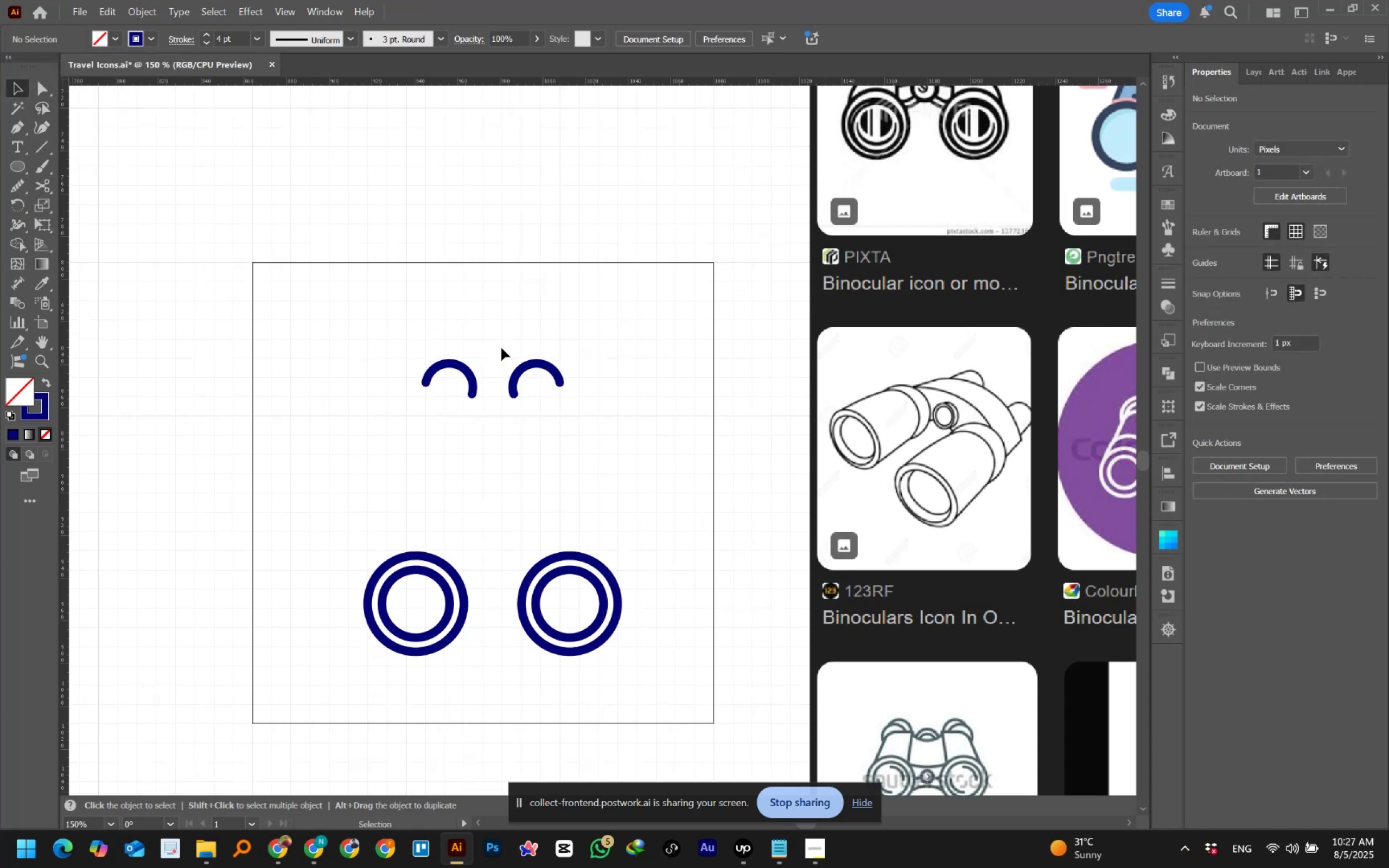 
scroll: coordinate [501, 348], scroll_direction: down, amount: 11.0
 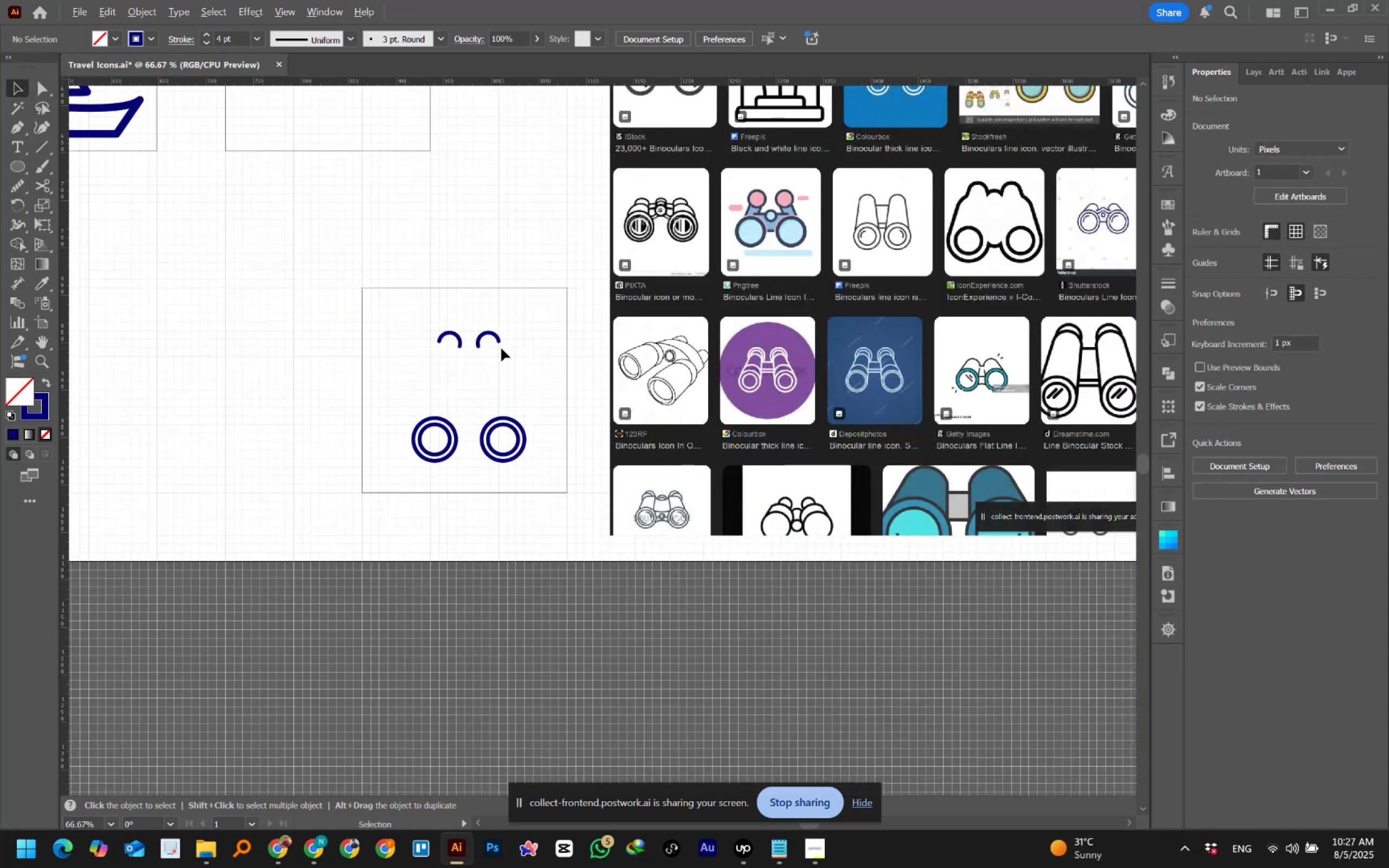 
hold_key(key=ControlLeft, duration=0.73)
 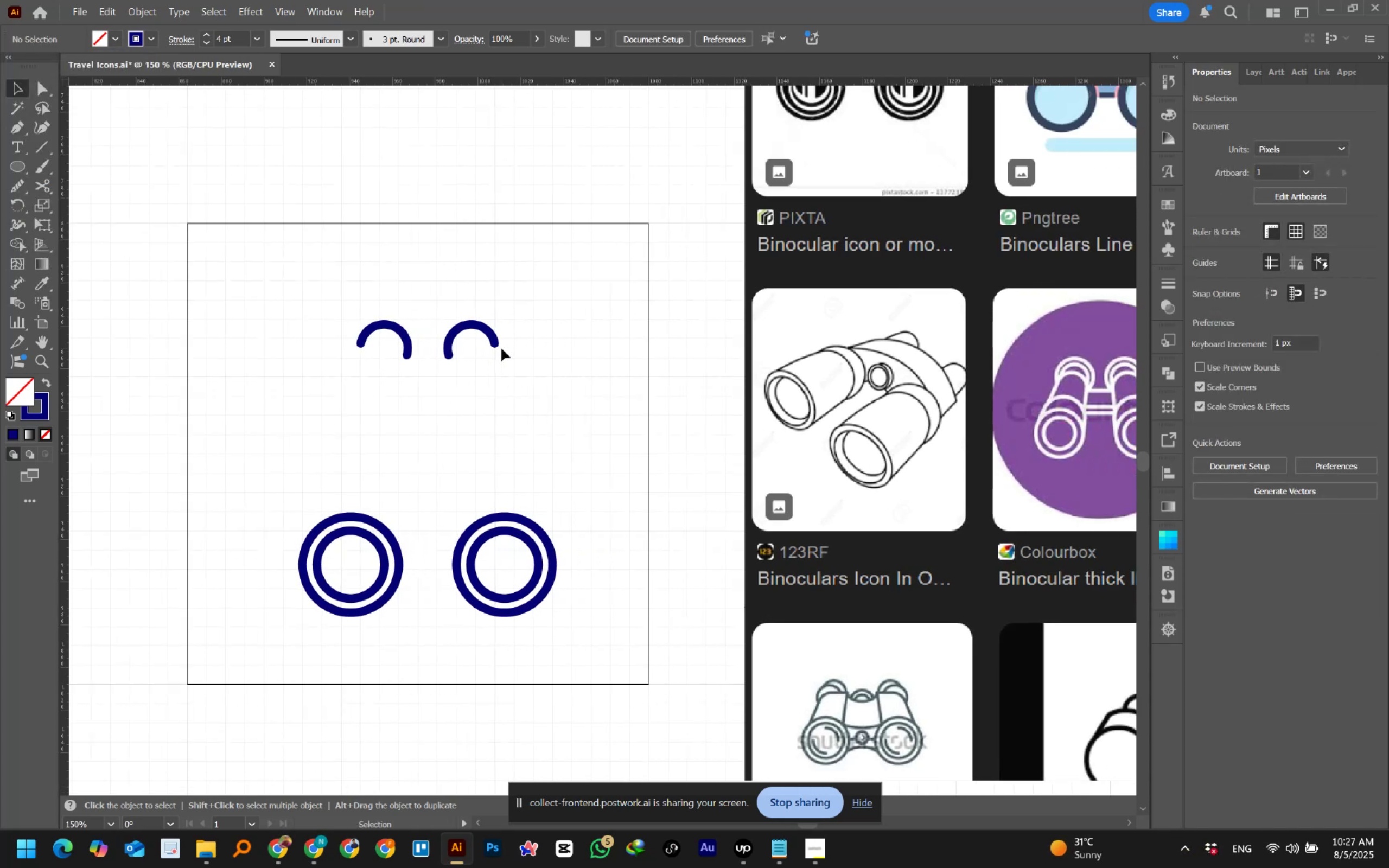 
hold_key(key=AltLeft, duration=0.82)
 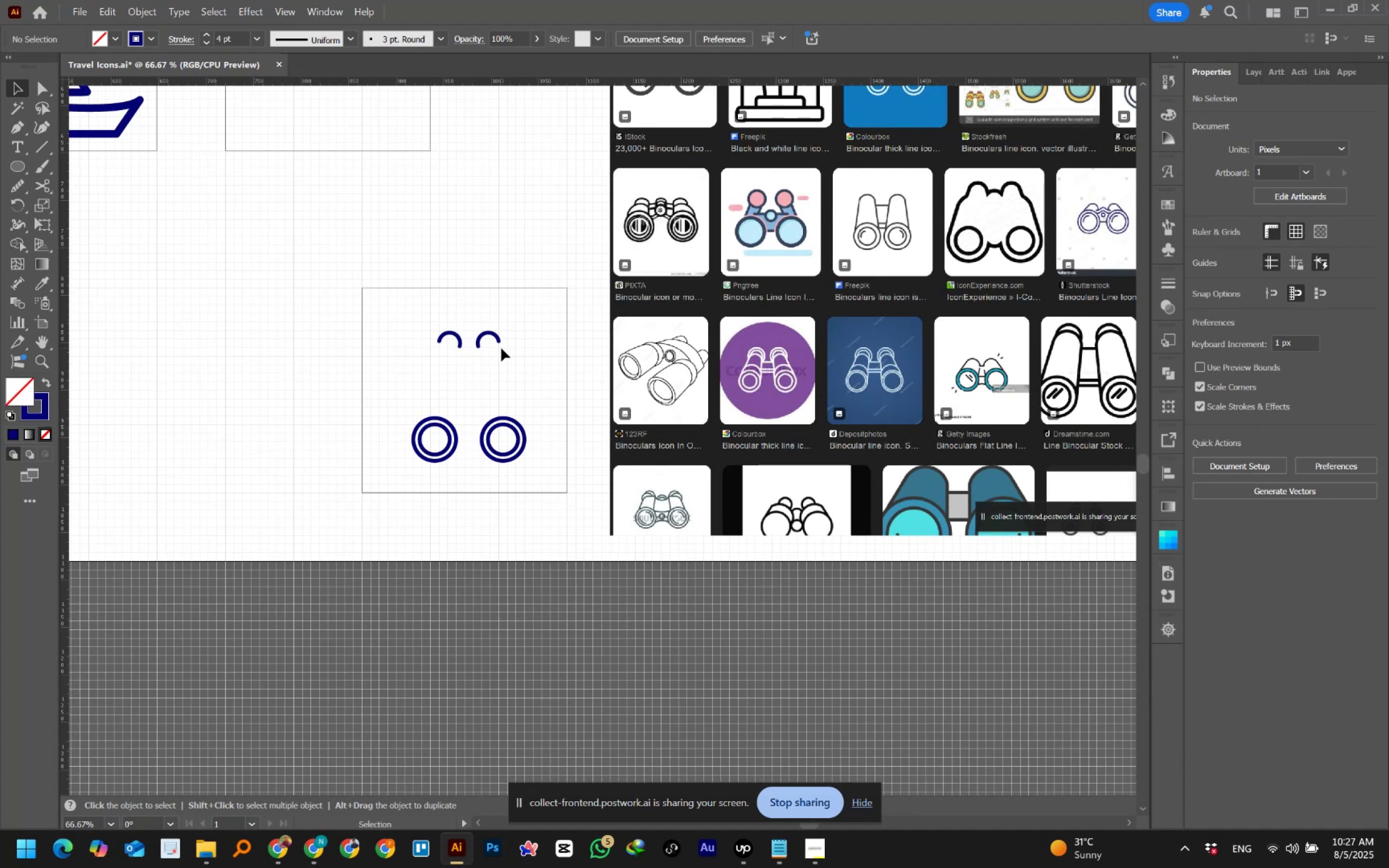 
hold_key(key=Space, duration=1.53)
 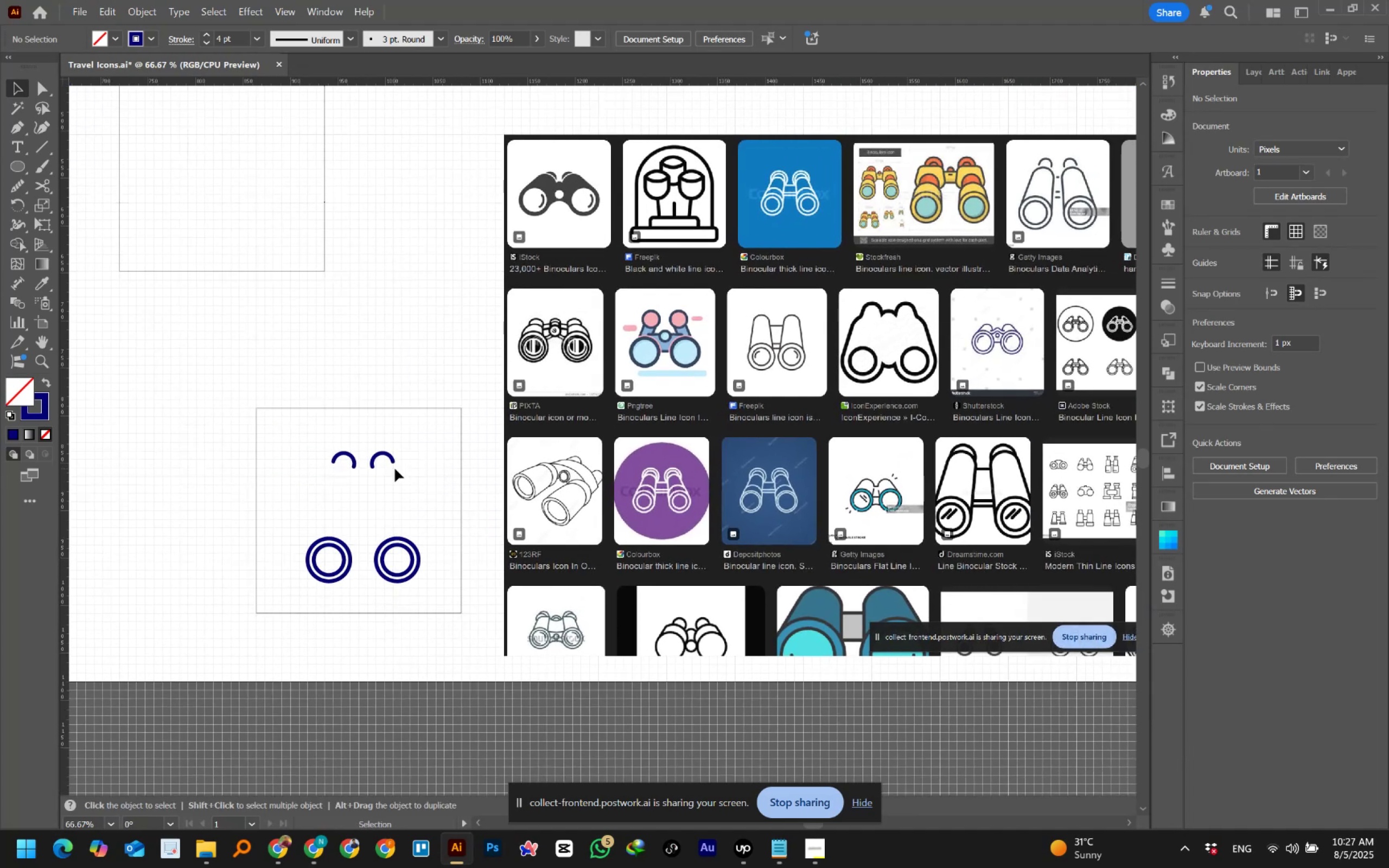 
left_click_drag(start_coordinate=[501, 348], to_coordinate=[395, 469])
 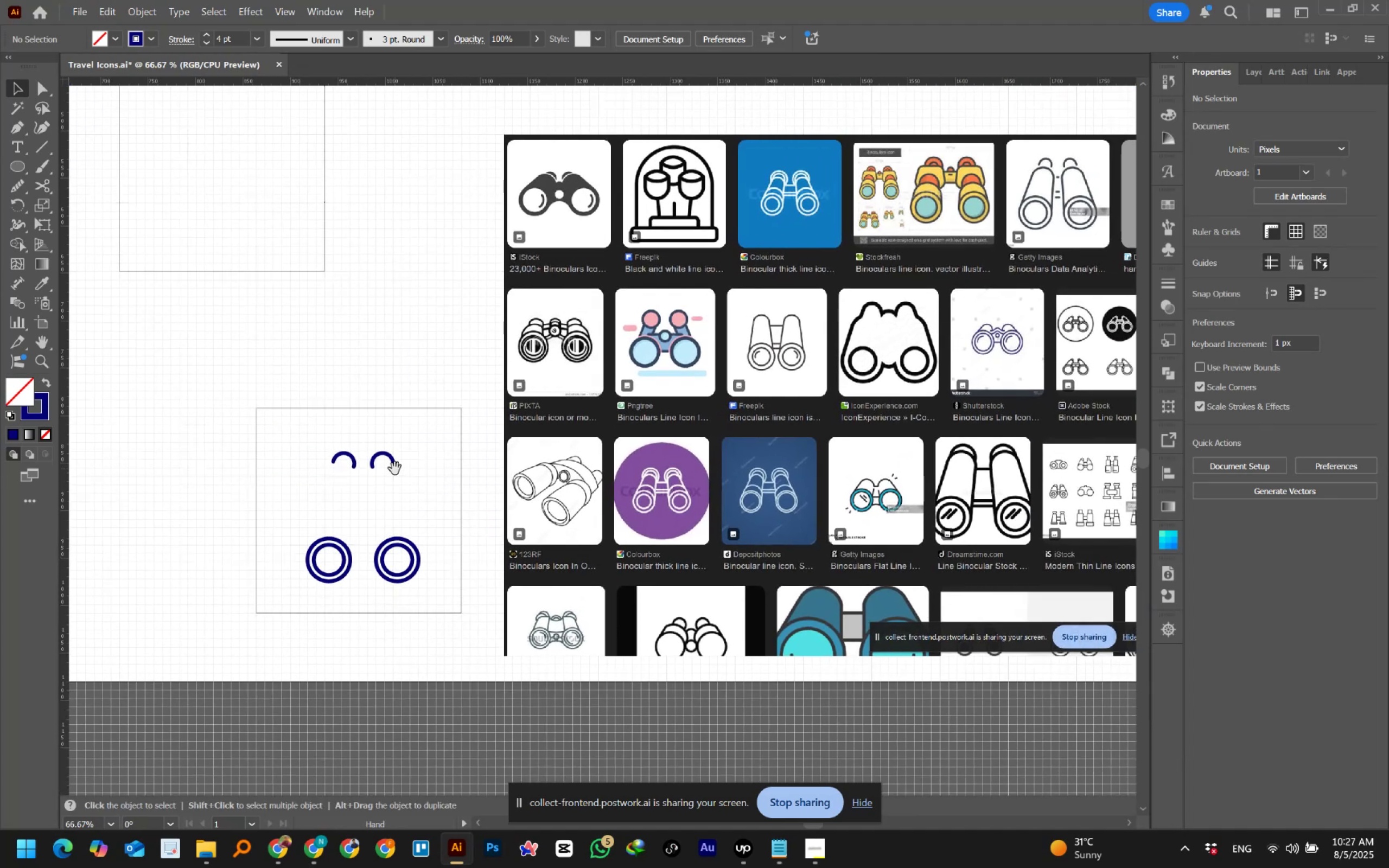 
key(Space)
 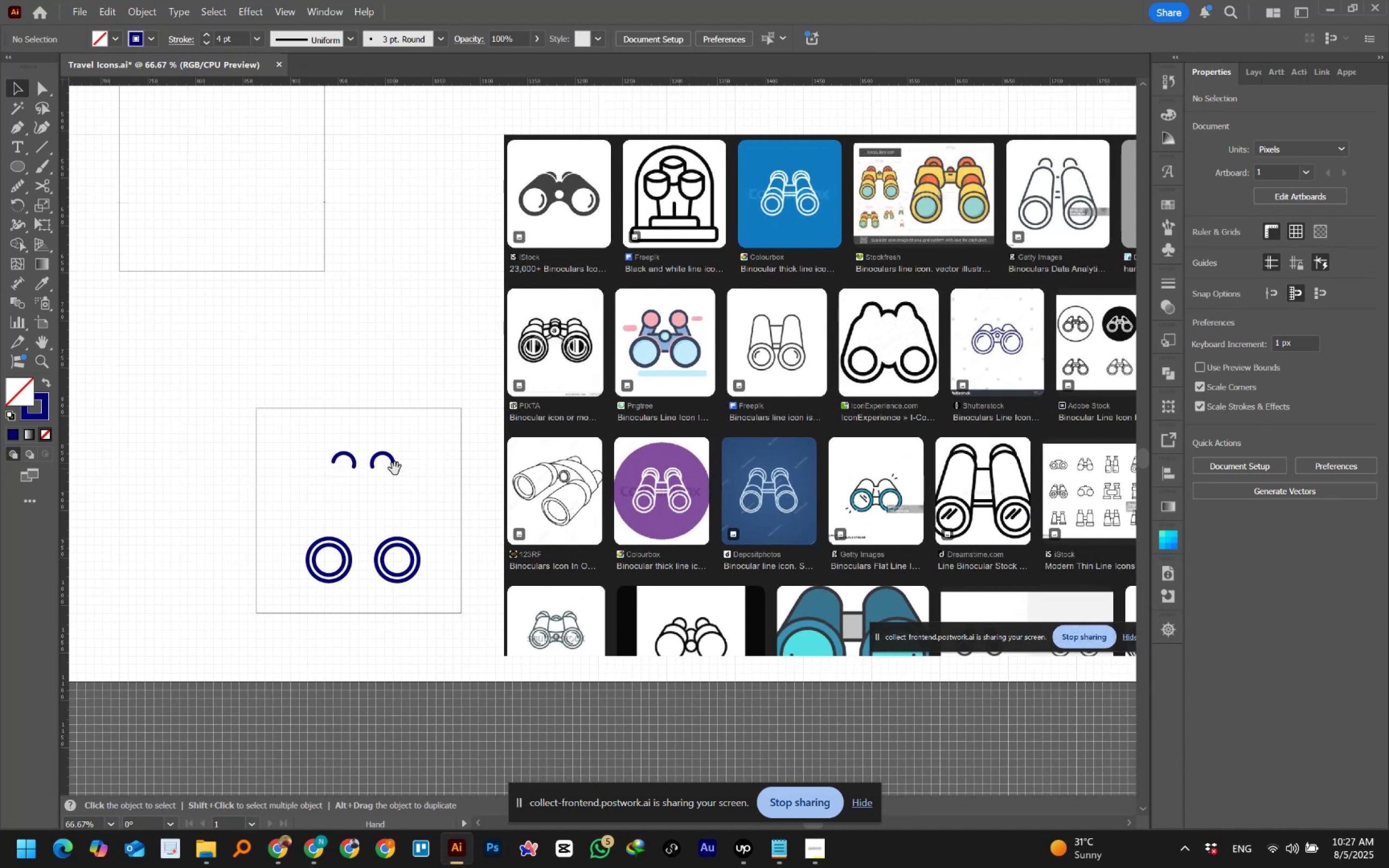 
key(Space)
 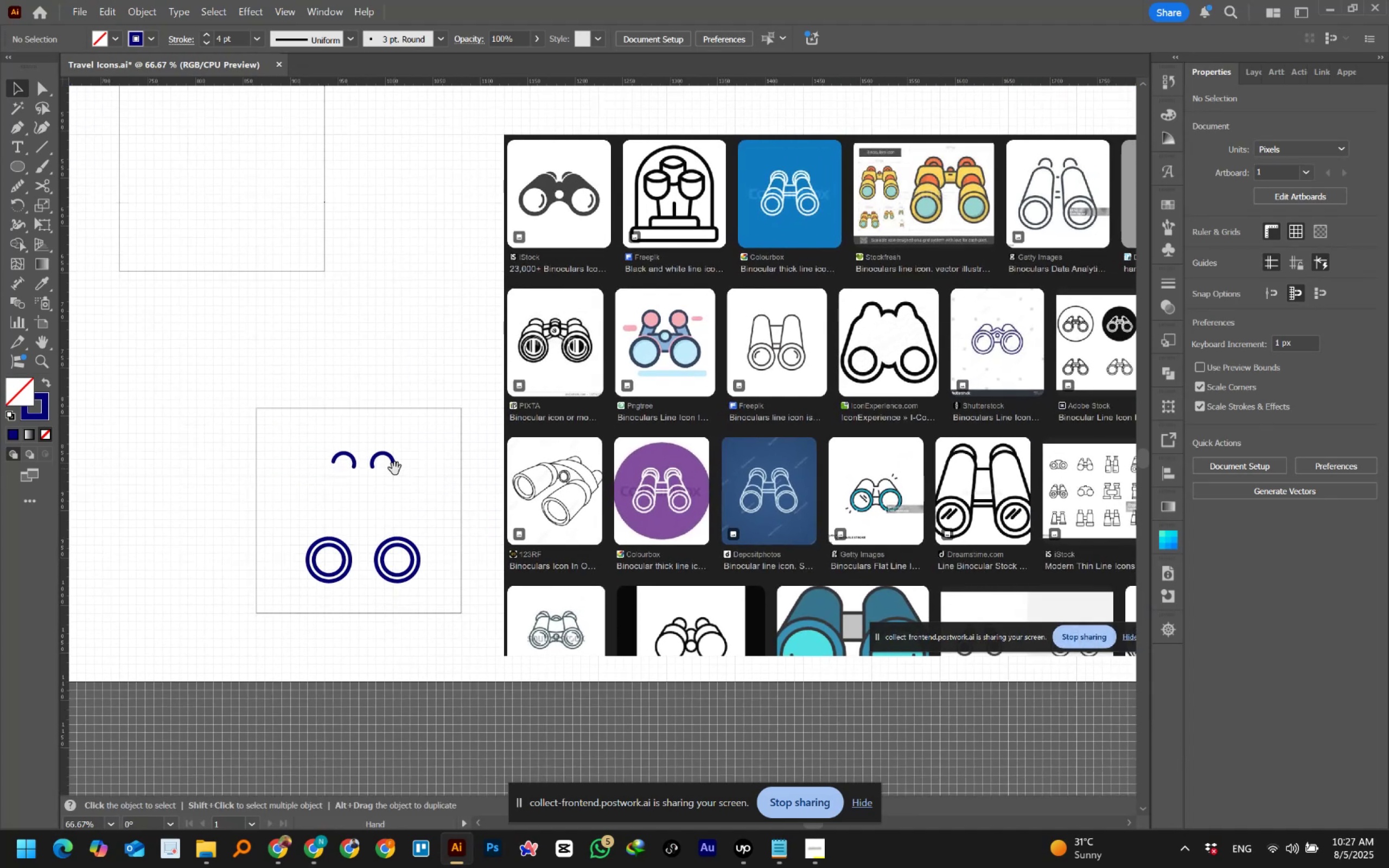 
key(Space)
 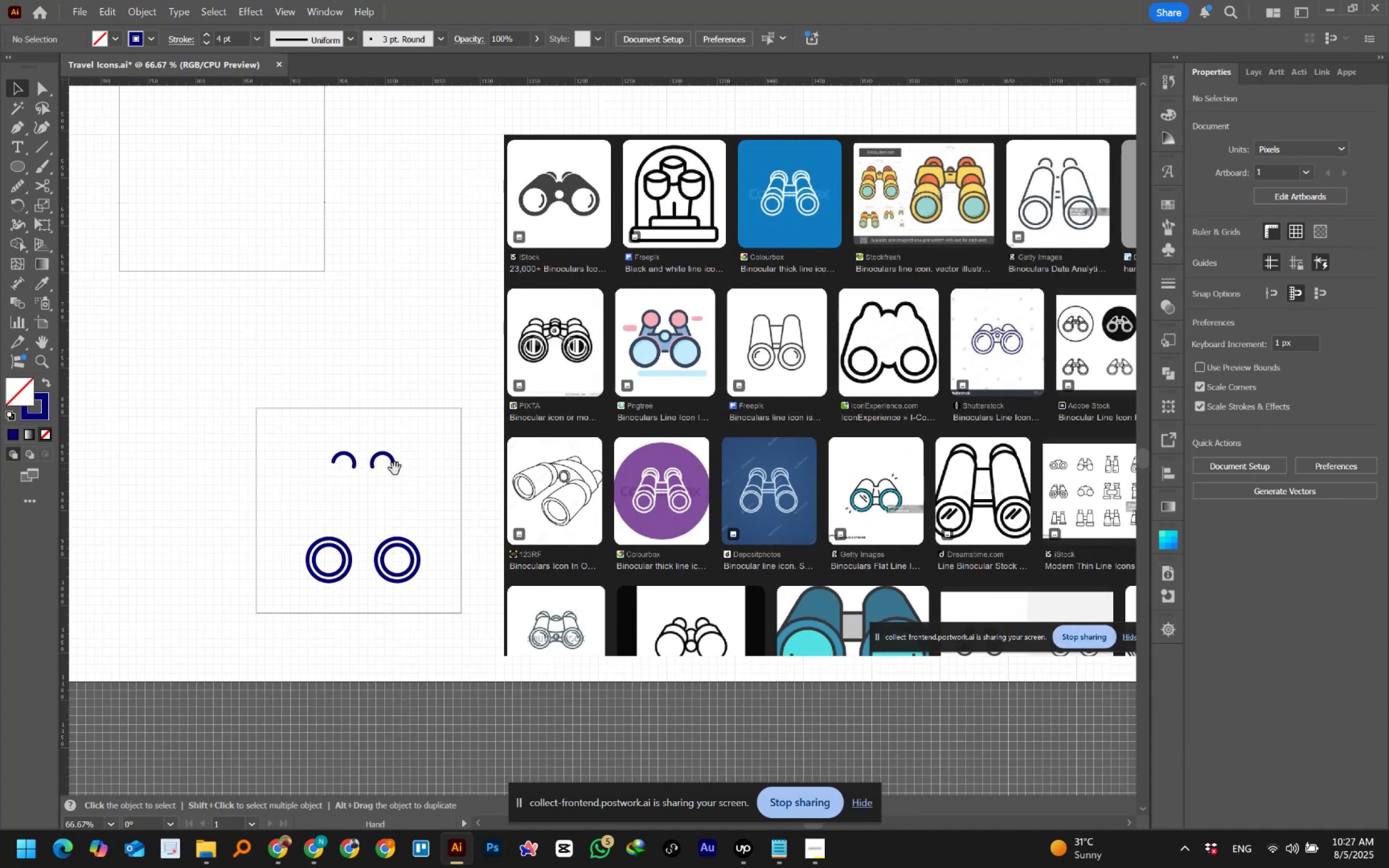 
key(Space)
 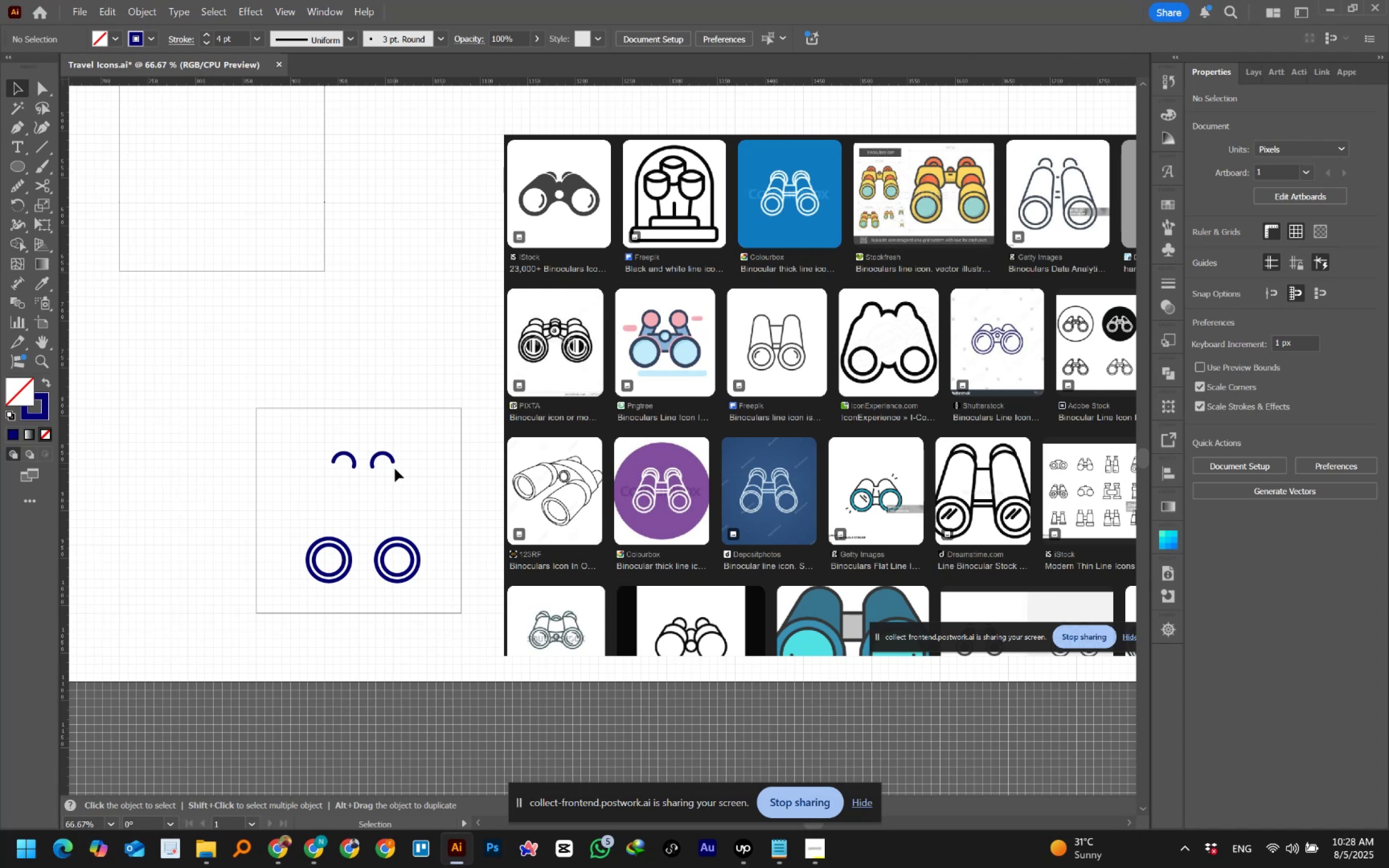 
wait(45.2)
 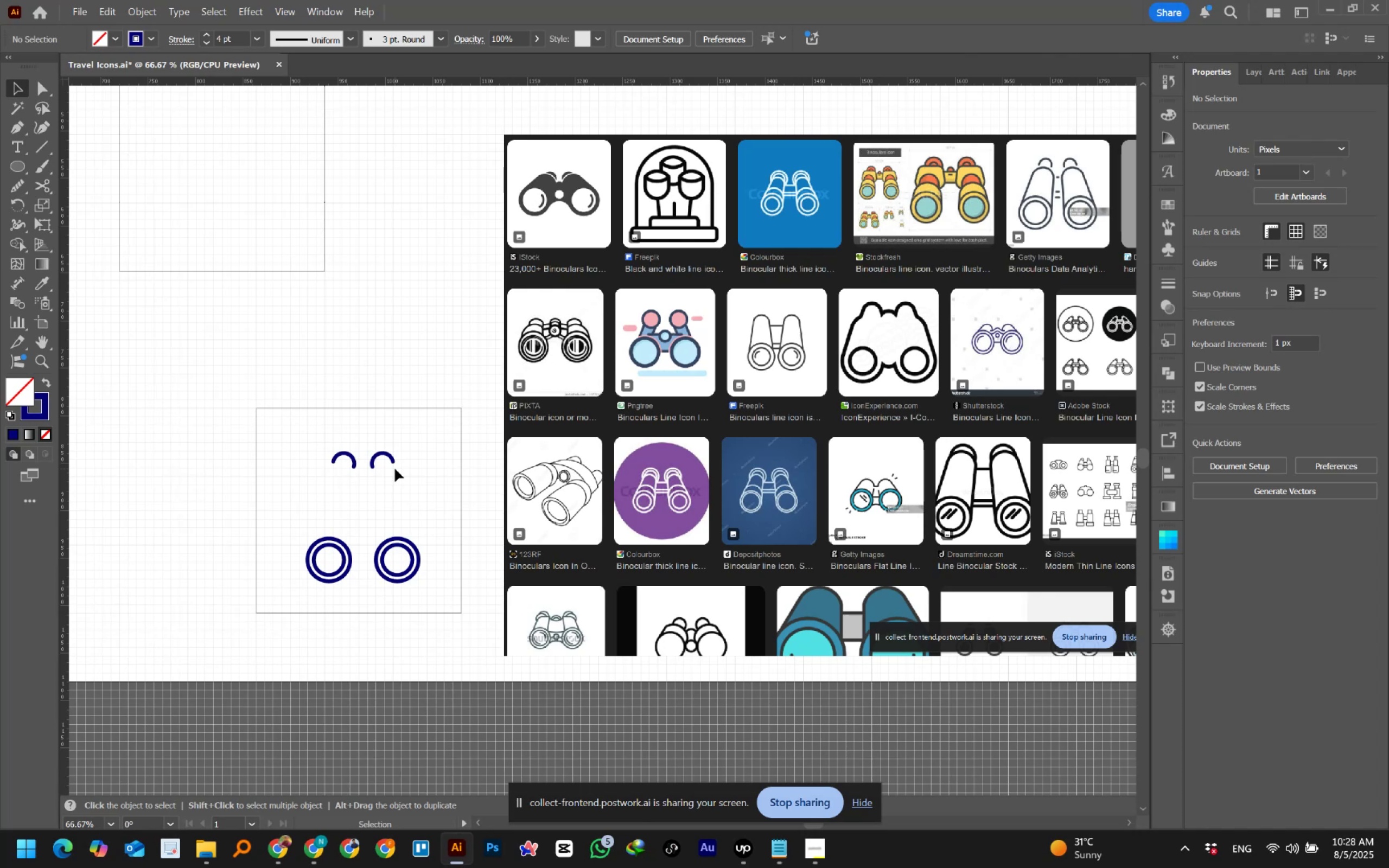 
scroll: coordinate [395, 469], scroll_direction: down, amount: 3.0
 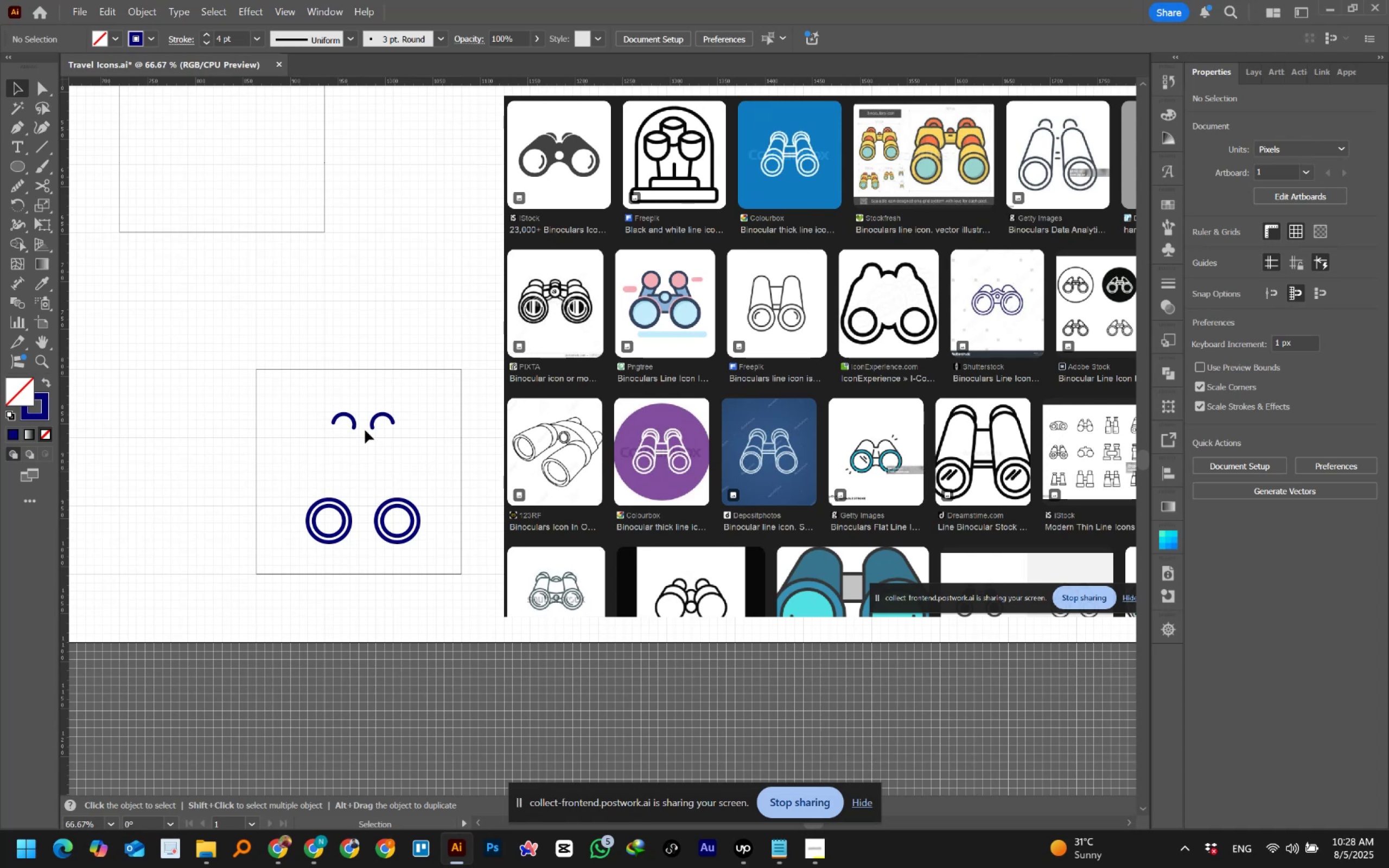 
key(Alt+AltLeft)
 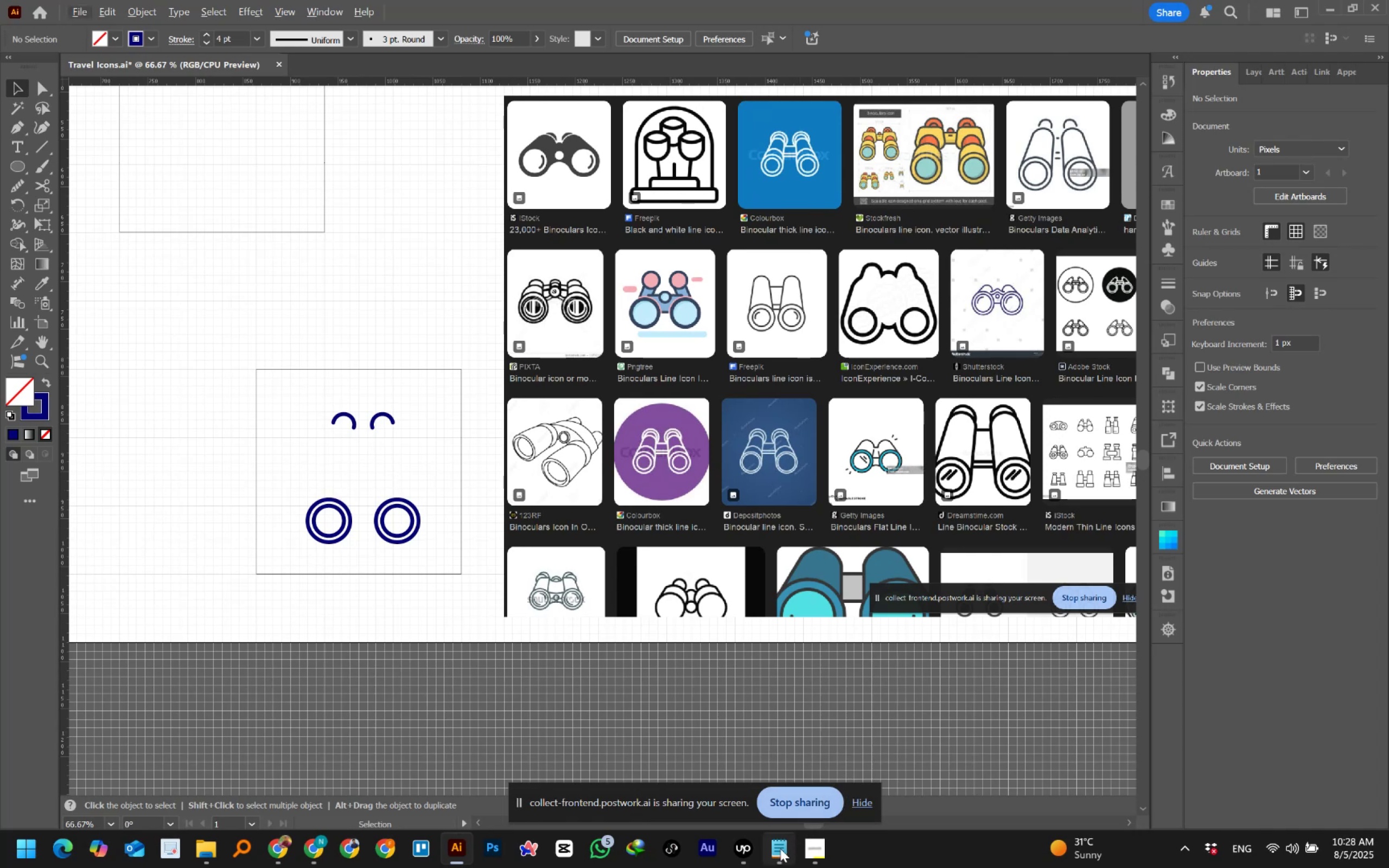 
left_click([752, 853])
 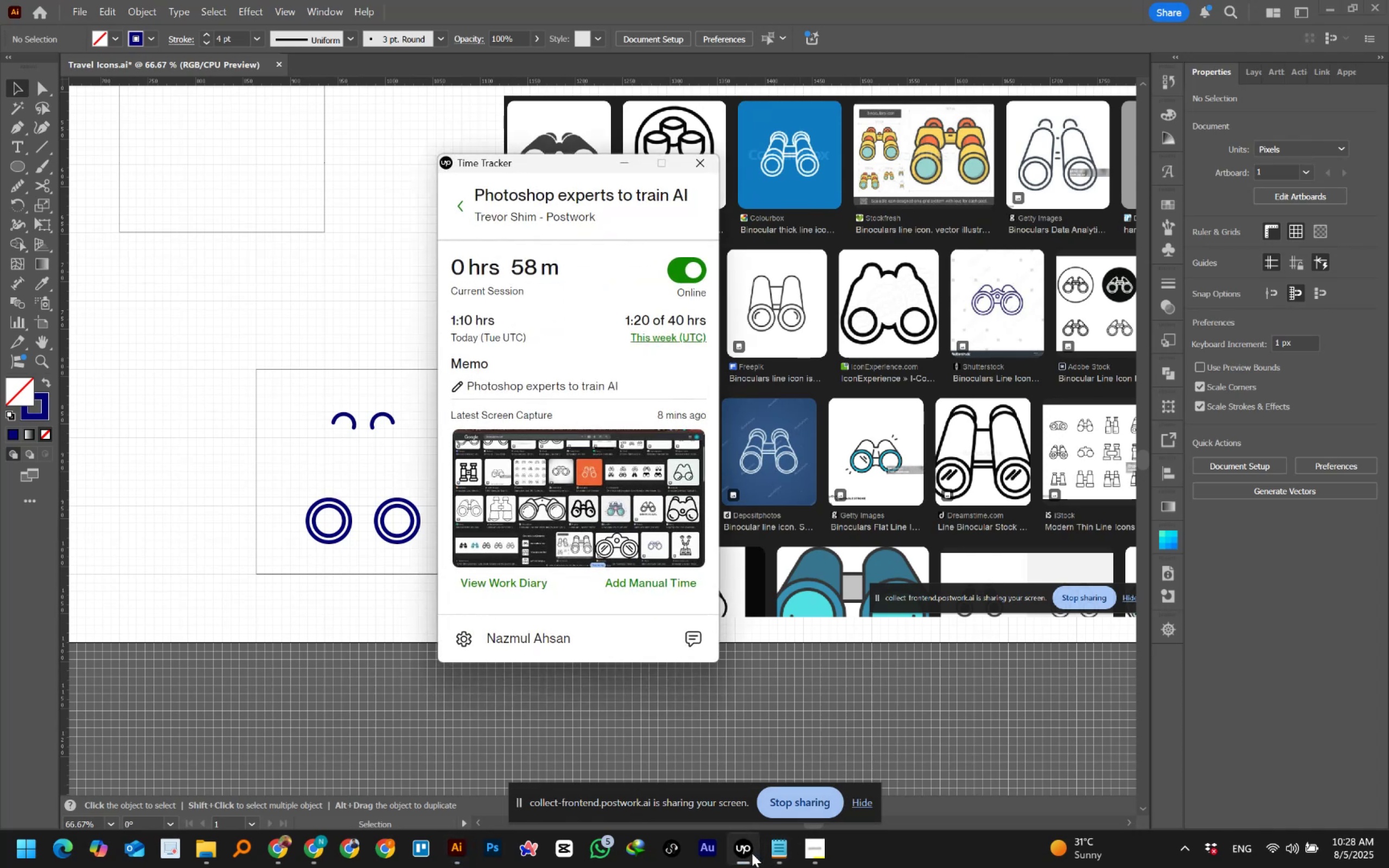 
left_click([752, 853])
 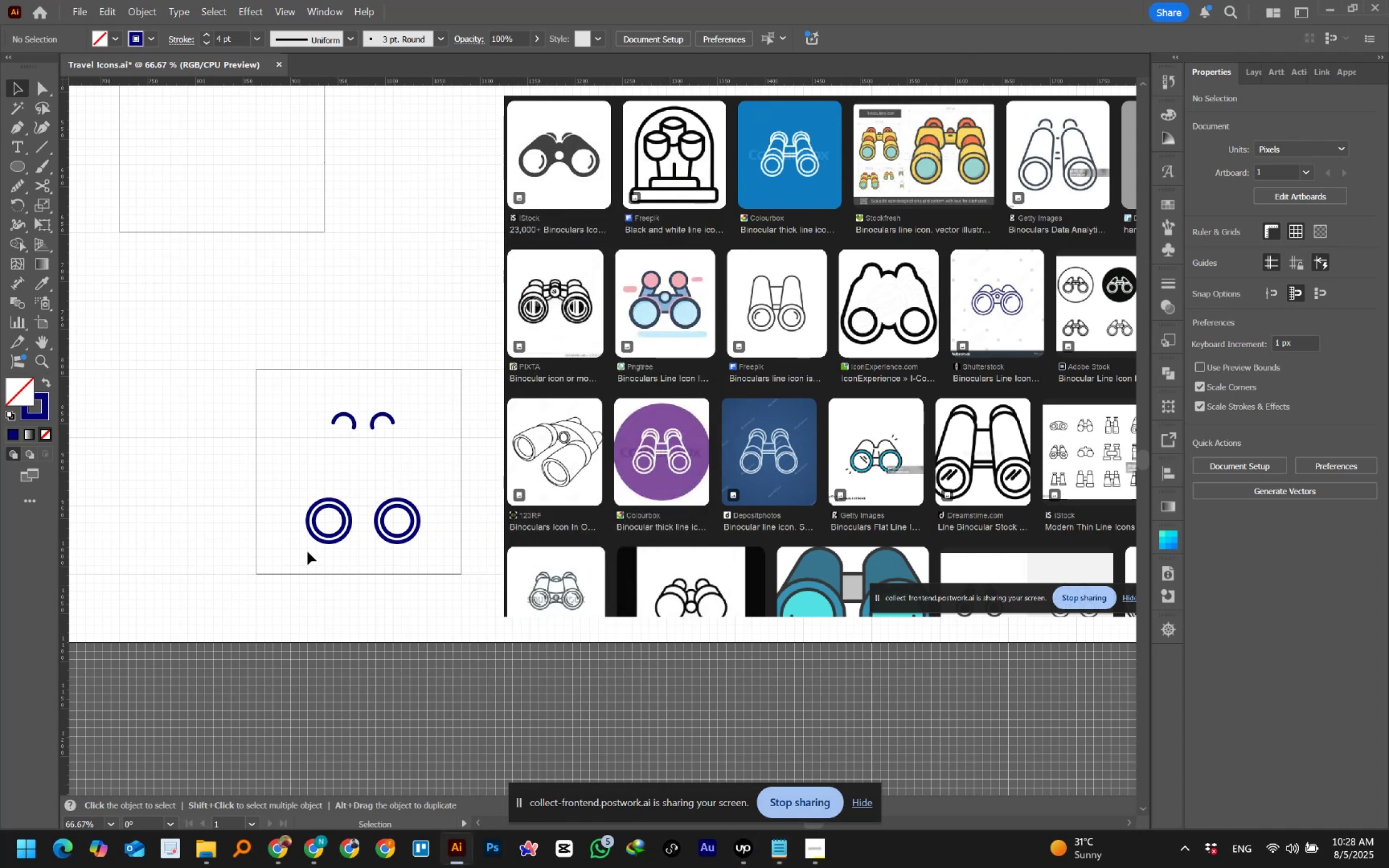 
hold_key(key=AltLeft, duration=0.86)
scroll: coordinate [281, 457], scroll_direction: up, amount: 2.0
 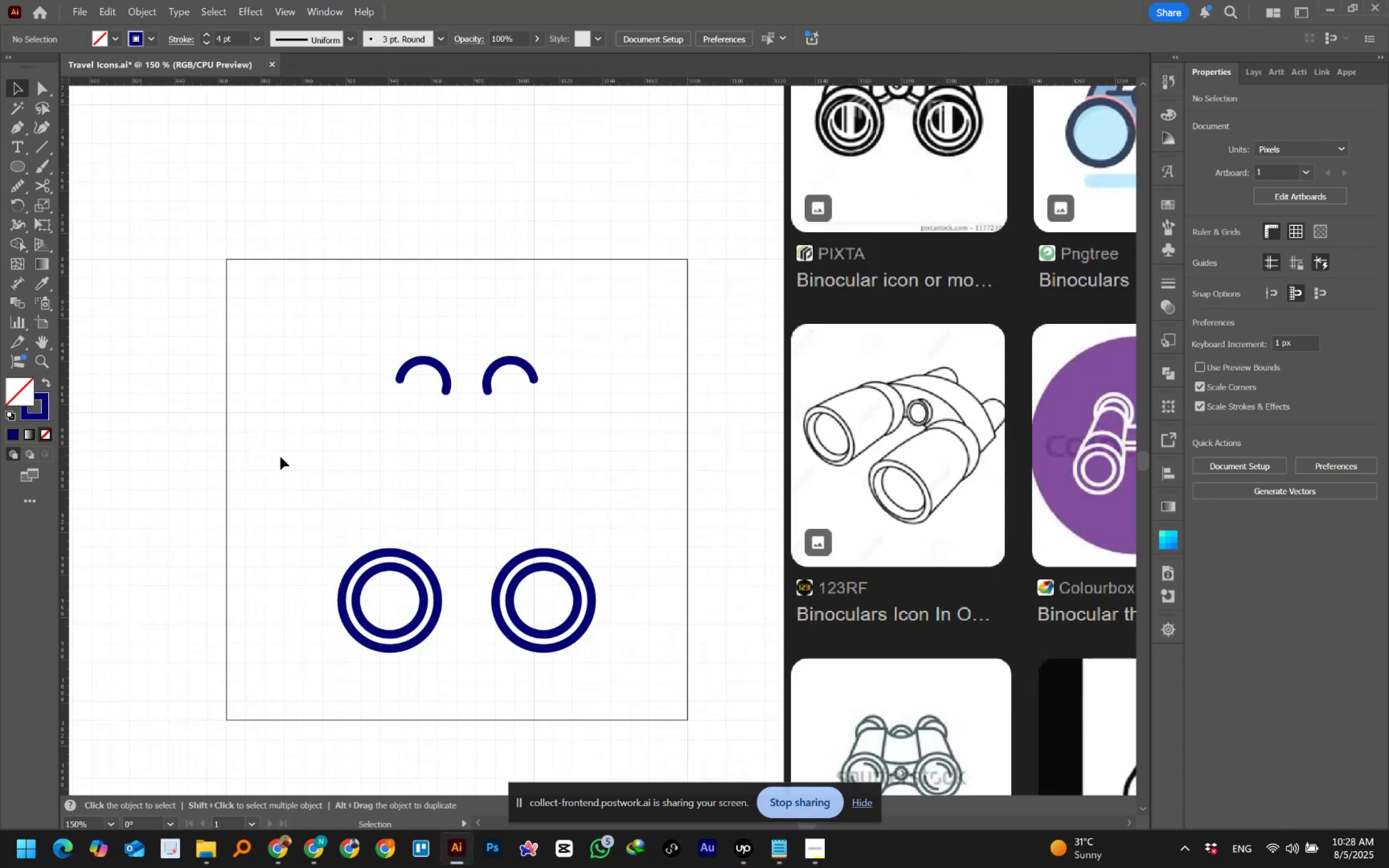 
scroll: coordinate [281, 457], scroll_direction: down, amount: 4.0
 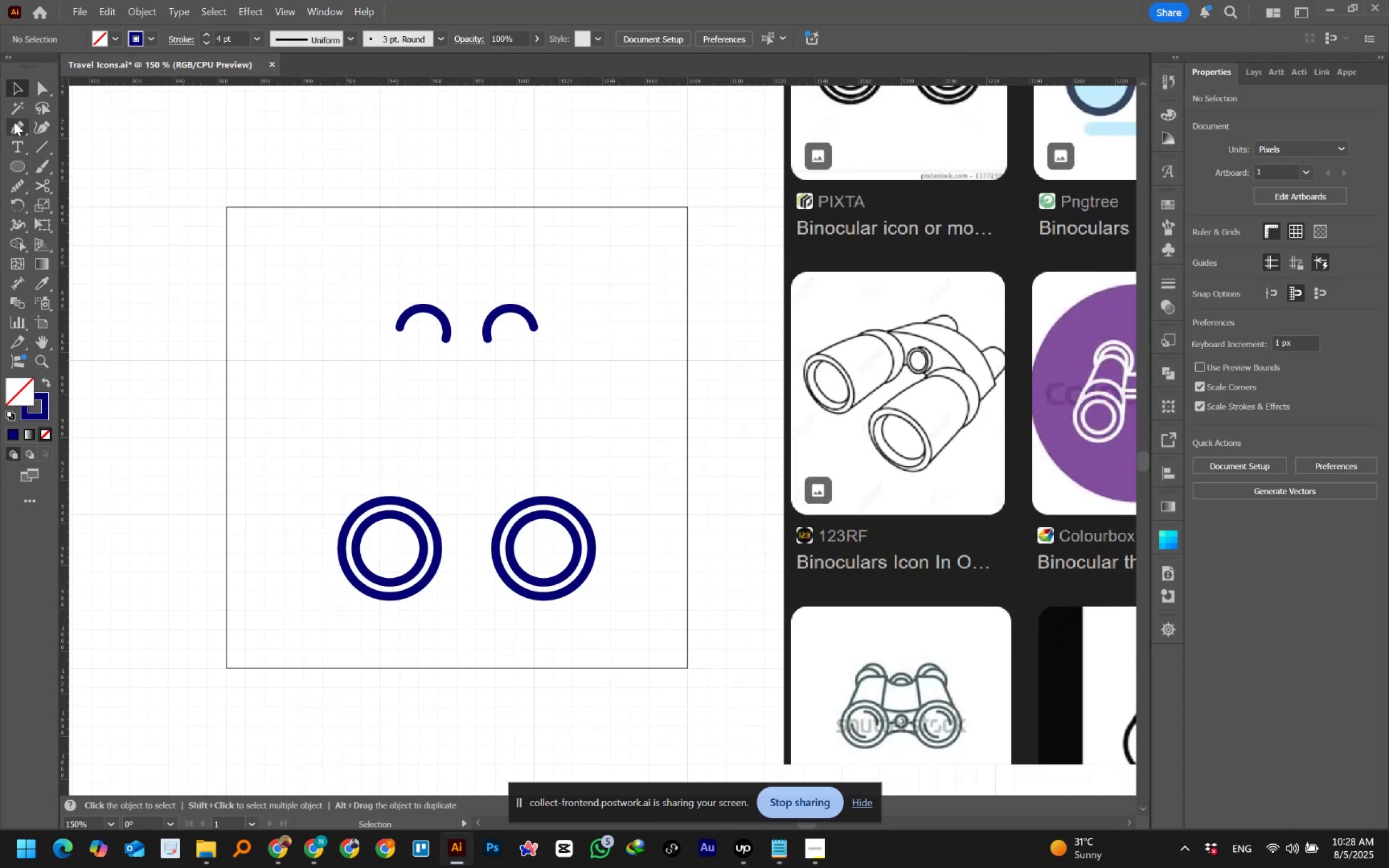 
left_click([15, 123])
 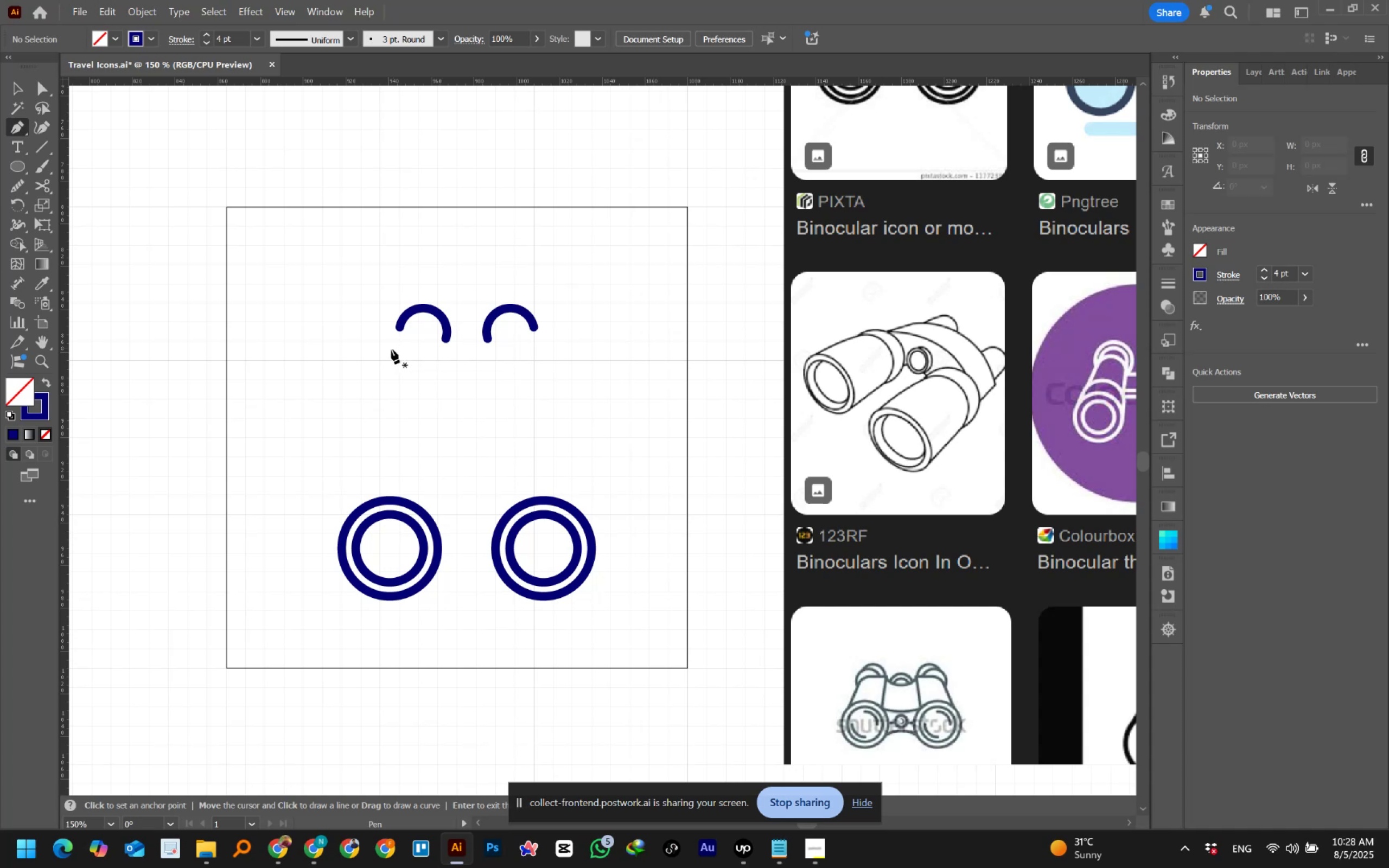 
left_click([387, 350])
 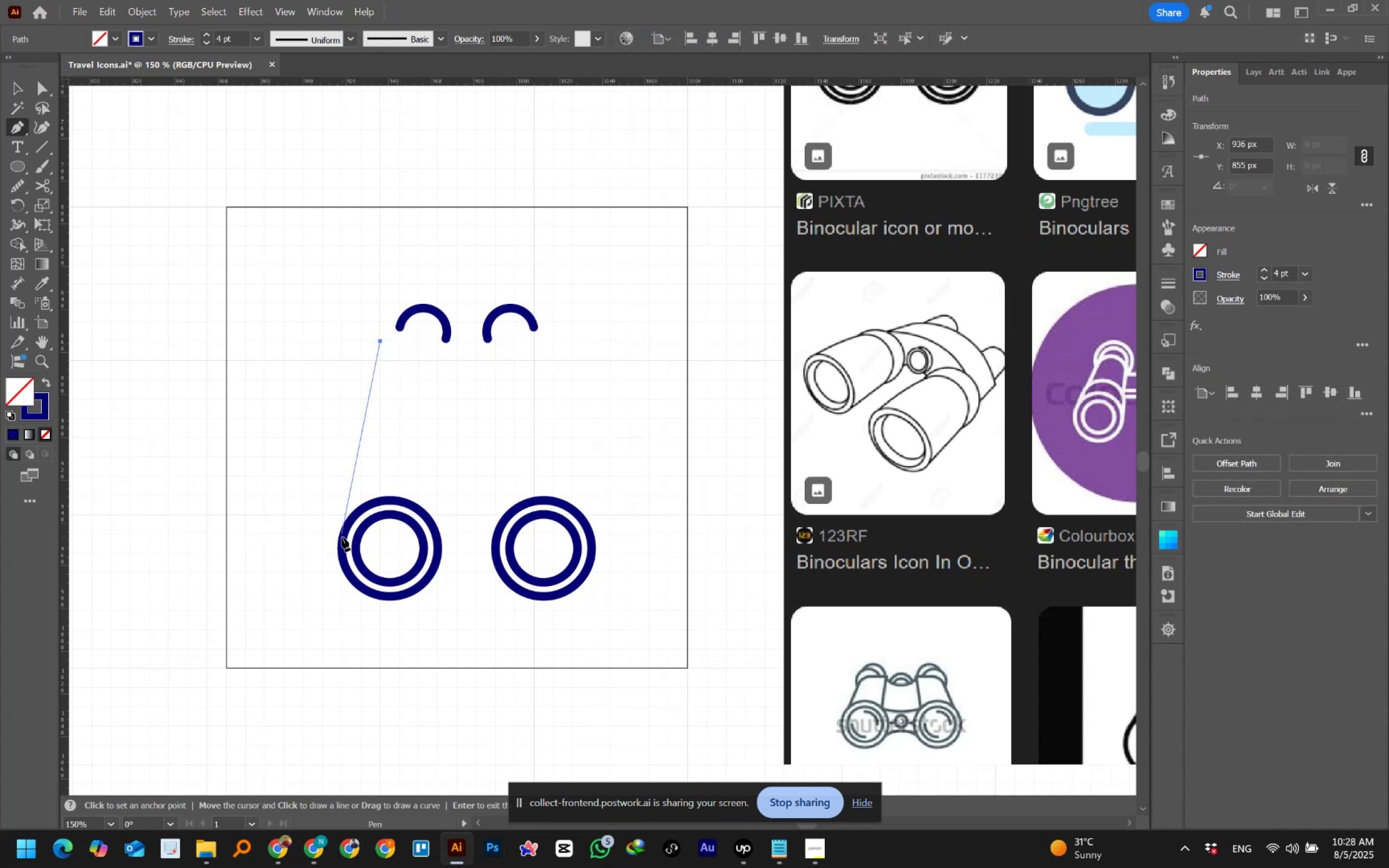 
left_click([342, 537])
 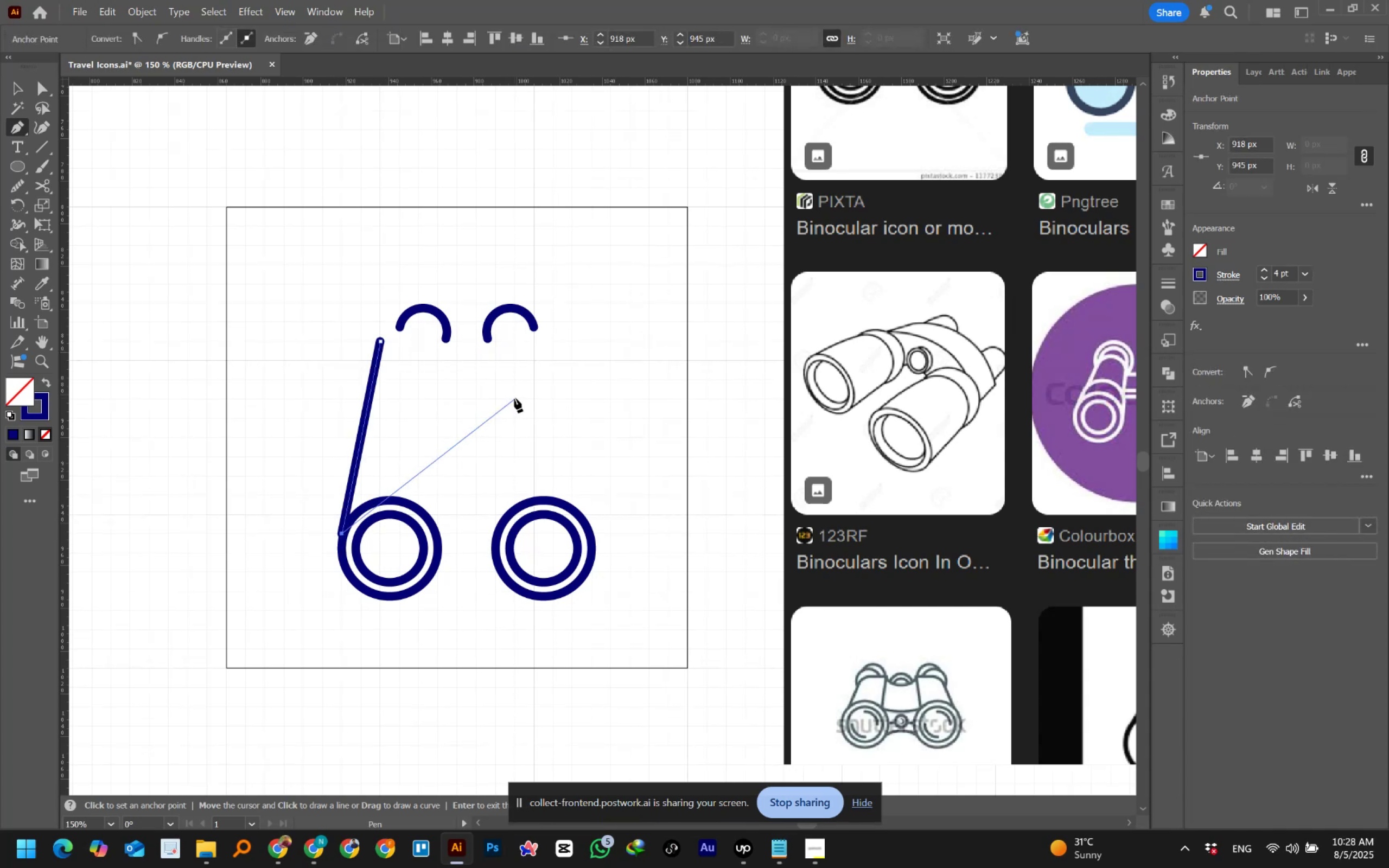 
hold_key(key=AltLeft, duration=0.5)
scroll: coordinate [361, 519], scroll_direction: down, amount: 4.0
 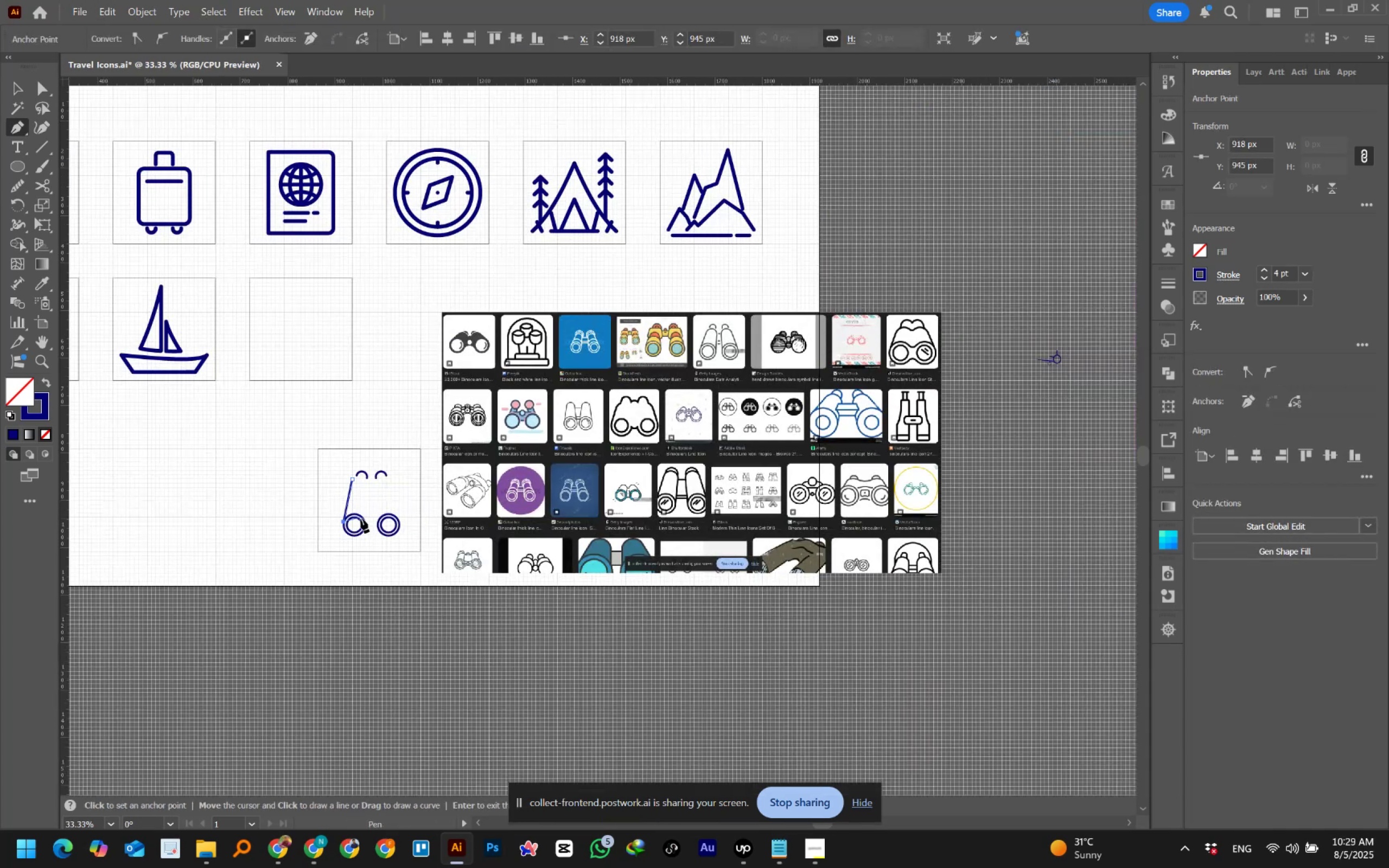 
hold_key(key=ControlLeft, duration=0.57)
 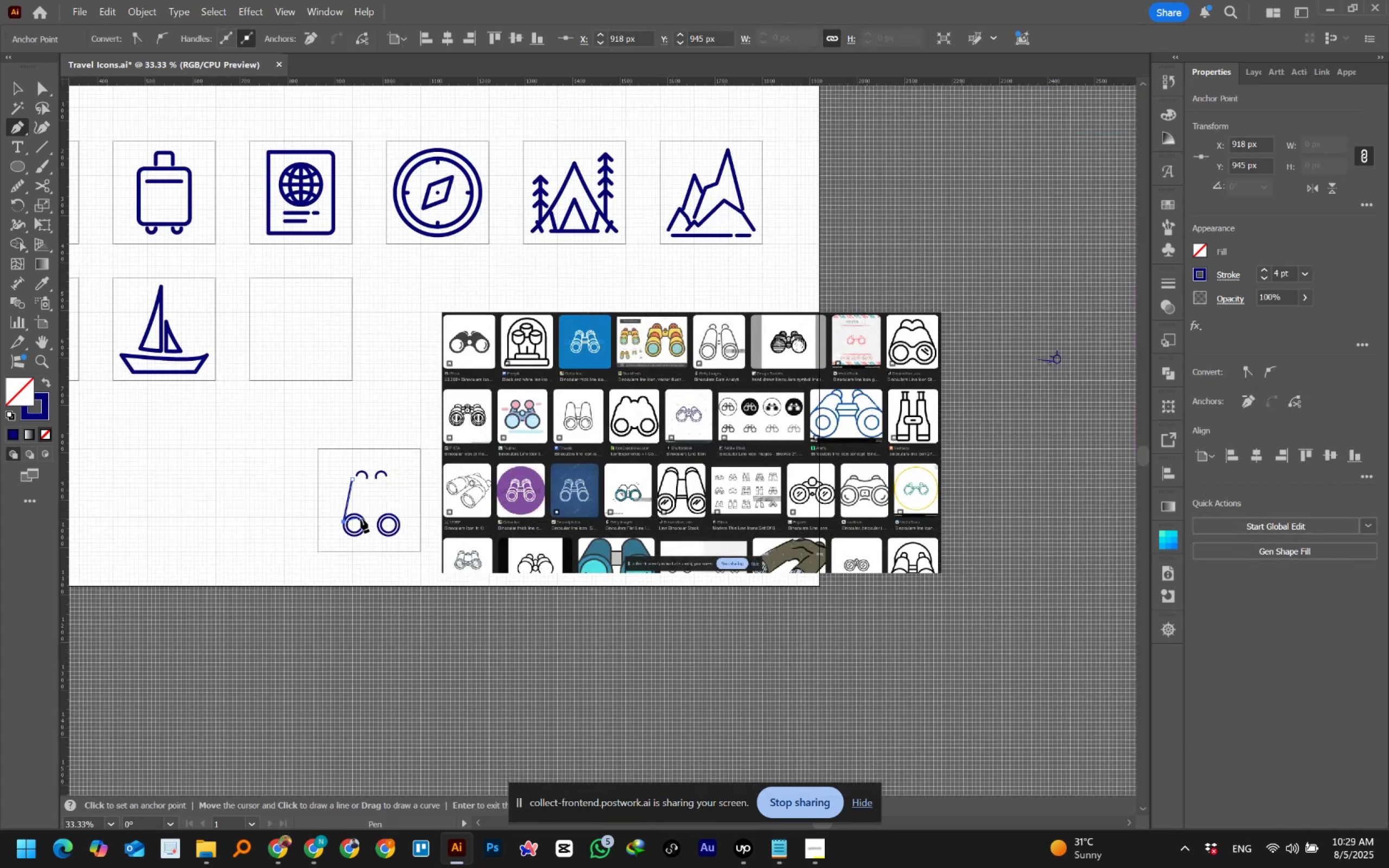 
hold_key(key=ControlLeft, duration=1.5)
scroll: coordinate [361, 519], scroll_direction: up, amount: 3.0
 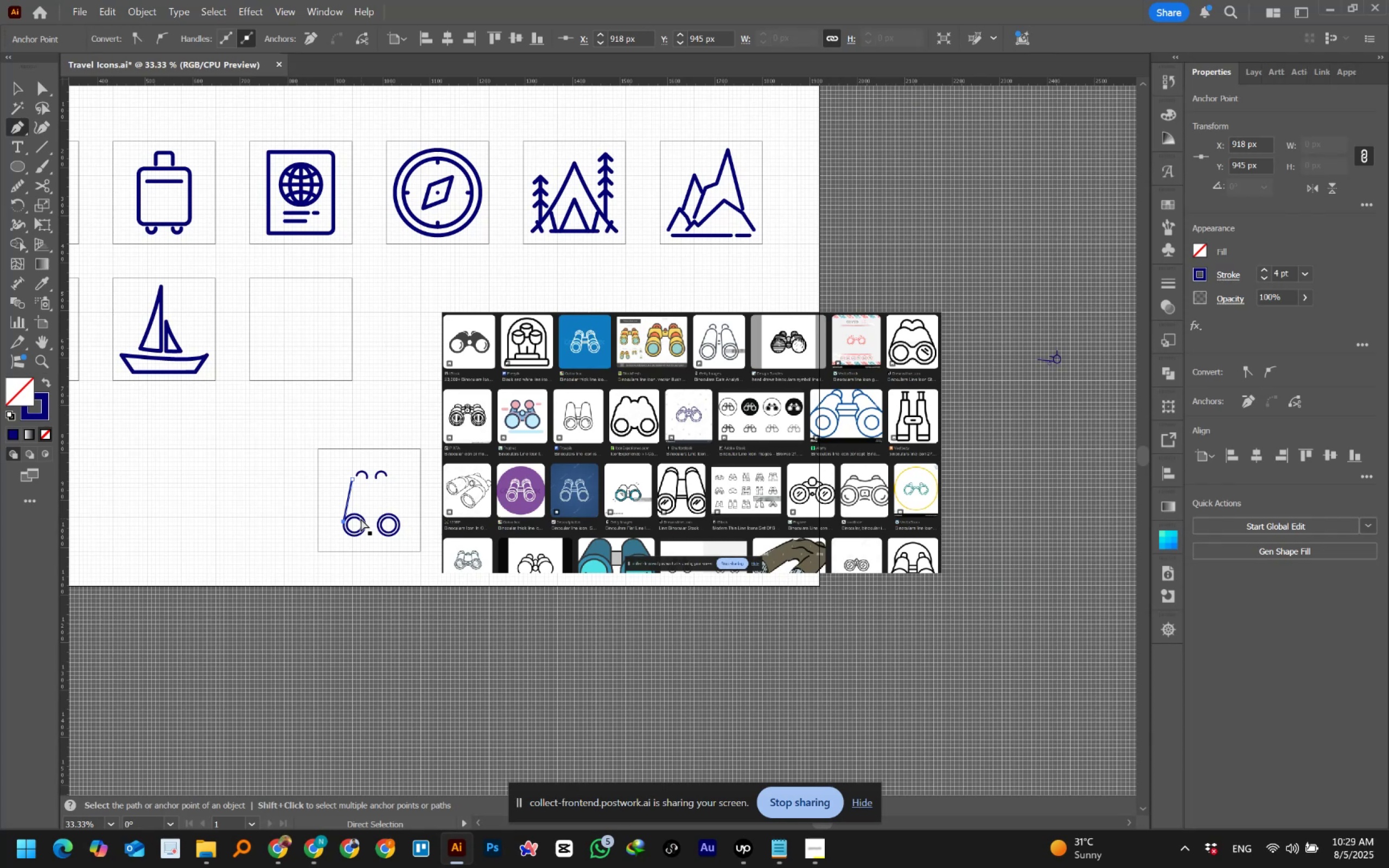 
key(Control+ControlLeft)
 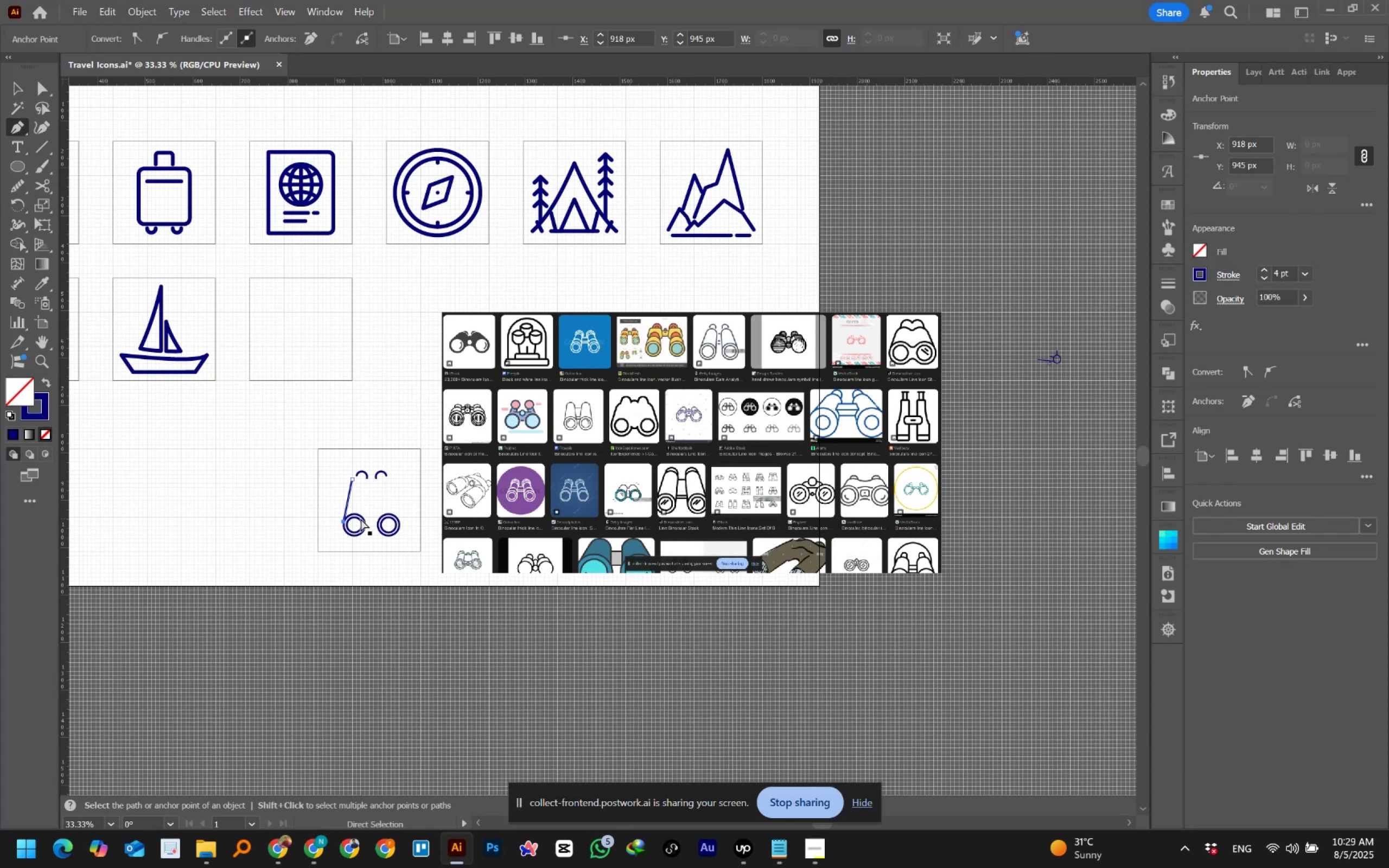 
key(Control+ControlLeft)
 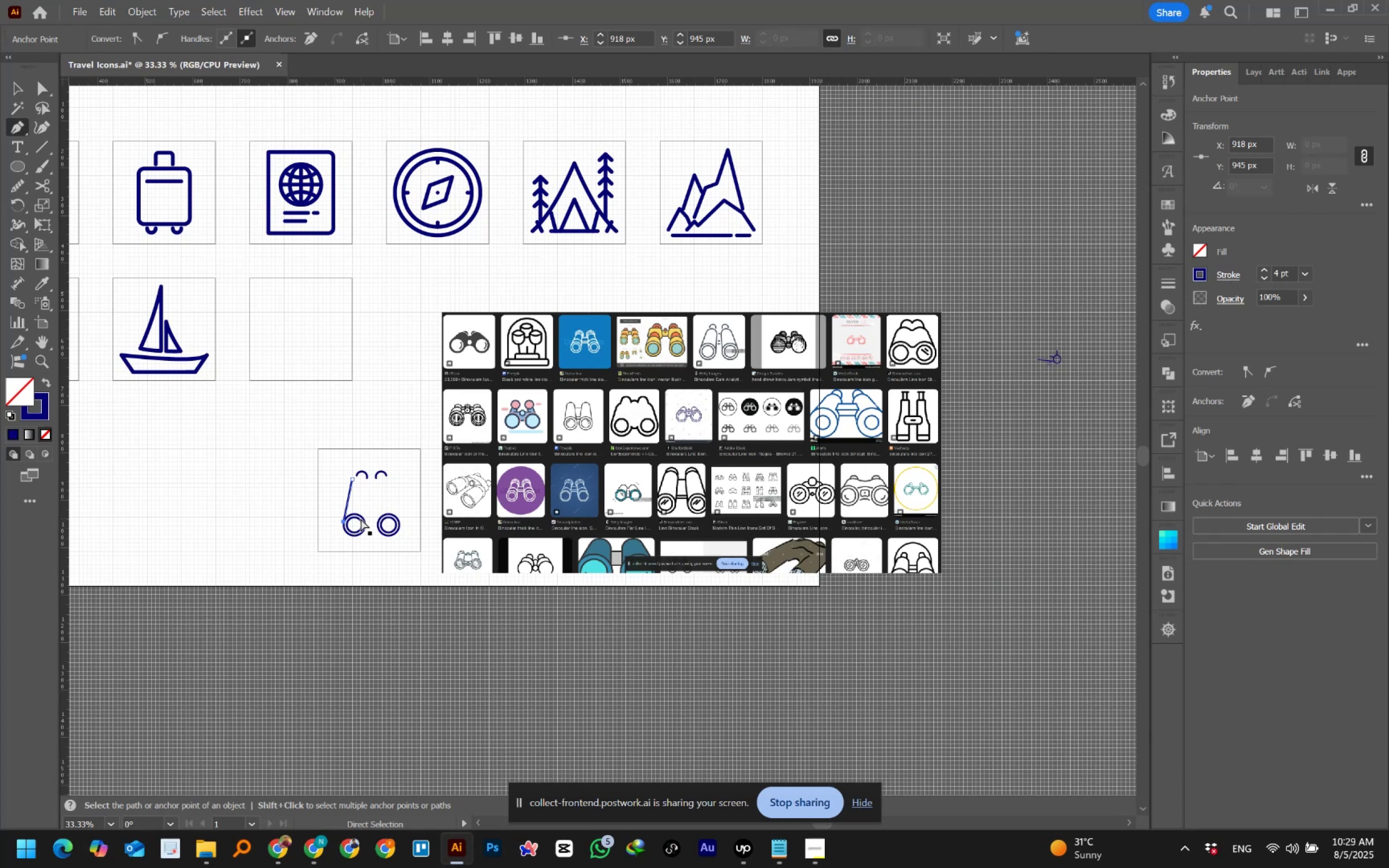 
key(Control+ControlLeft)
 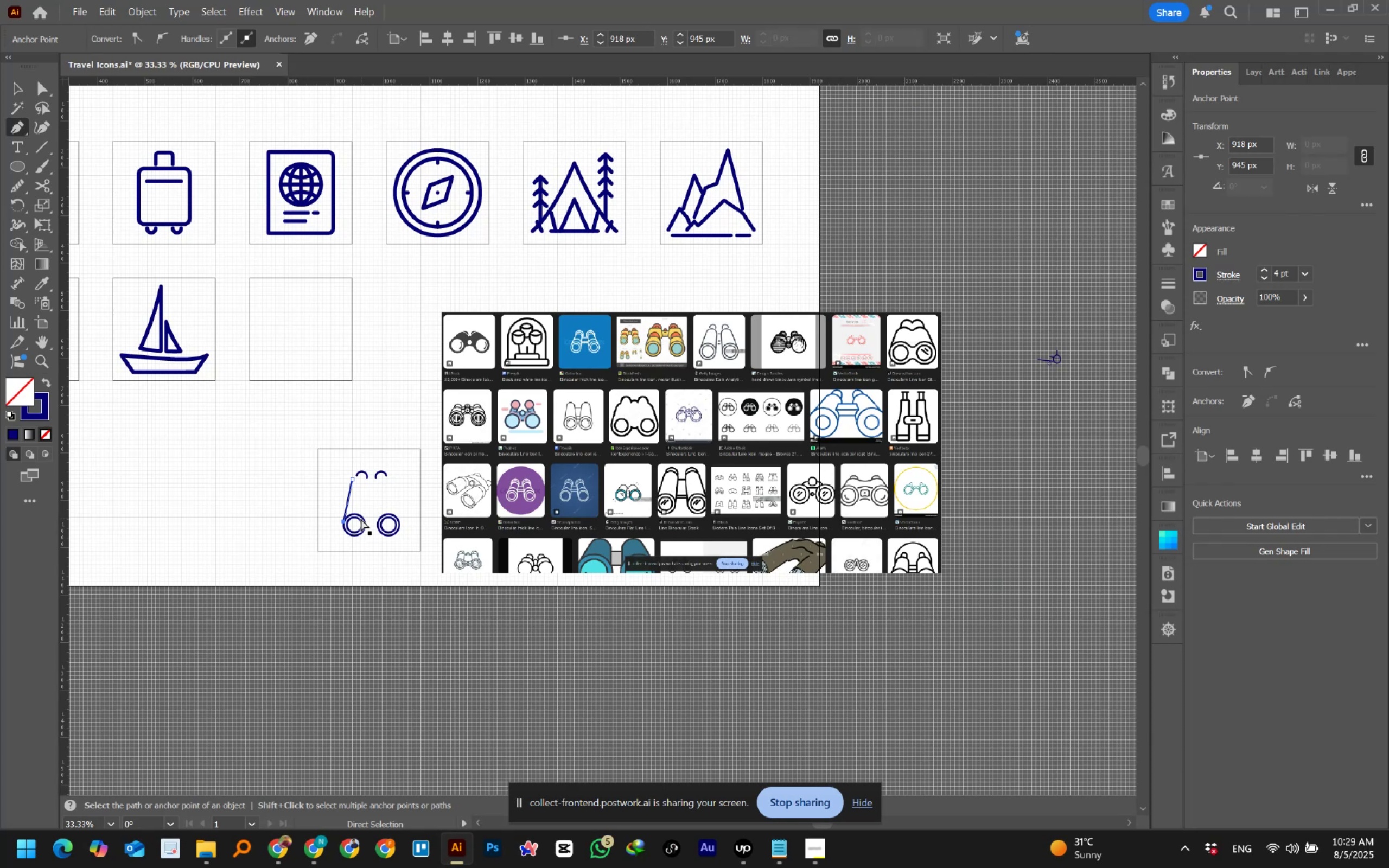 
key(Control+ControlLeft)
 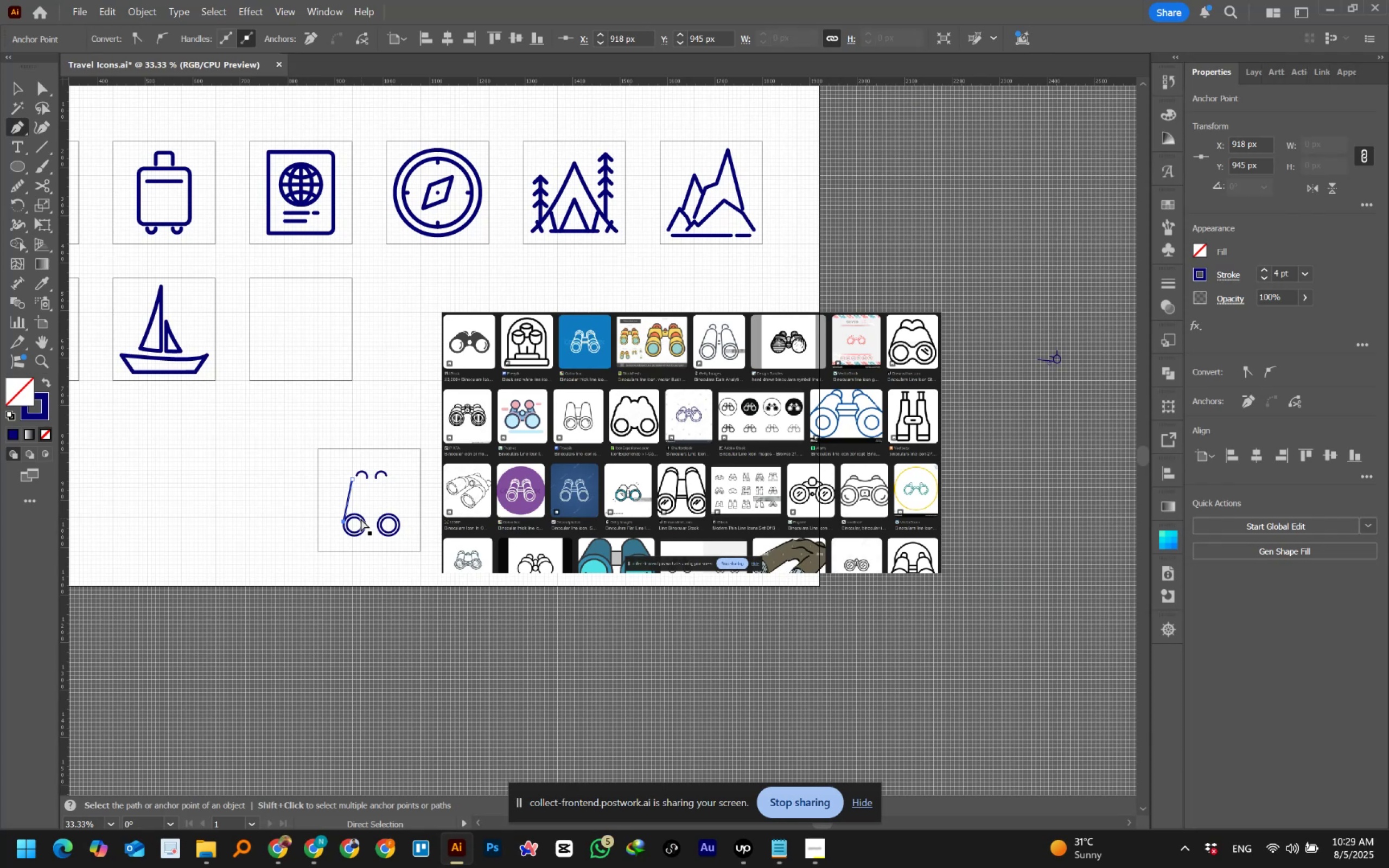 
key(Control+ControlLeft)
 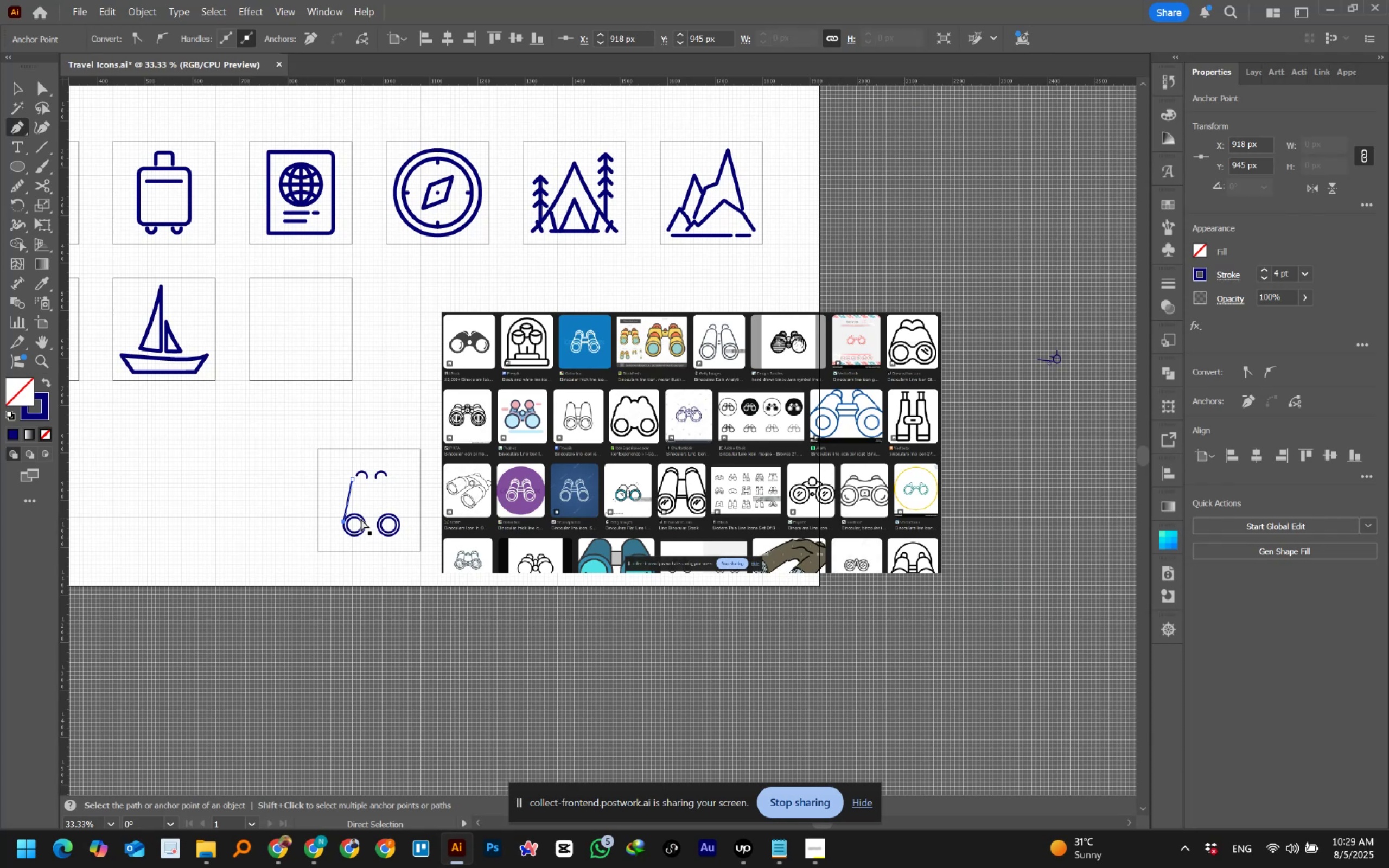 
key(Control+ControlLeft)
 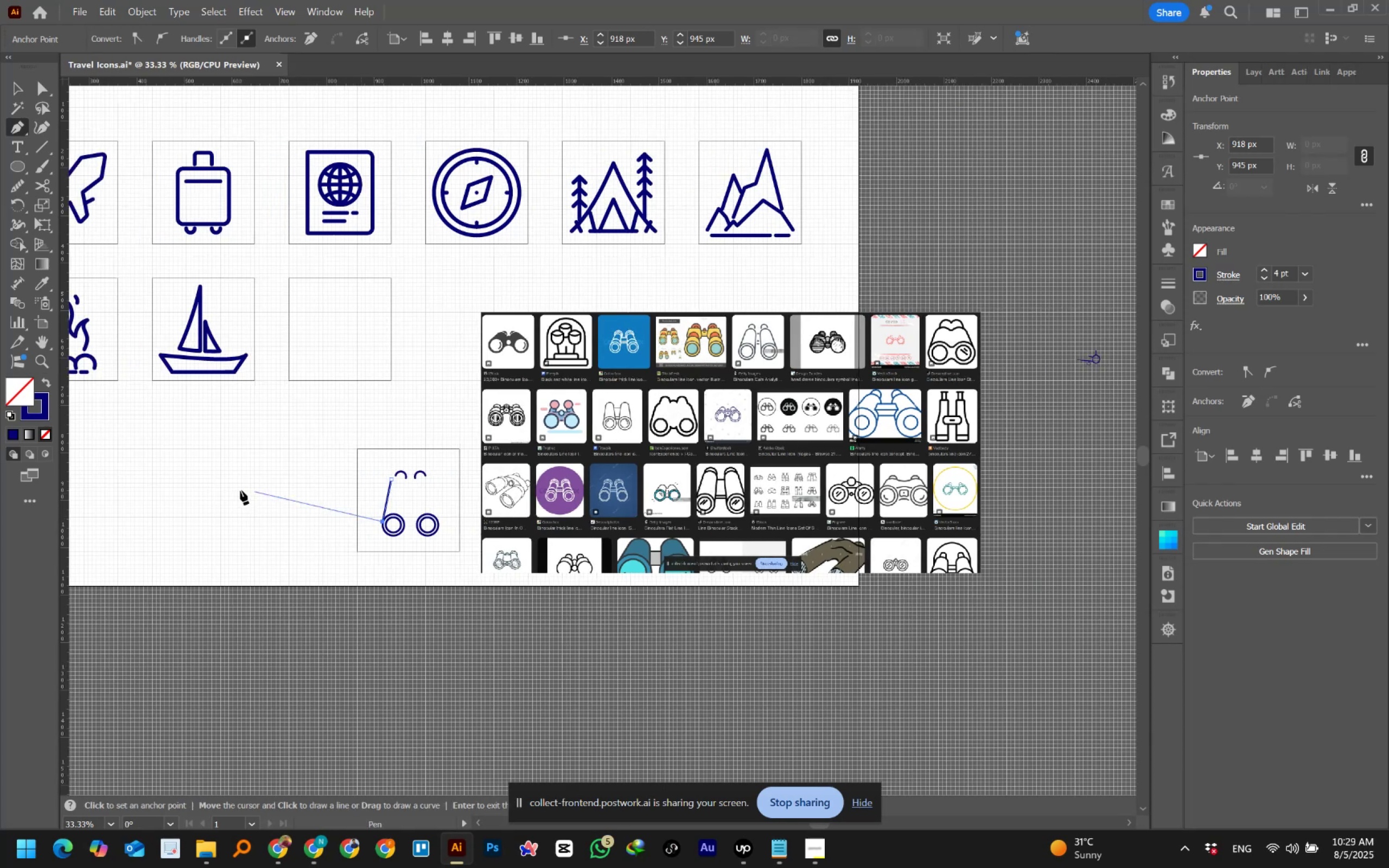 
hold_key(key=AltLeft, duration=0.69)
scroll: coordinate [341, 484], scroll_direction: up, amount: 2.0
 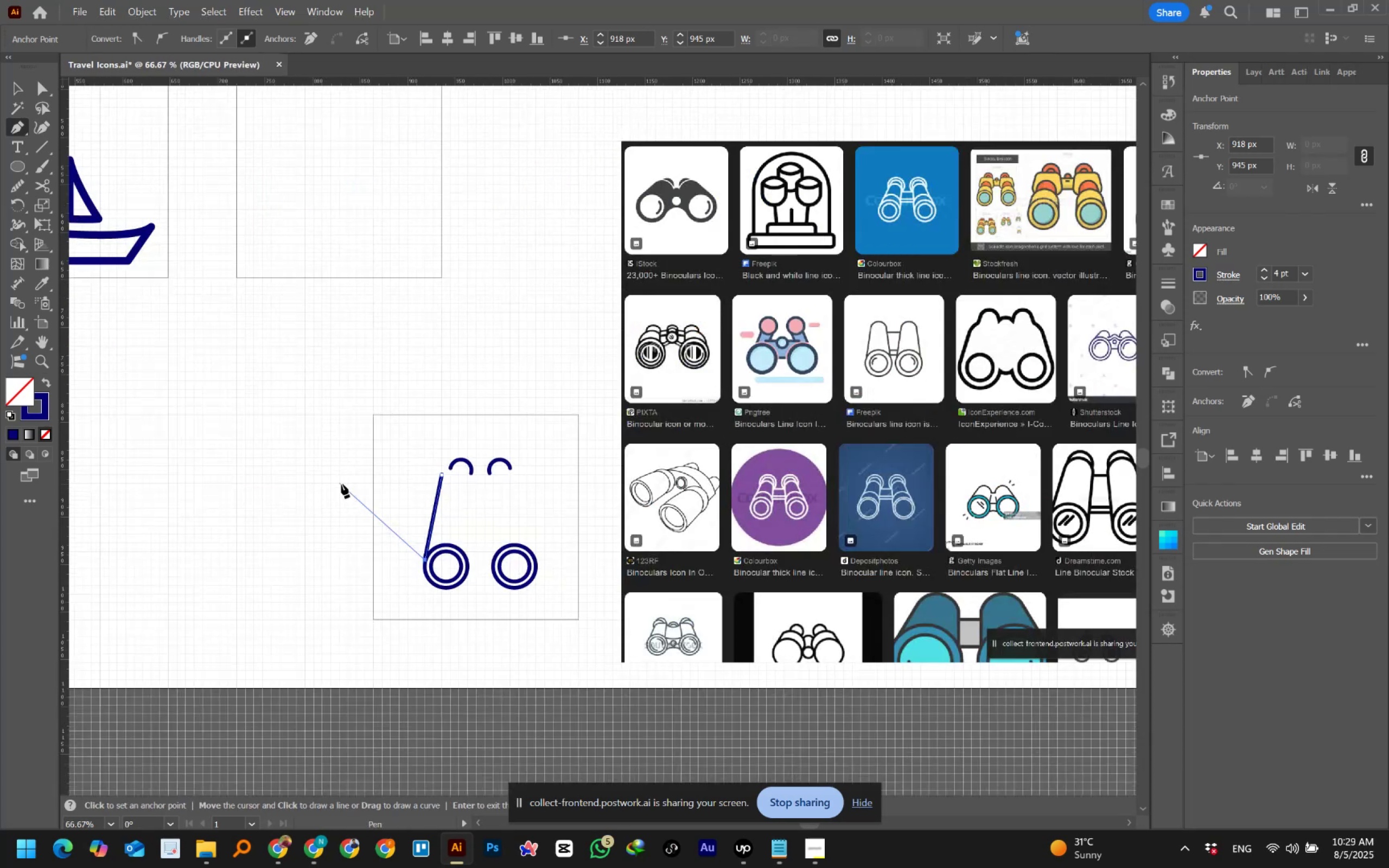 
hold_key(key=AltLeft, duration=0.72)
scroll: coordinate [449, 482], scroll_direction: up, amount: 2.0
 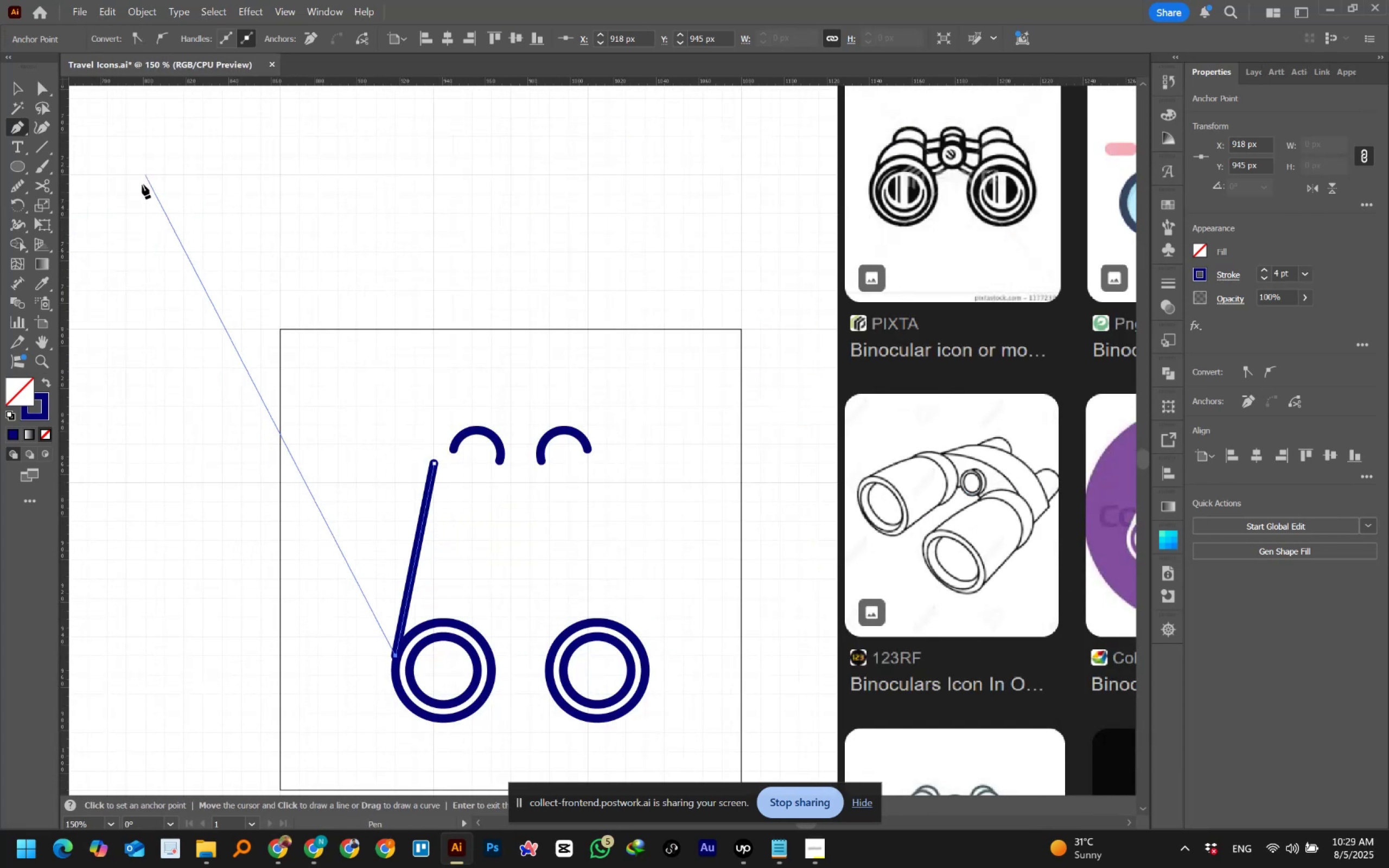 
left_click([20, 87])
 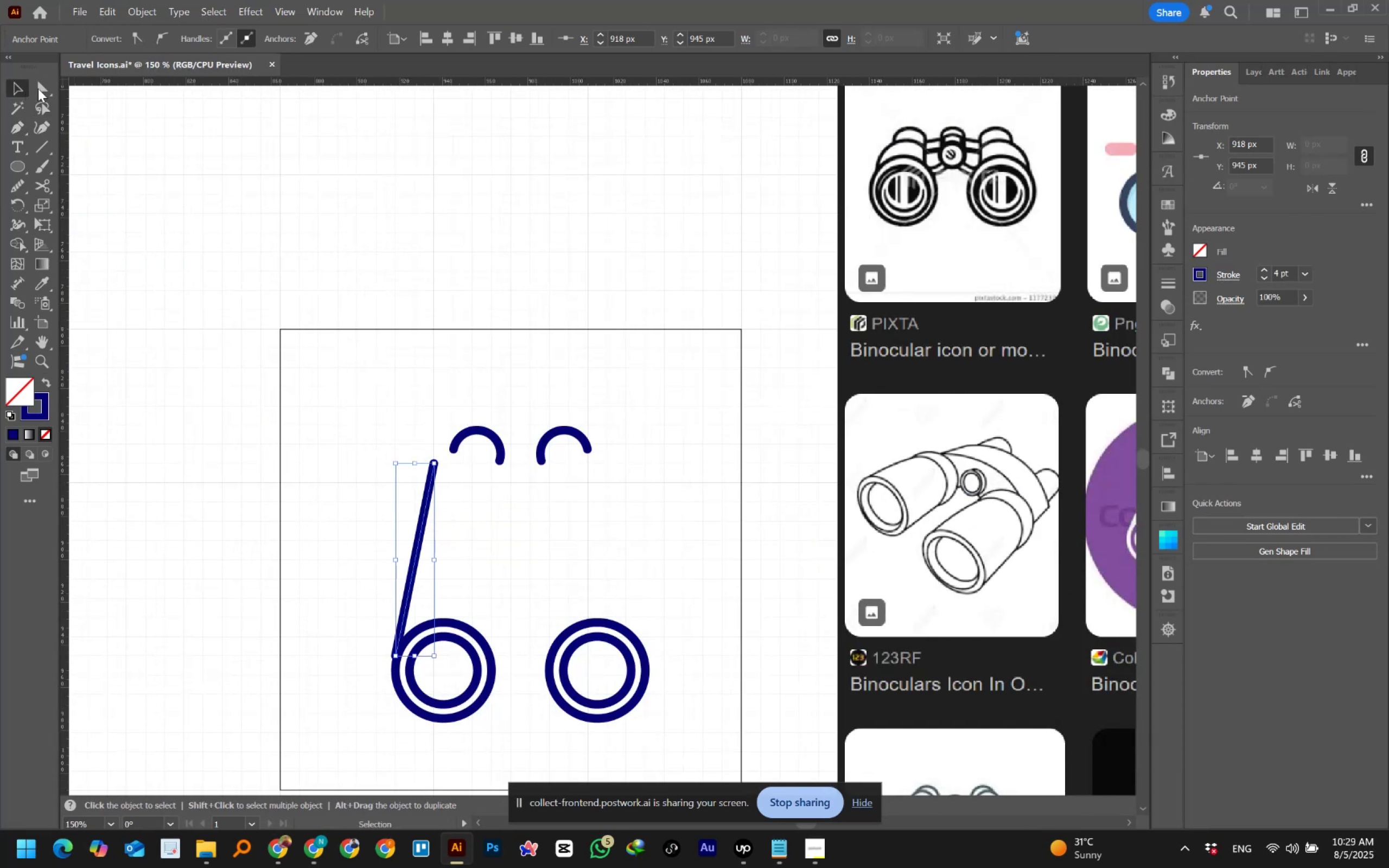 
left_click([39, 88])
 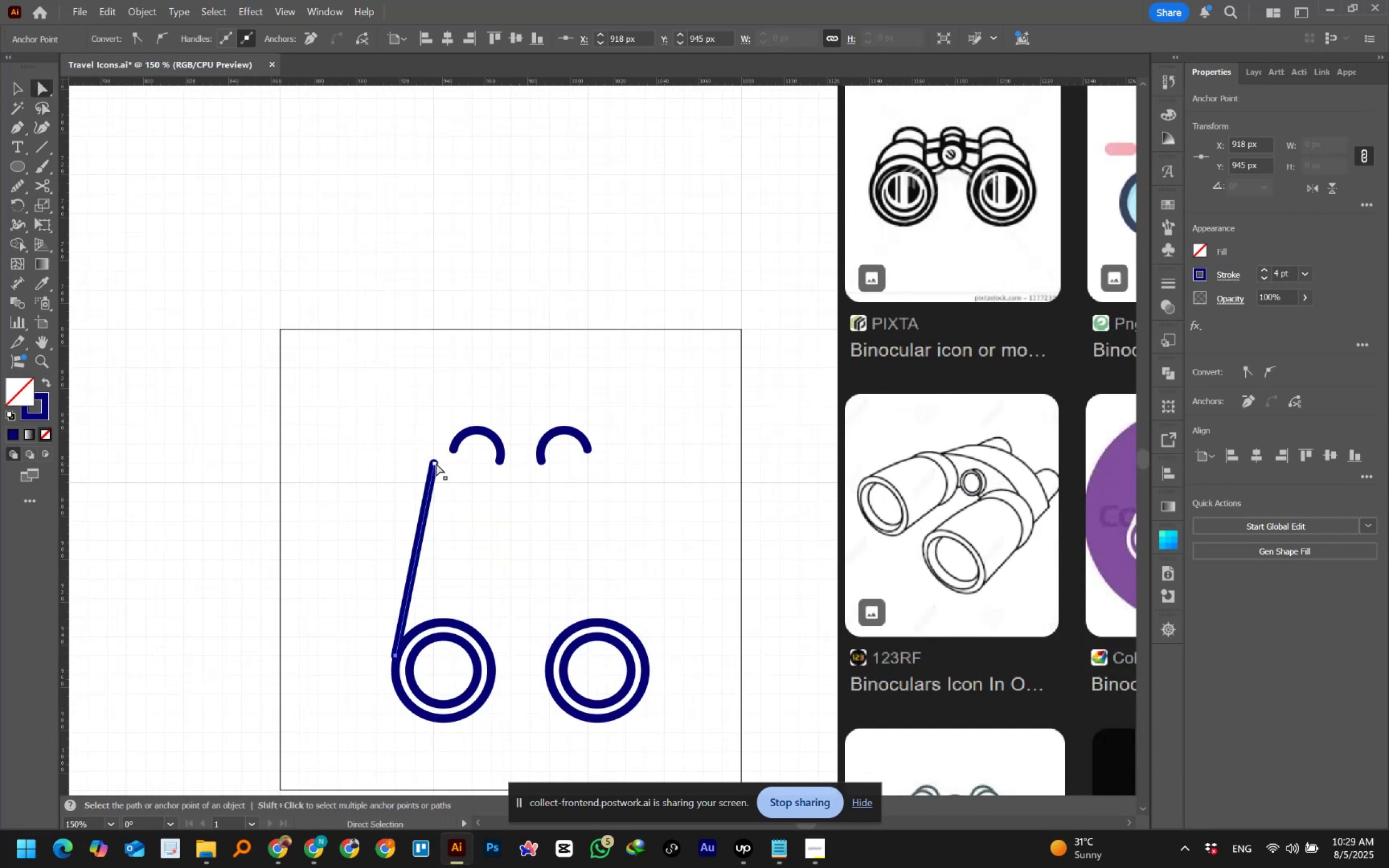 
left_click([434, 463])
 